 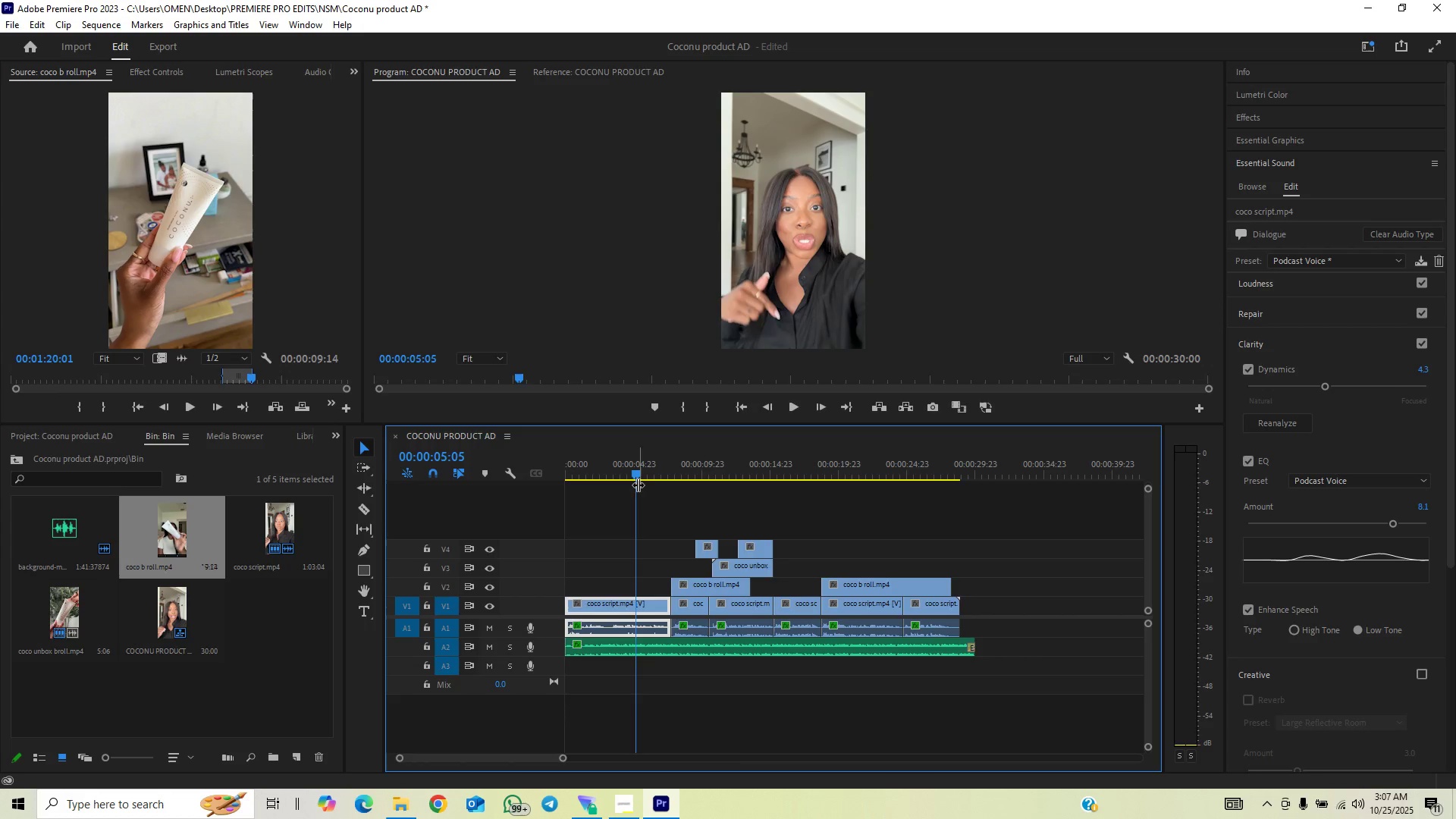 
key(Control+Backquote)
 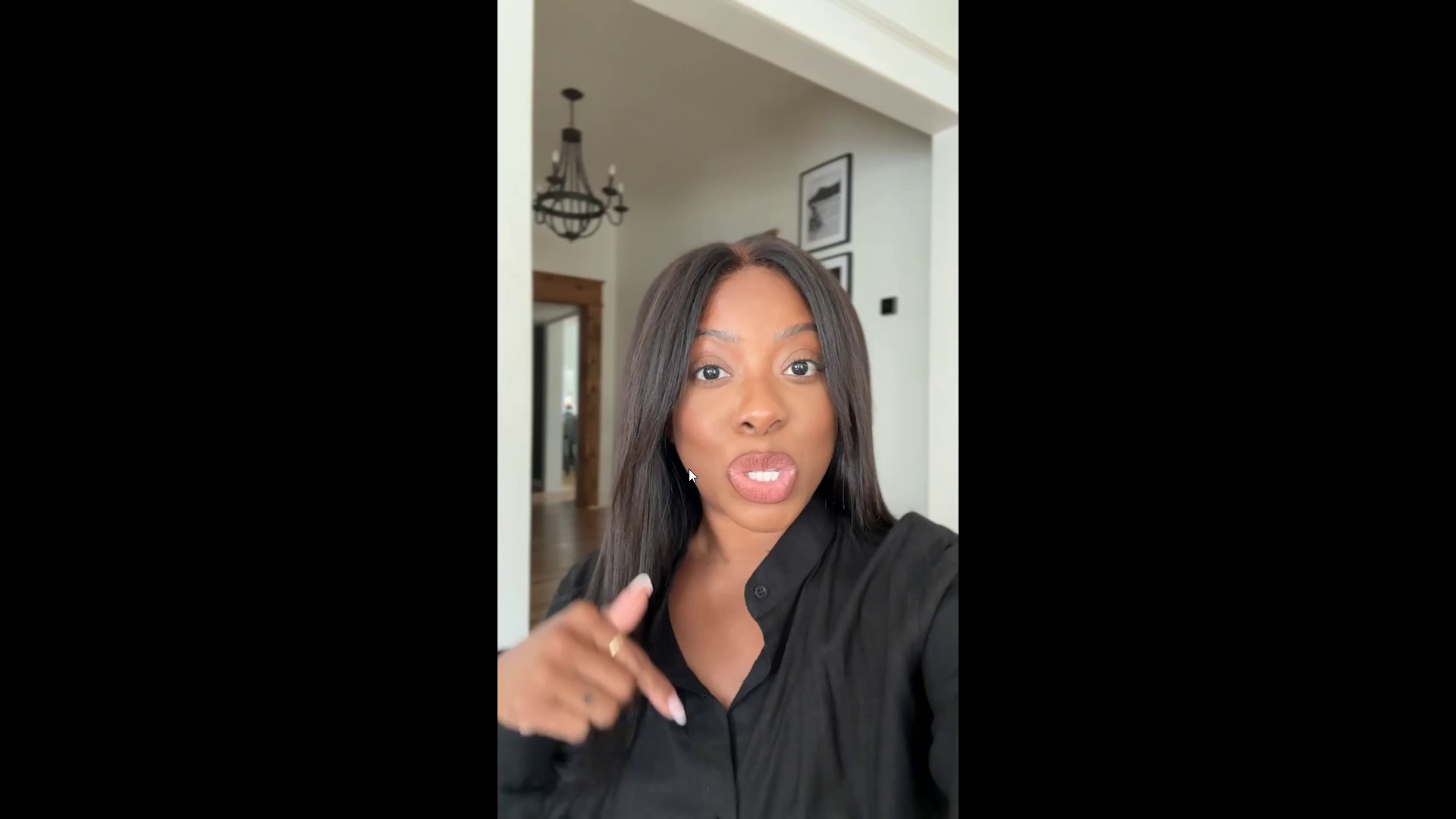 
key(Space)
 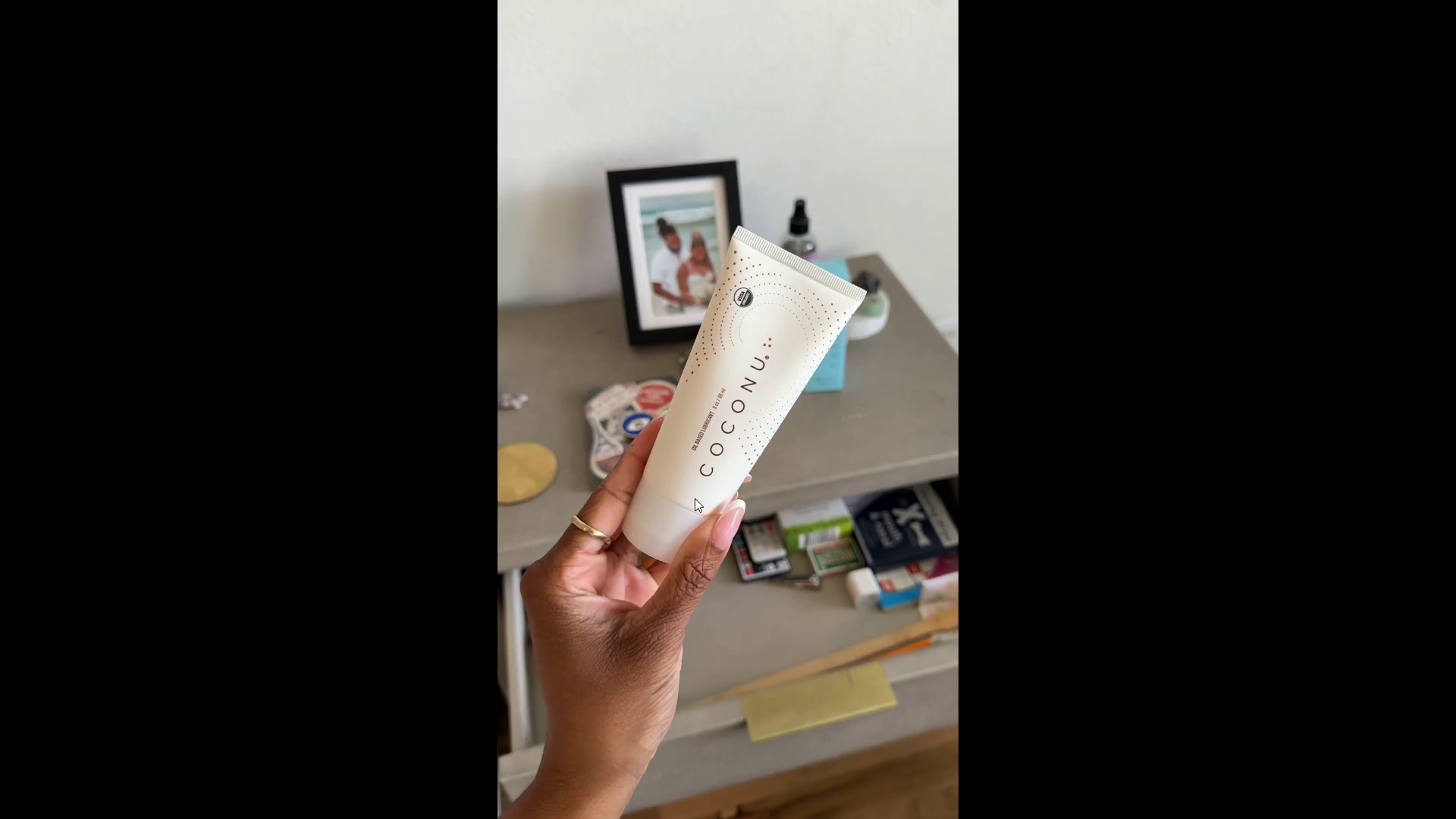 
wait(26.41)
 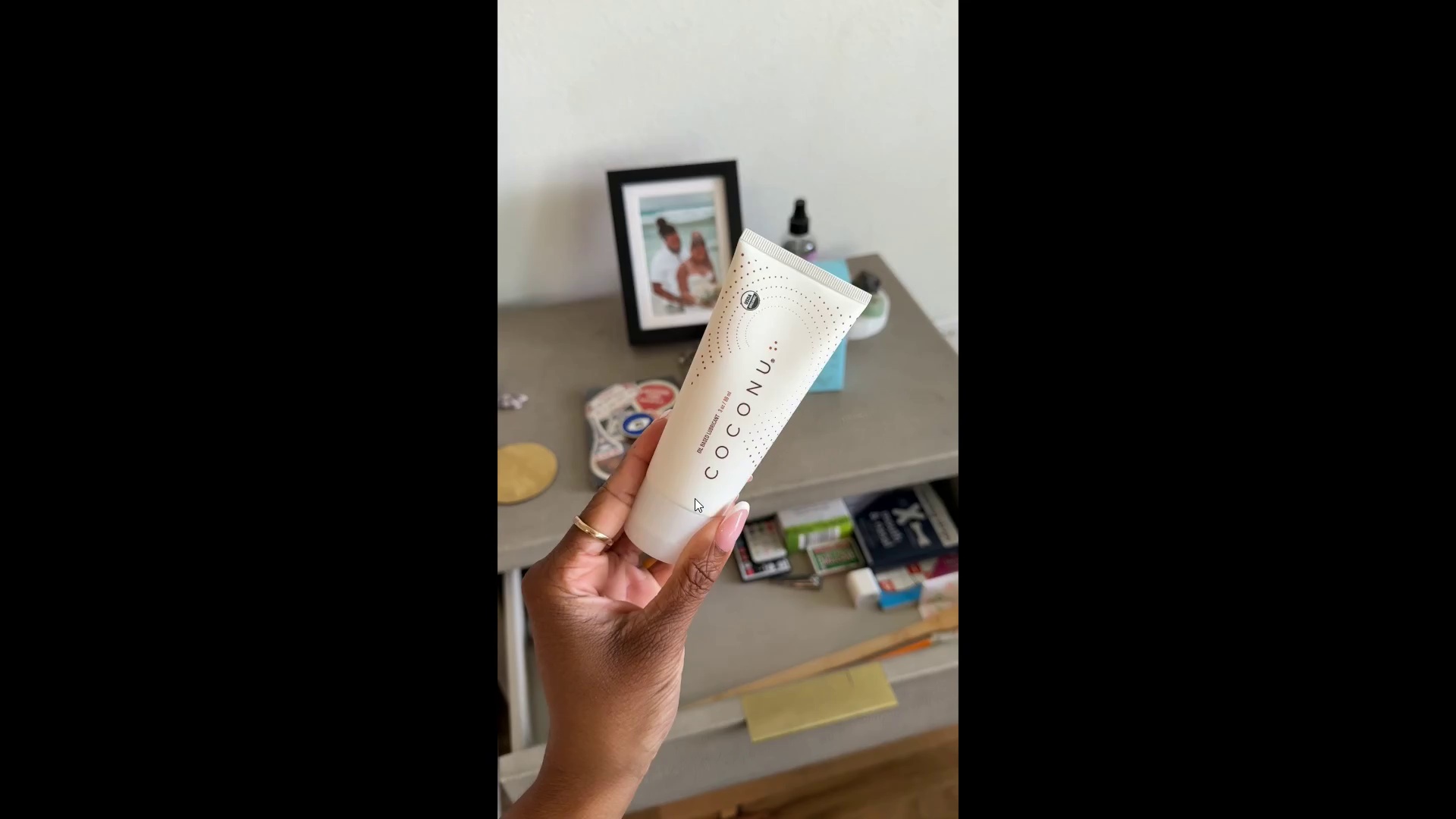 
key(Control+Backquote)
 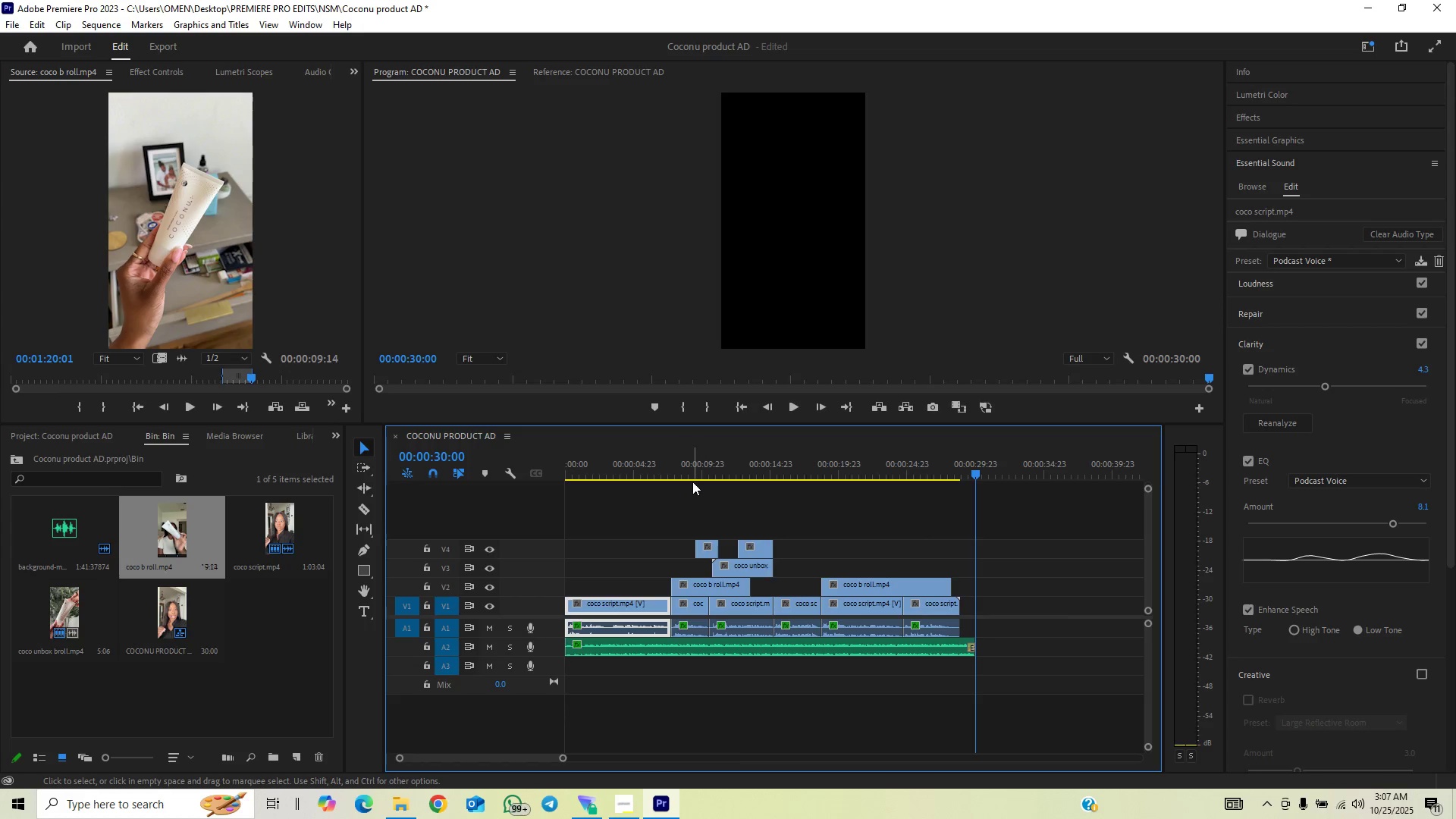 
left_click([686, 478])
 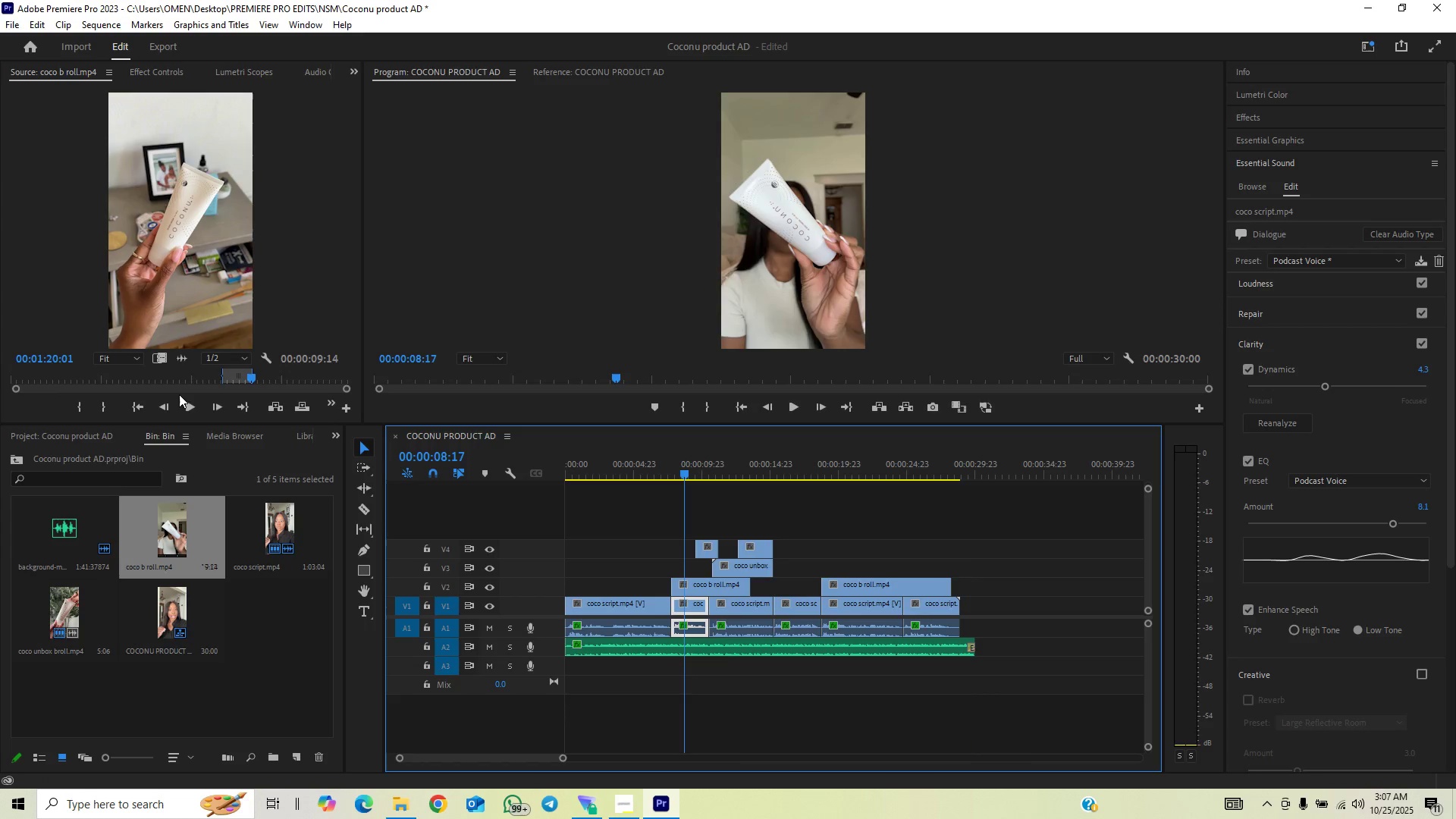 
left_click_drag(start_coordinate=[164, 375], to_coordinate=[148, 384])
 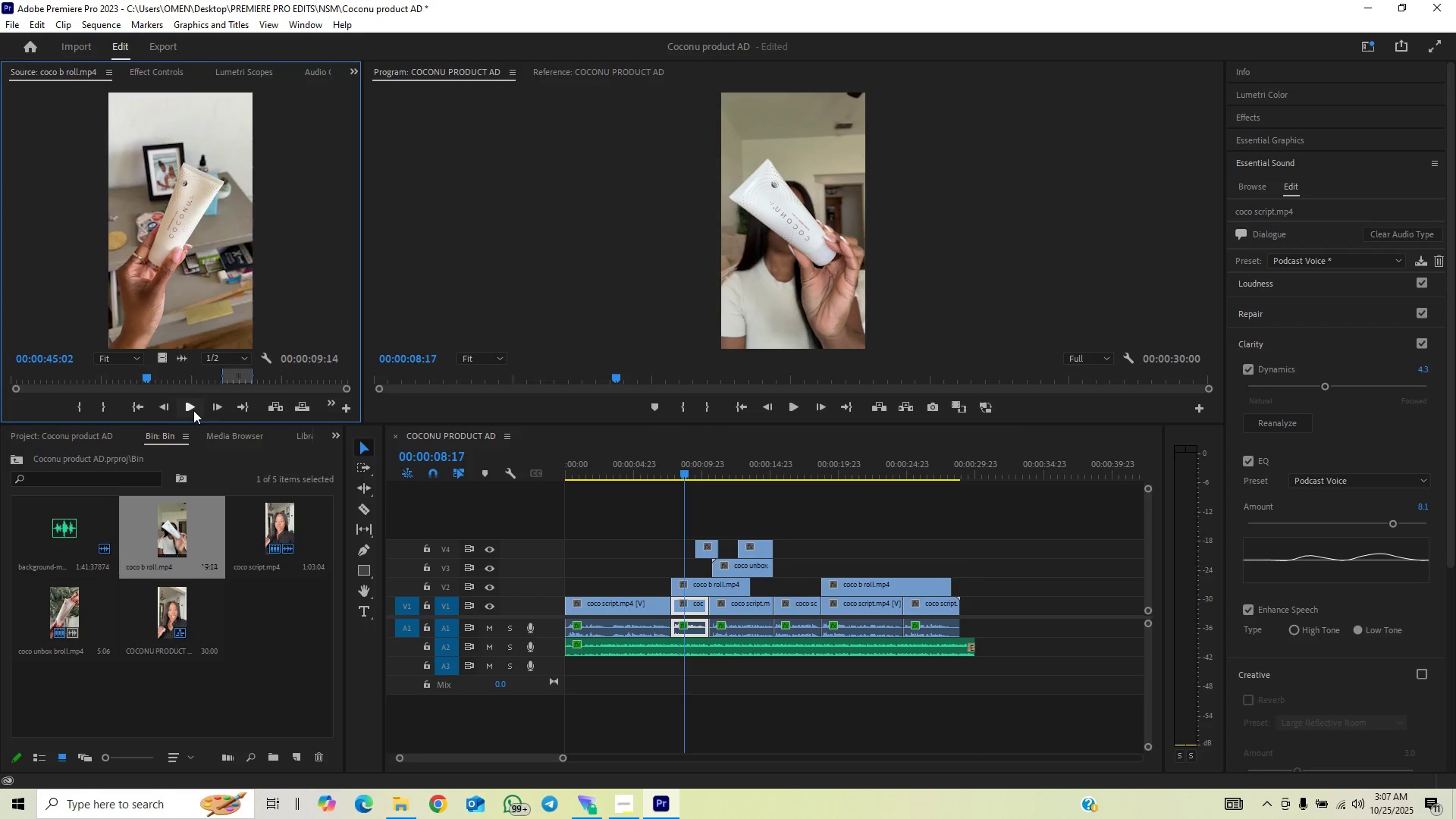 
left_click([193, 410])
 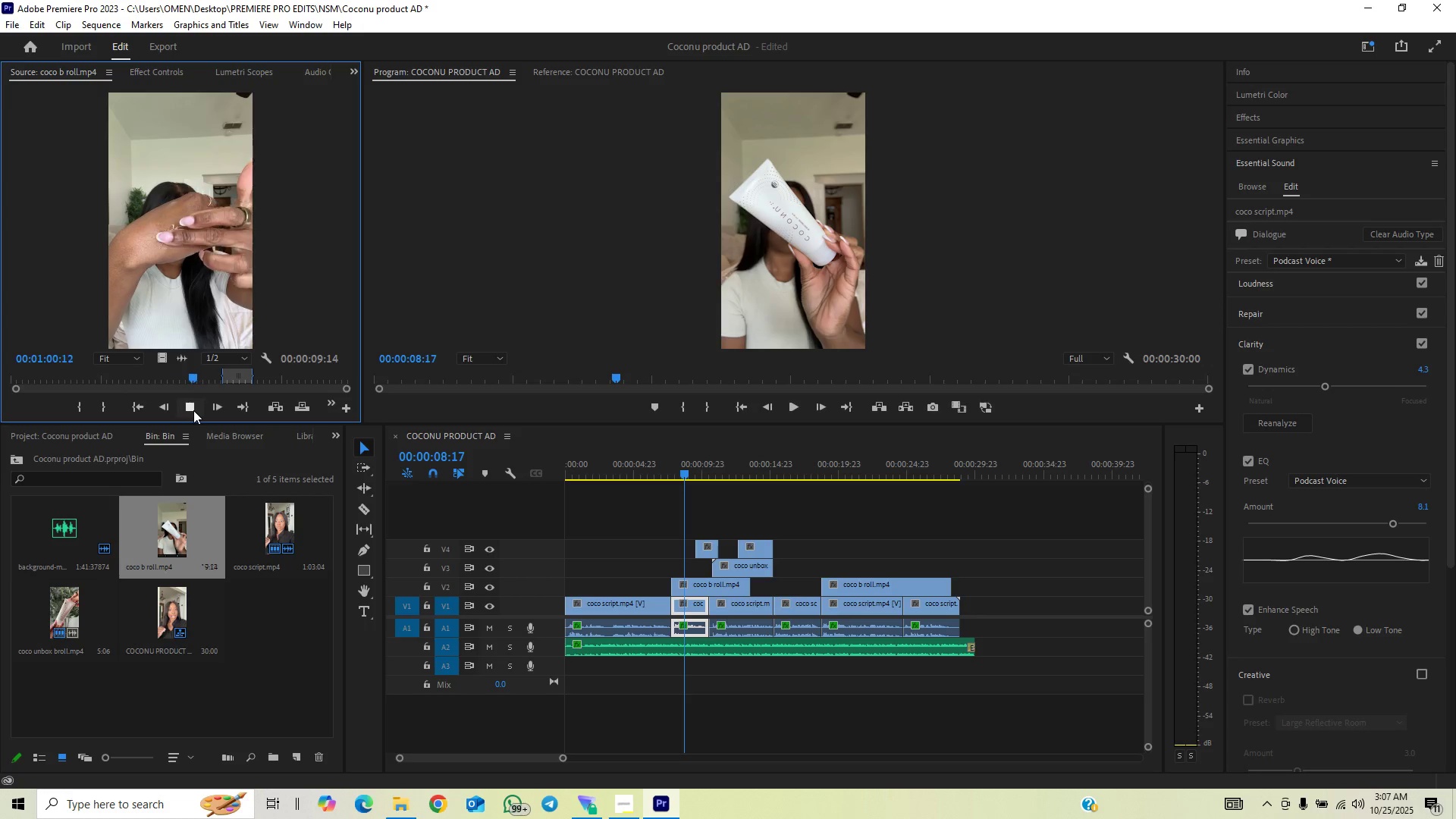 
wait(20.69)
 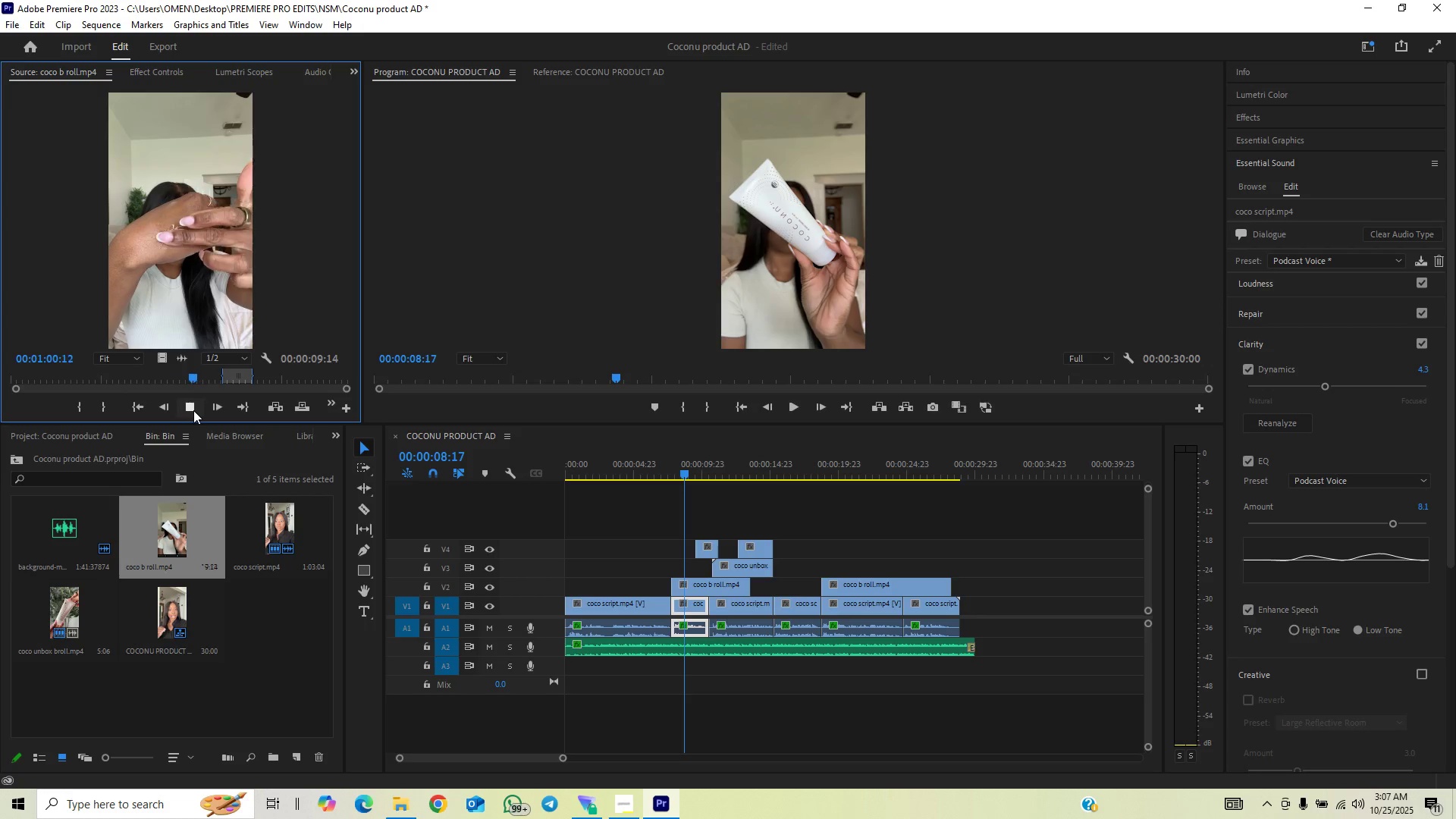 
mouse_move([254, 378])
 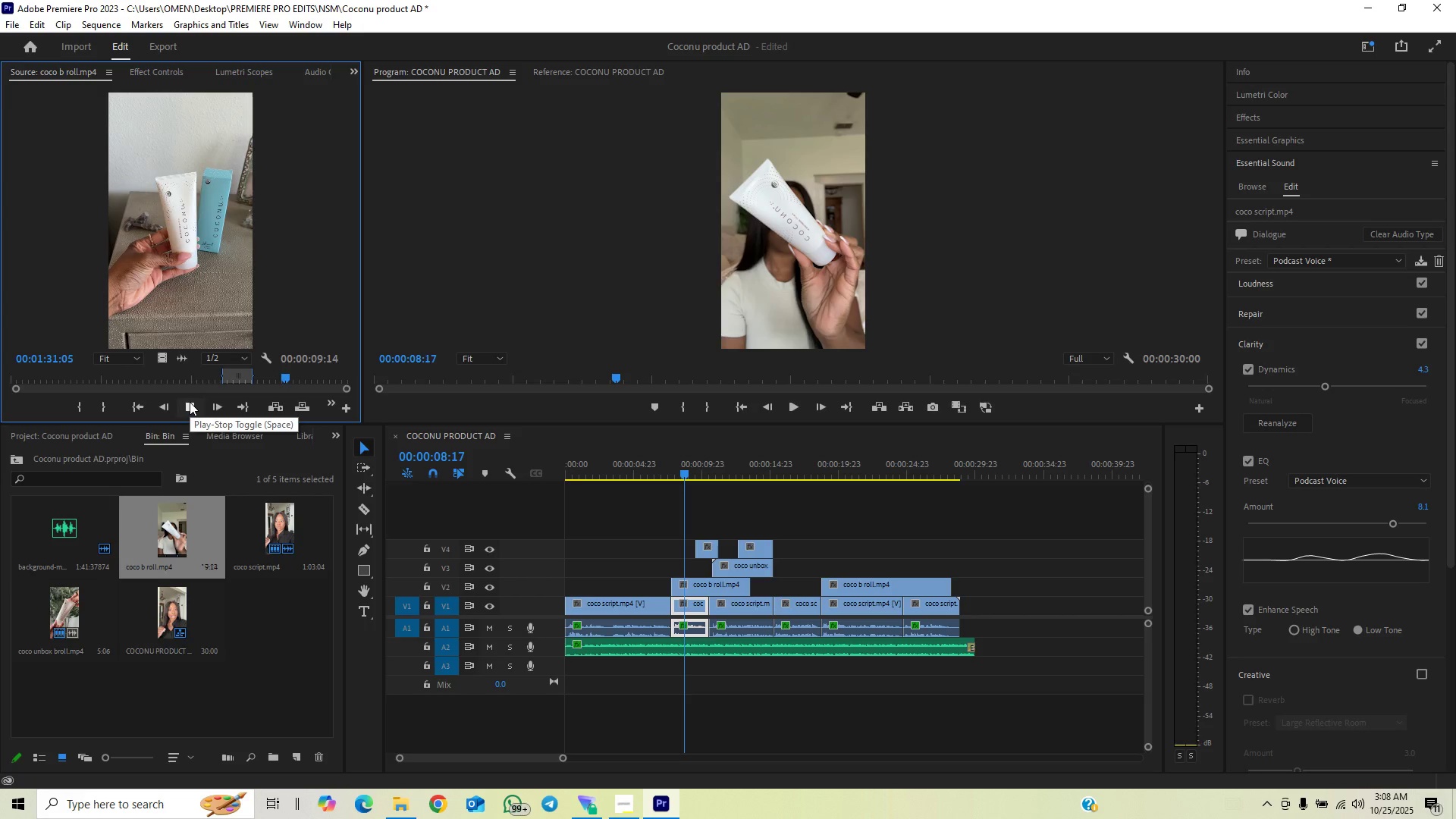 
wait(27.94)
 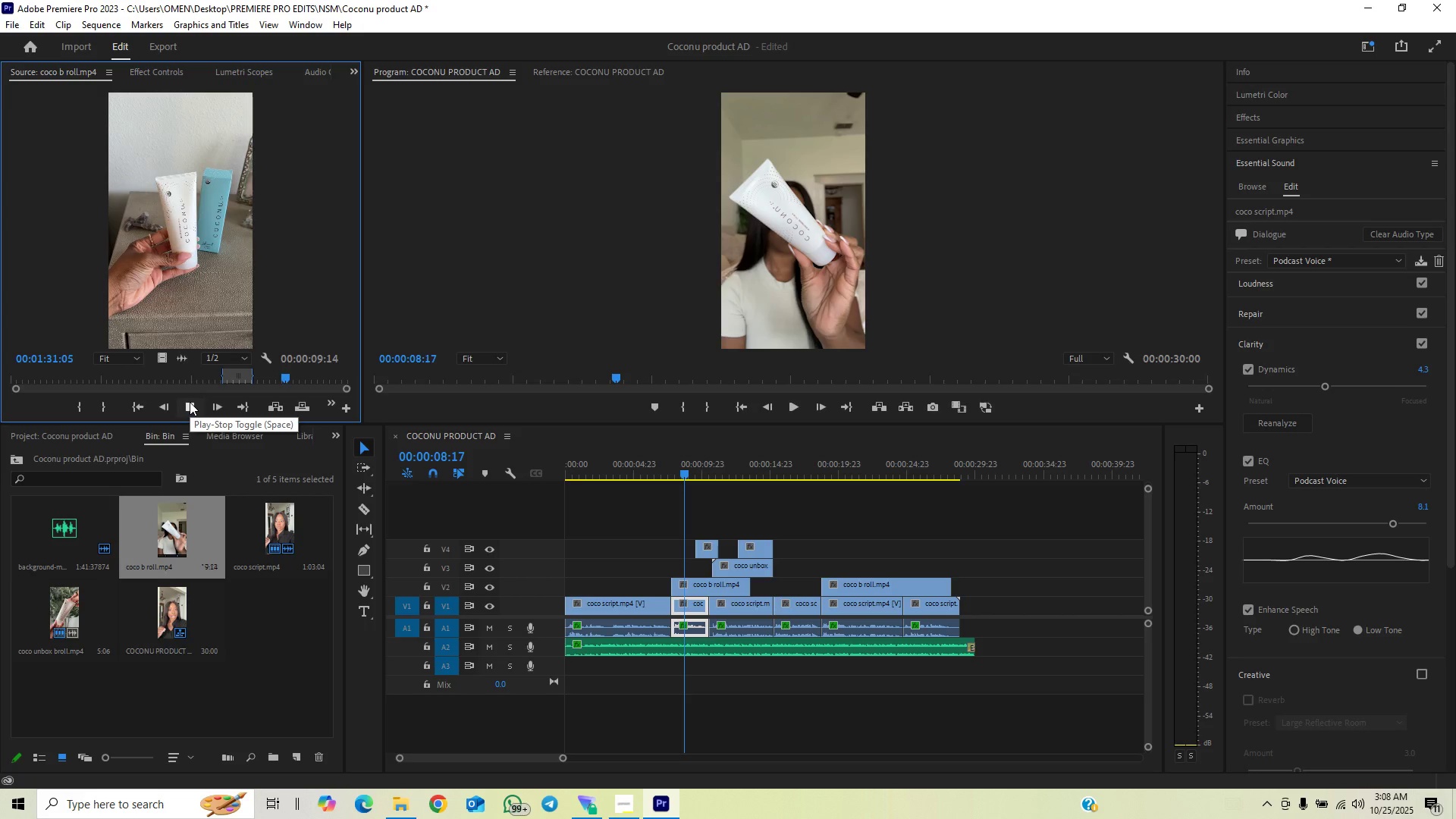 
left_click_drag(start_coordinate=[610, 473], to_coordinate=[532, 510])
 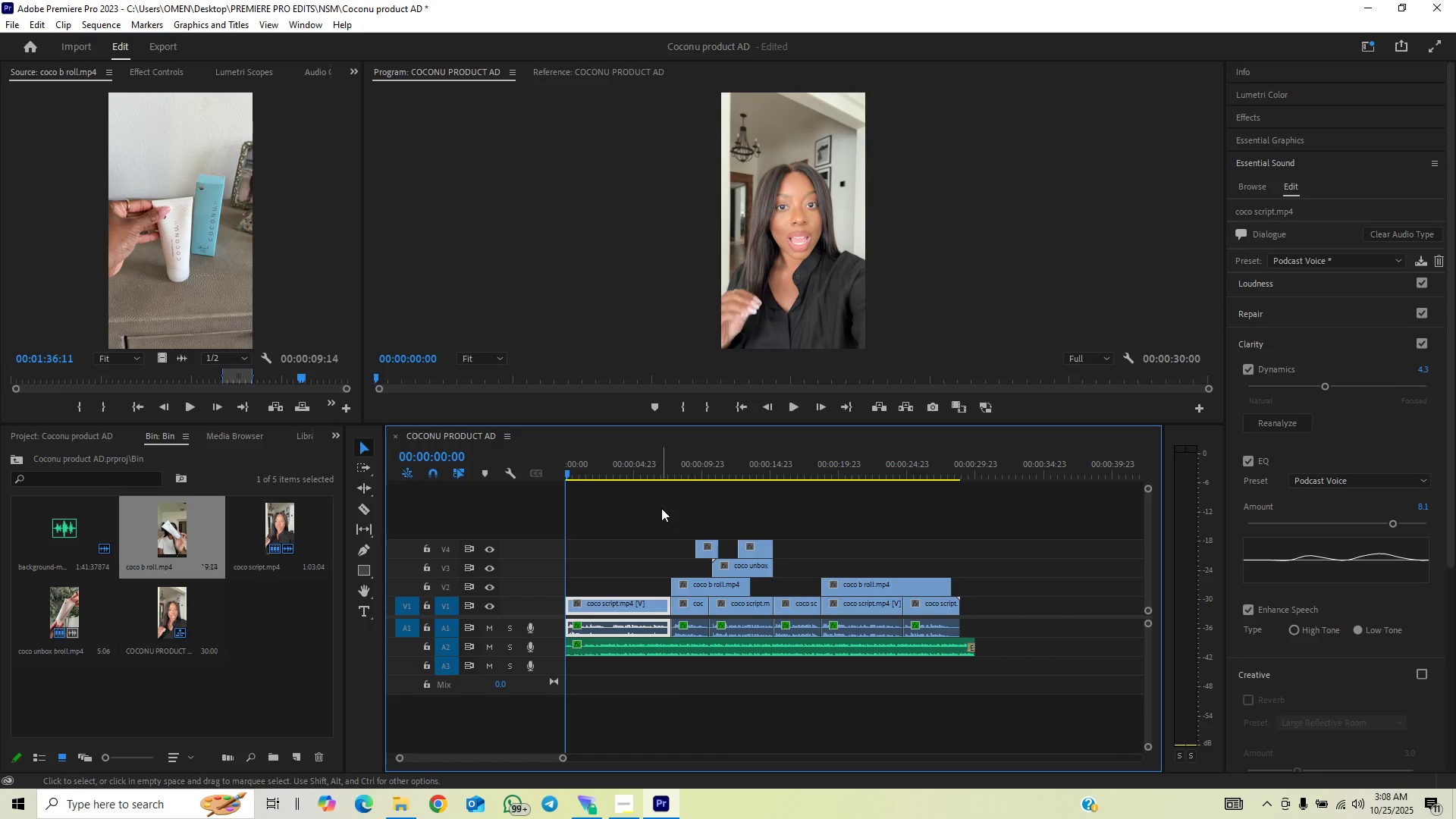 
key(Space)
 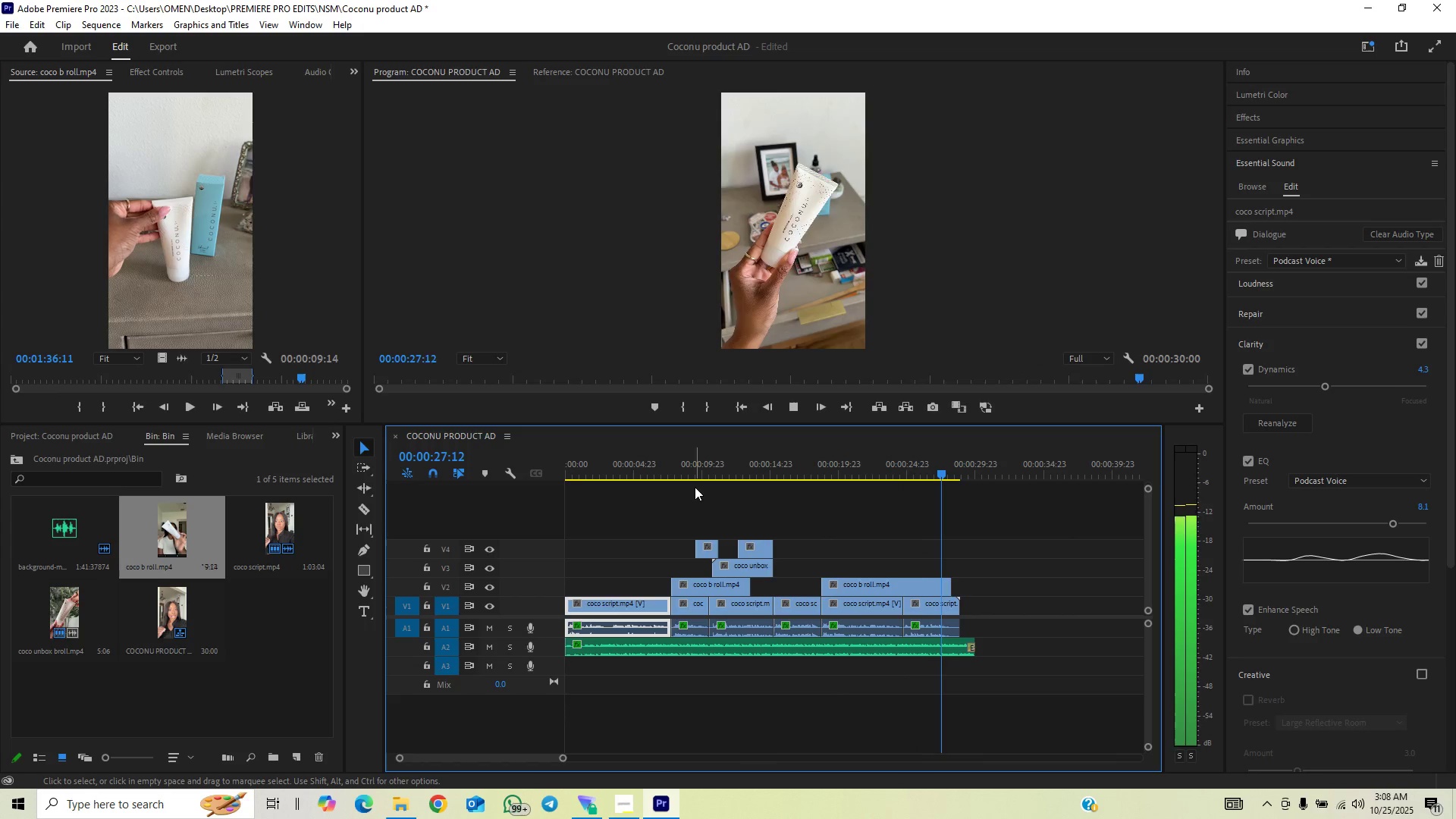 
wait(32.79)
 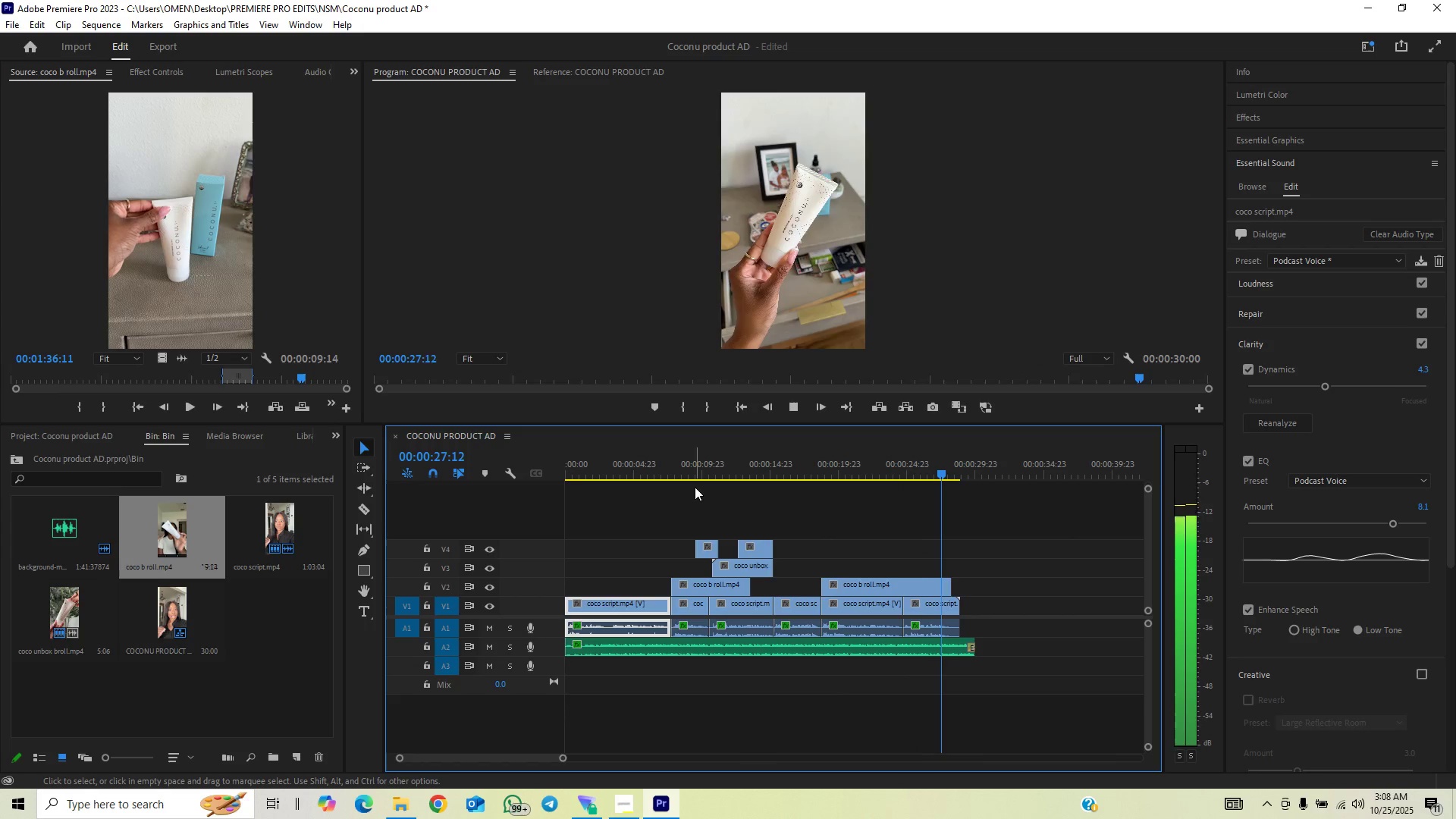 
left_click_drag(start_coordinate=[702, 456], to_coordinate=[817, 482])
 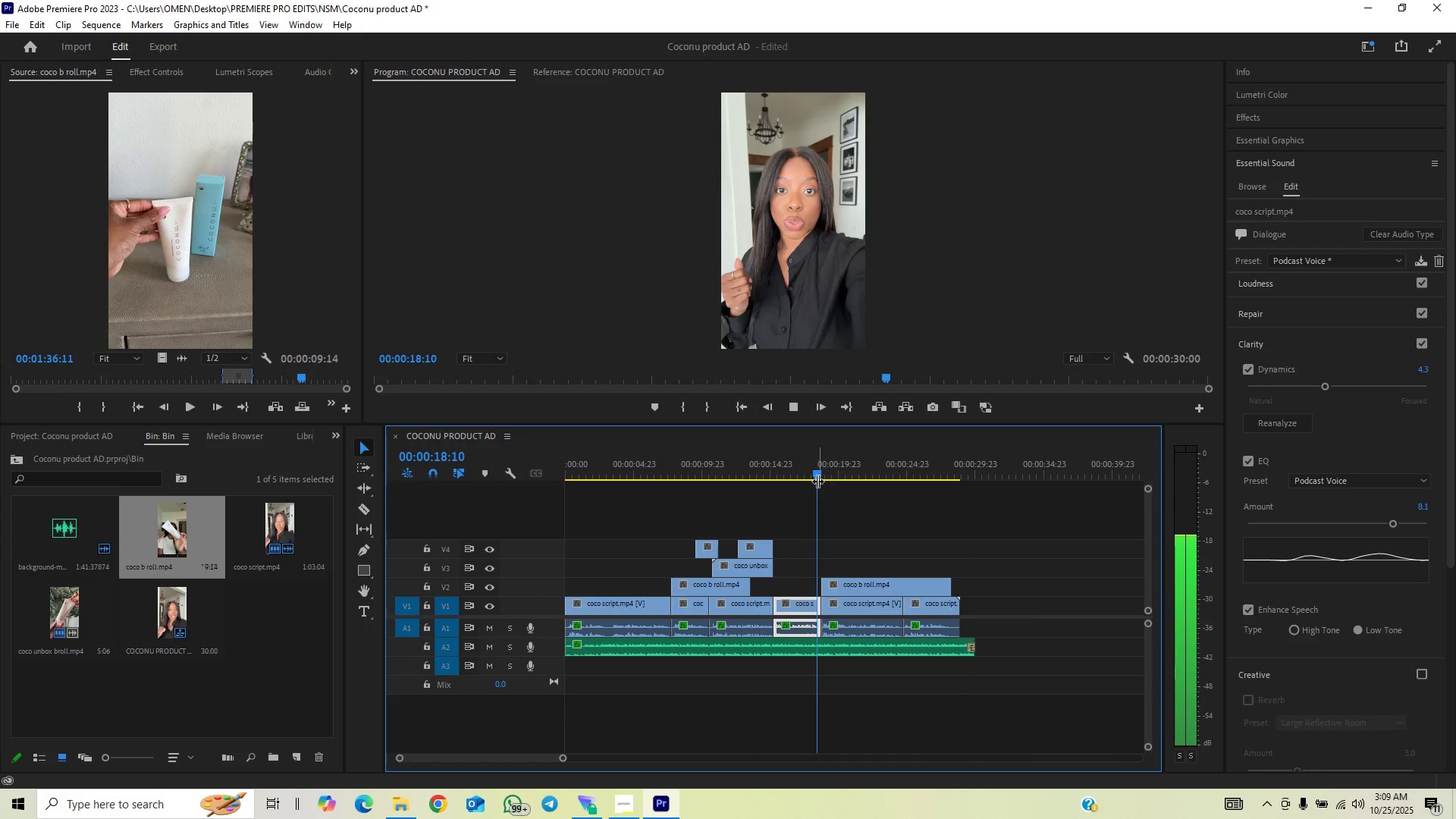 
key(Space)
 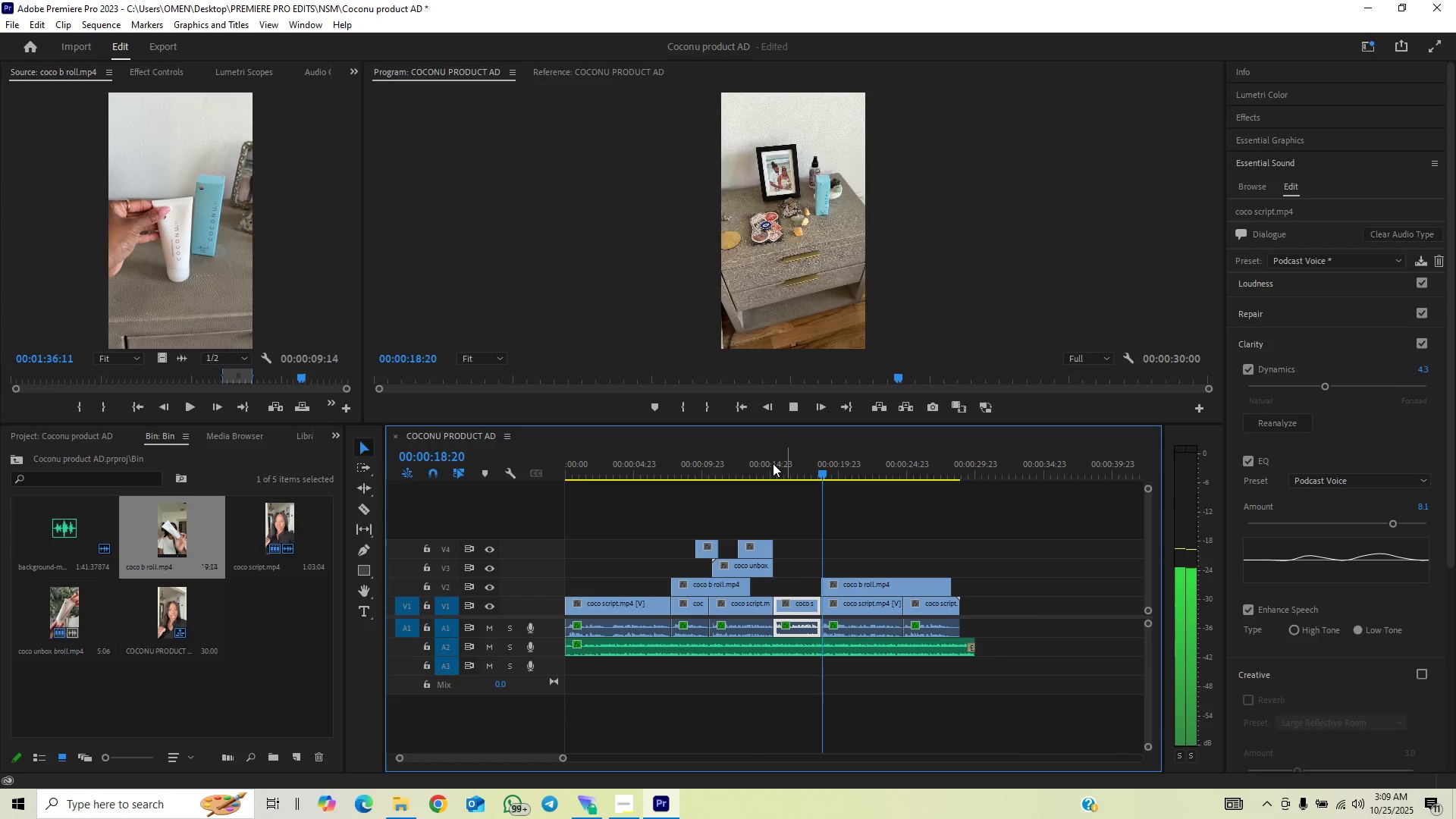 
key(Space)
 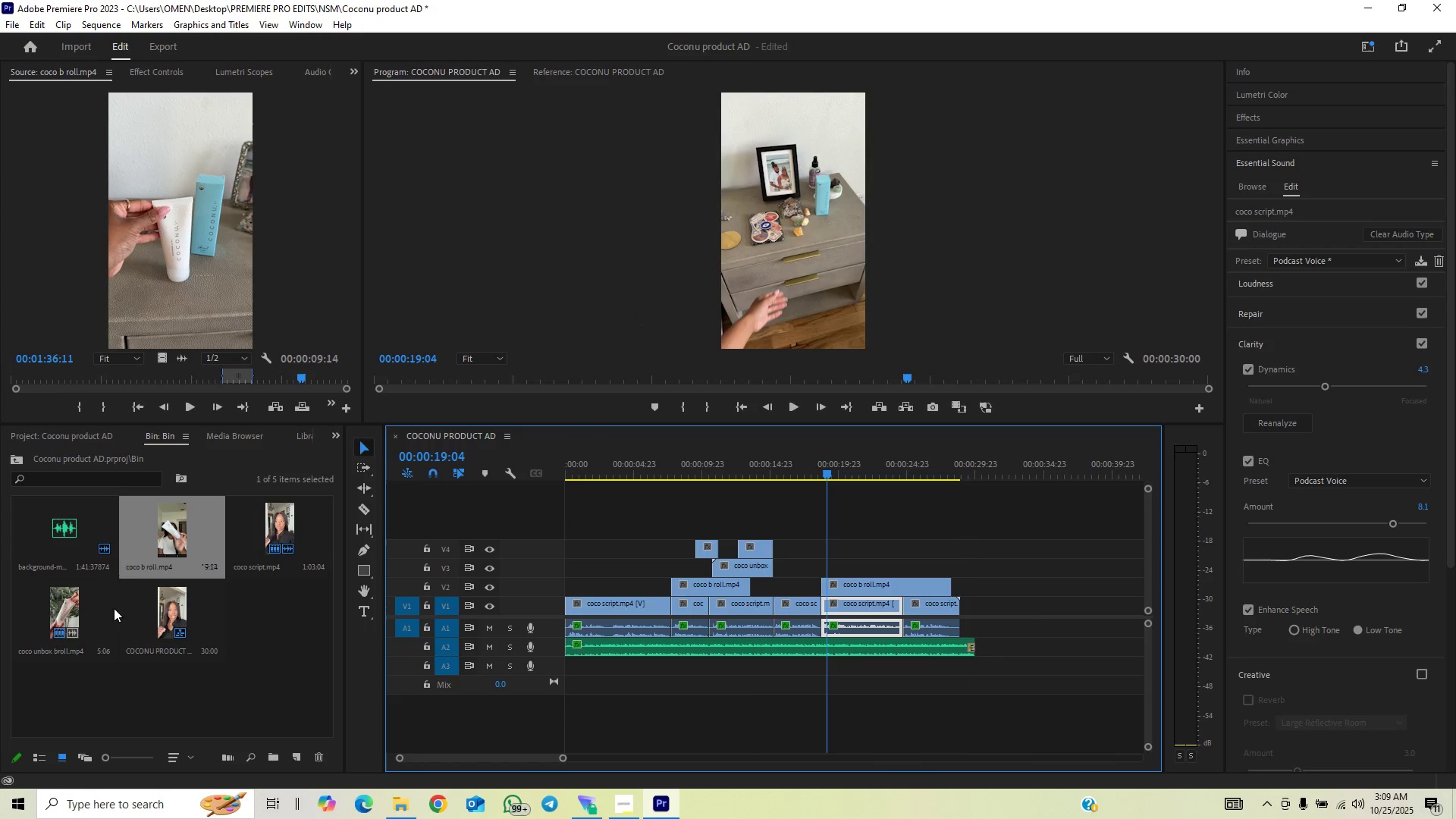 
left_click([71, 631])
 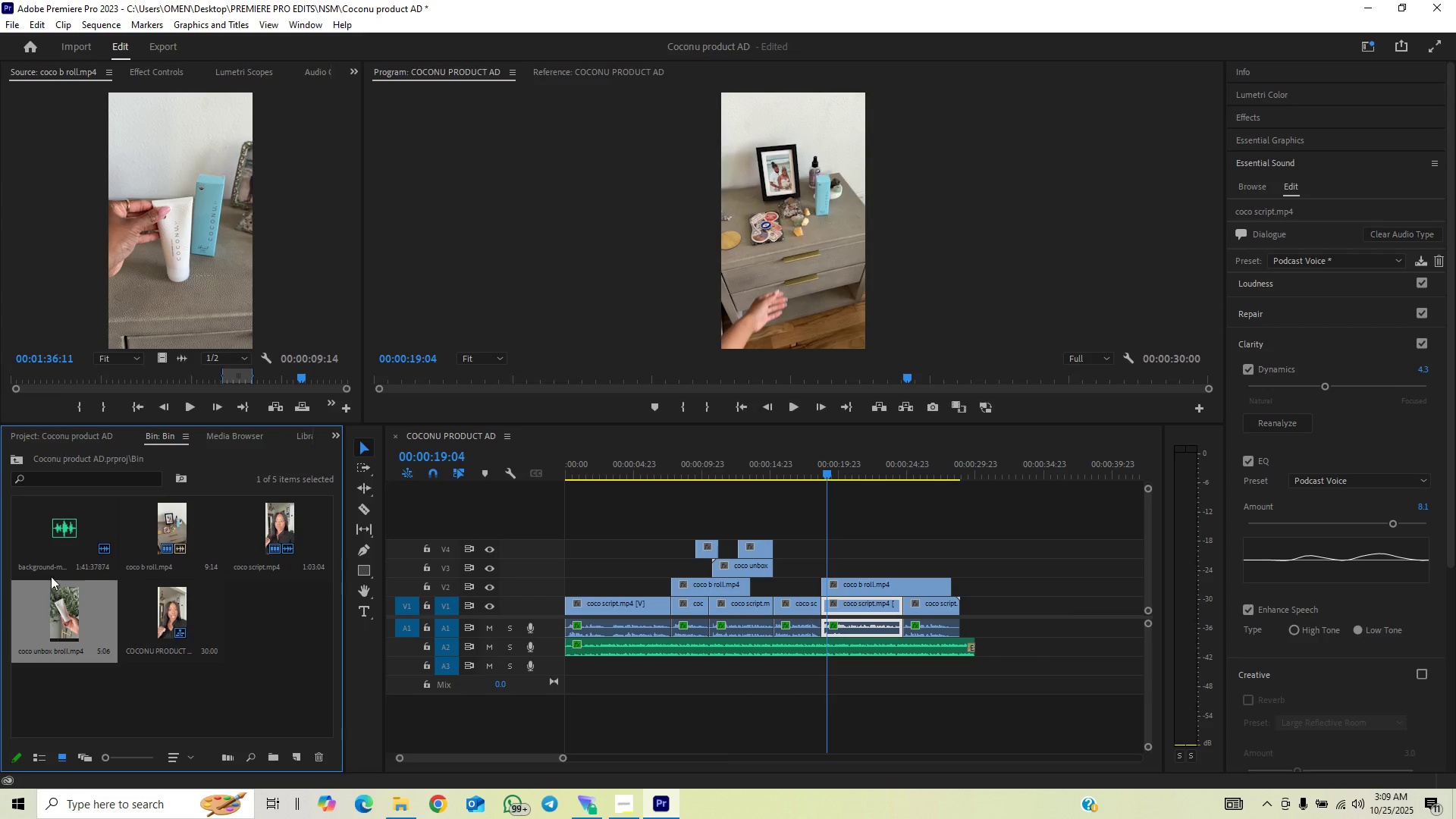 
left_click([46, 612])
 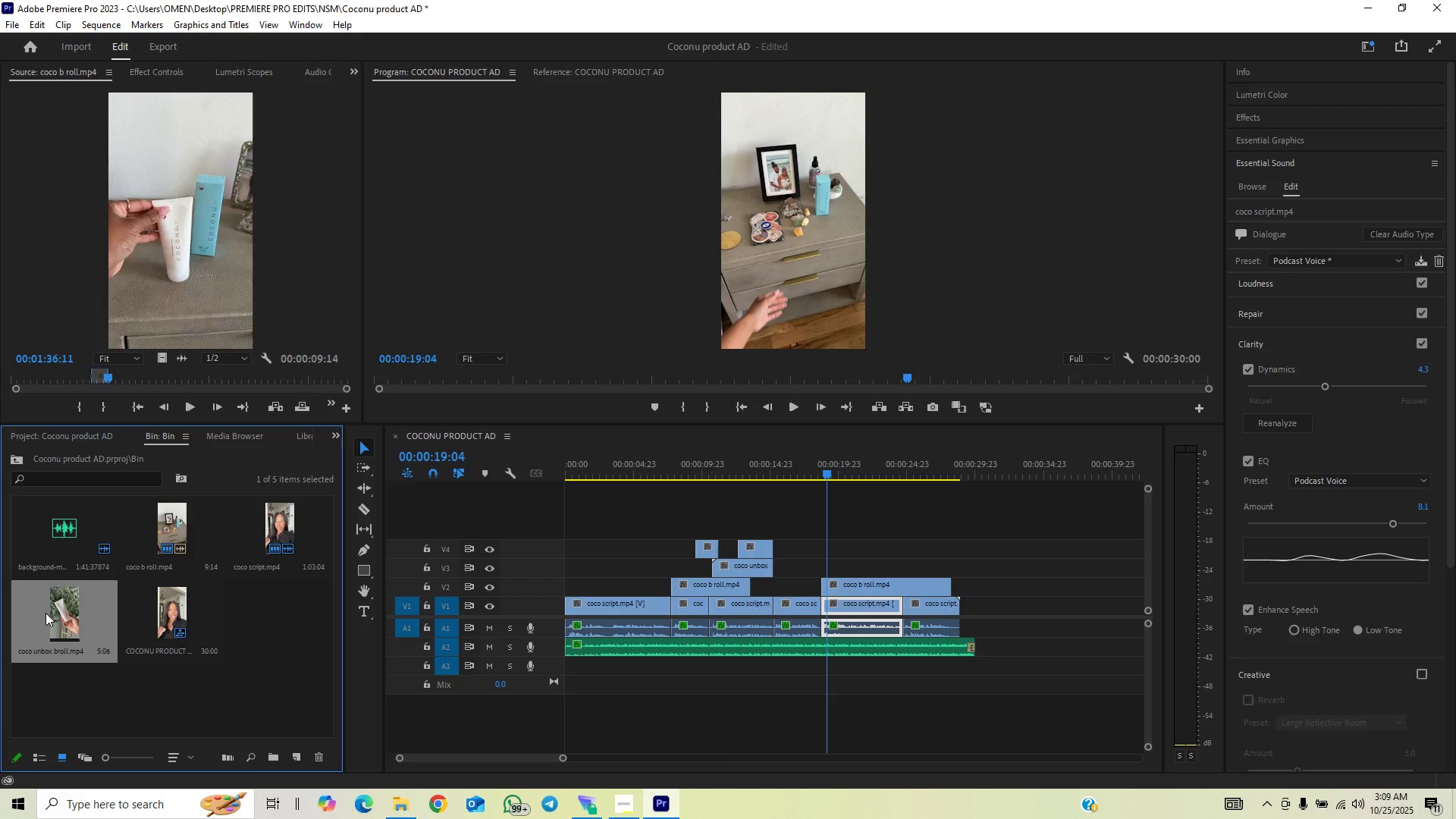 
left_click_drag(start_coordinate=[46, 612], to_coordinate=[215, 202])
 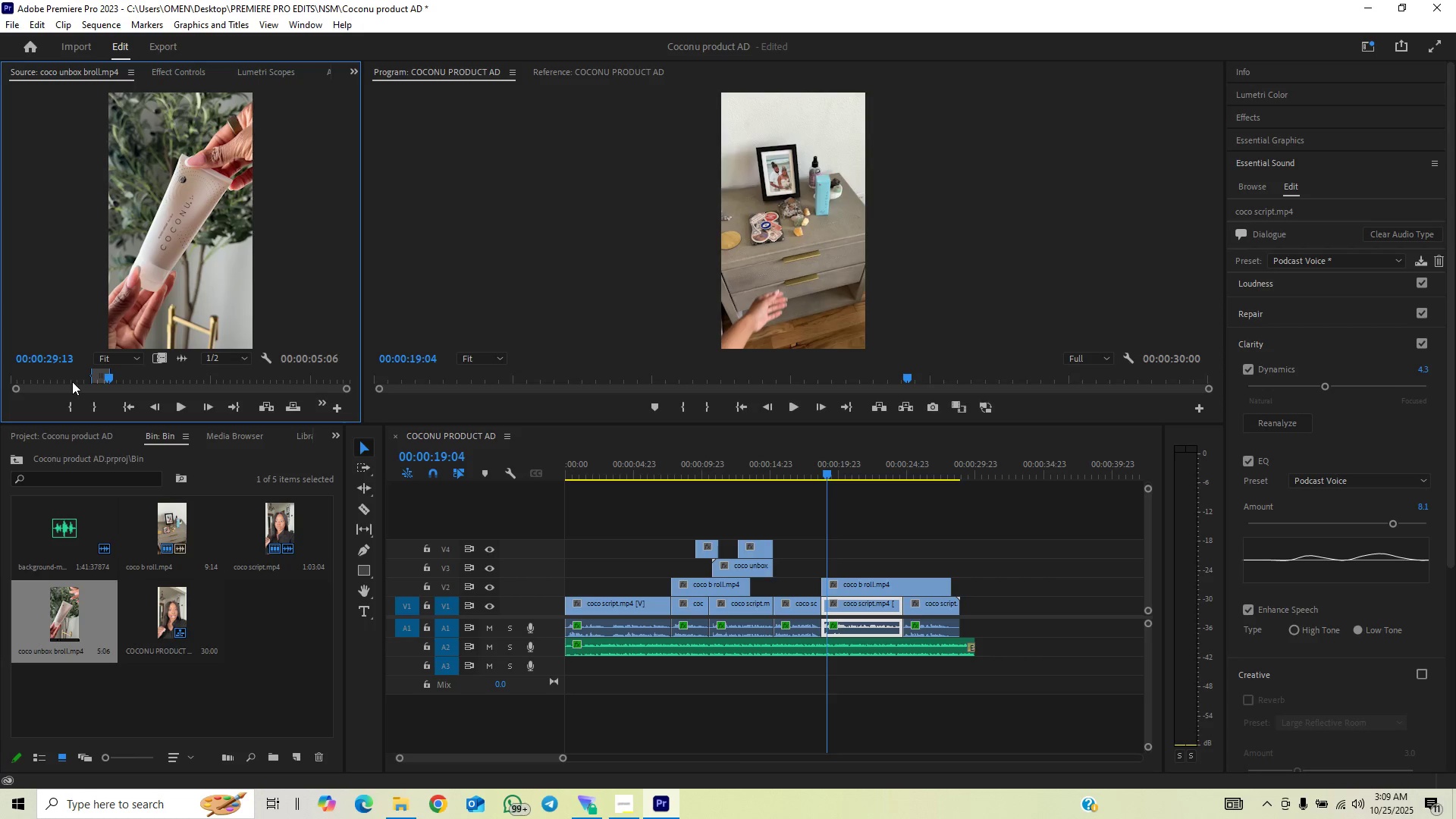 
left_click_drag(start_coordinate=[81, 377], to_coordinate=[422, 370])
 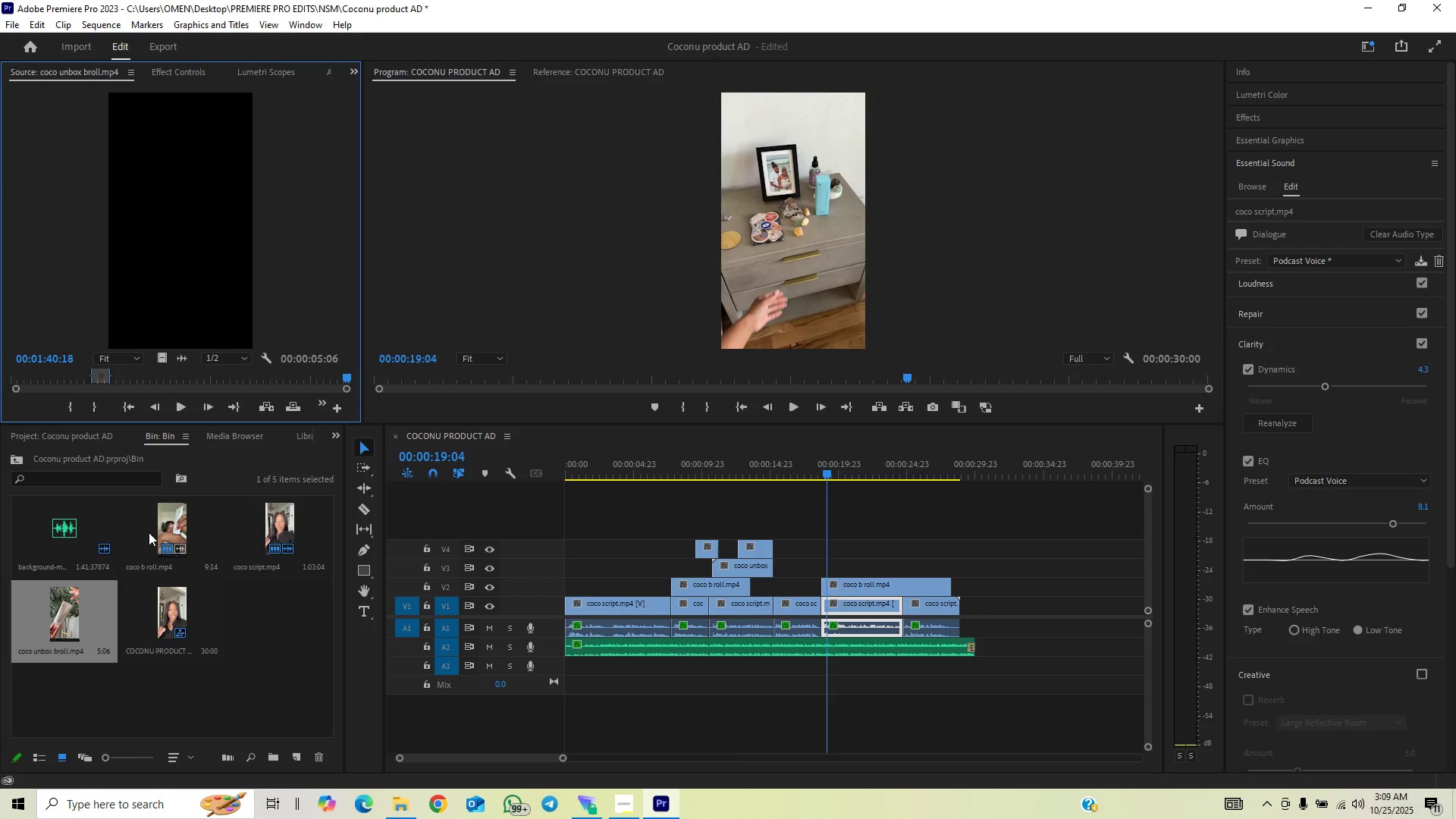 
left_click([178, 515])
 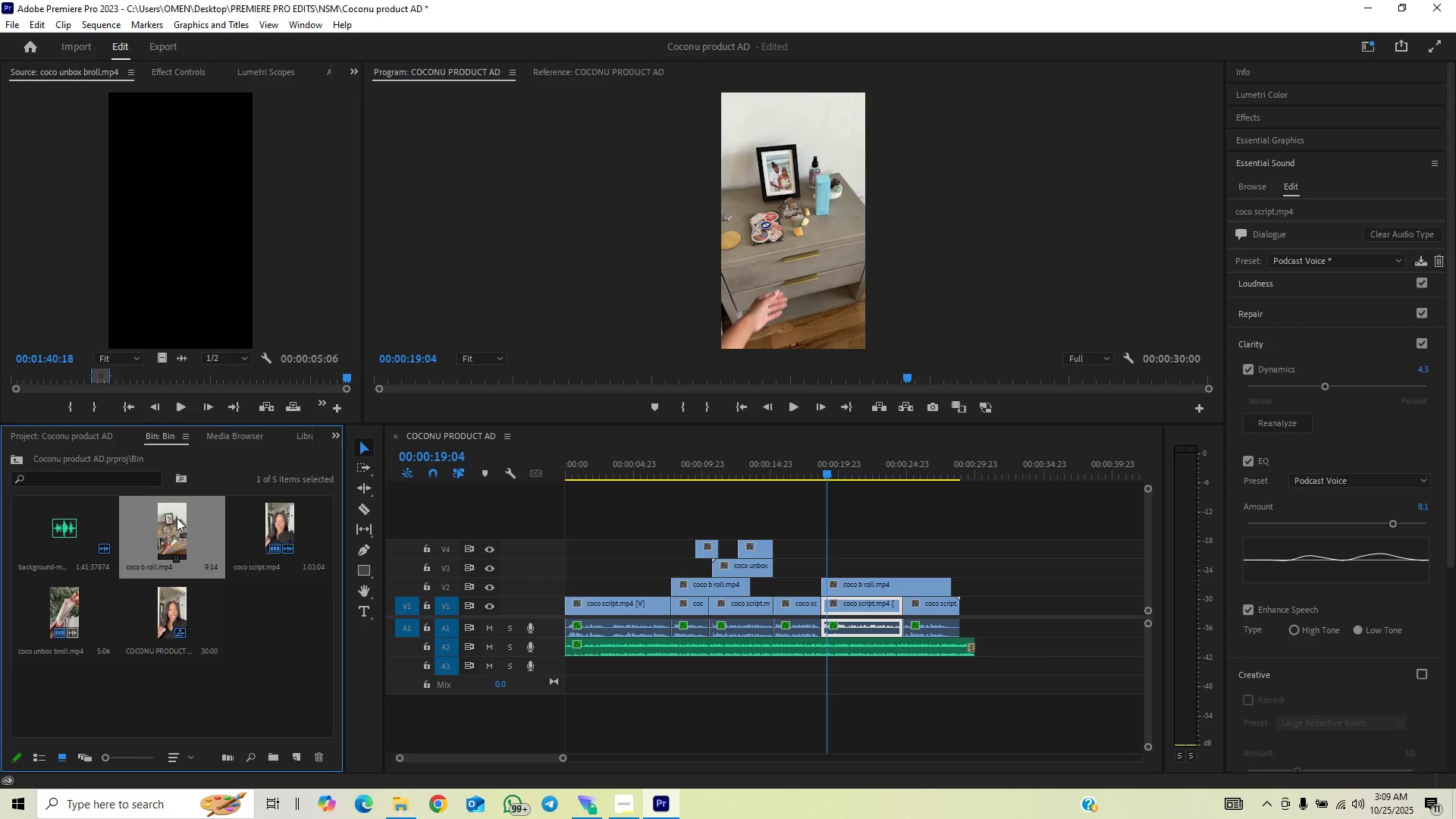 
double_click([177, 518])
 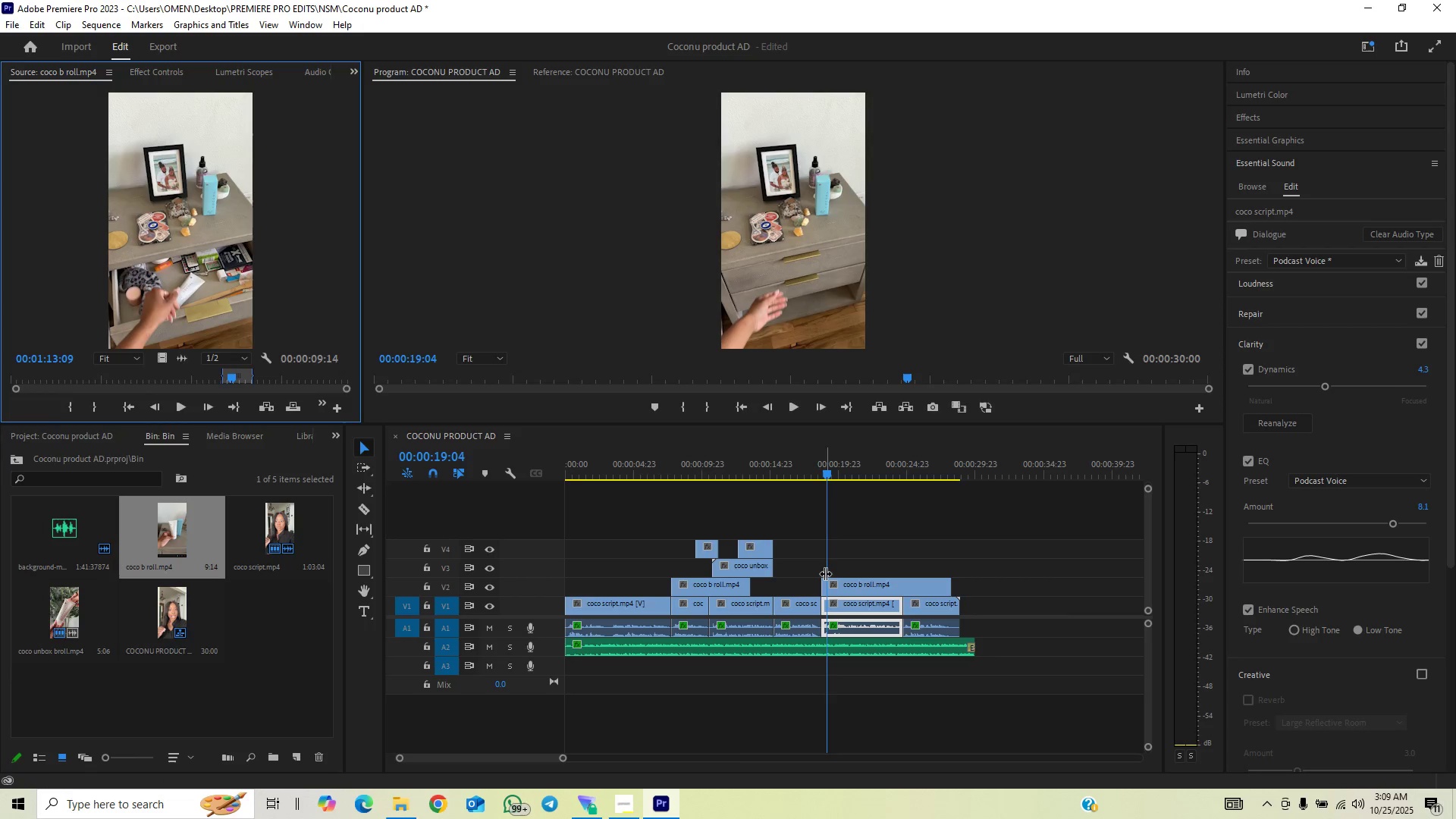 
key(Space)
 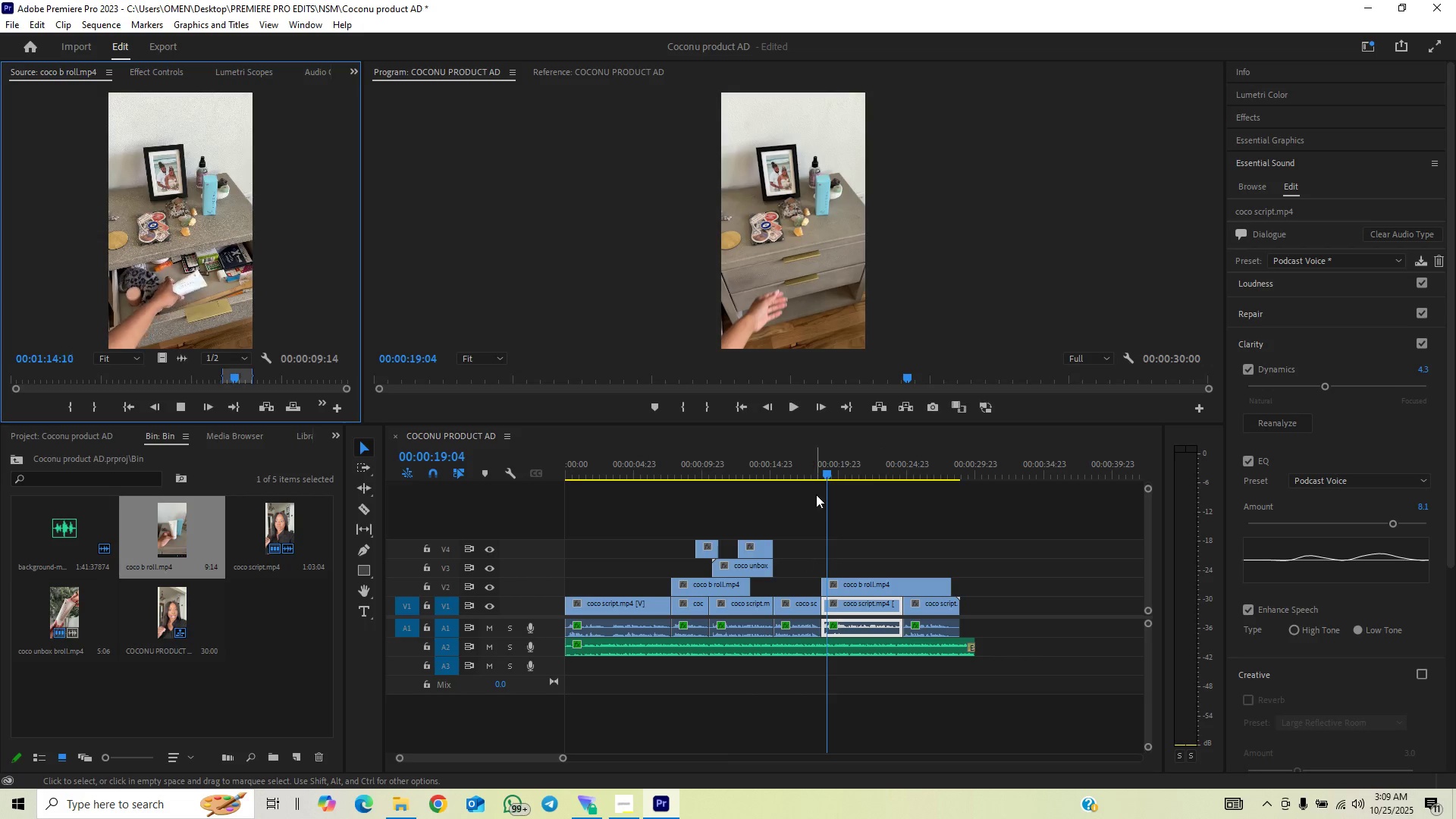 
left_click([827, 471])
 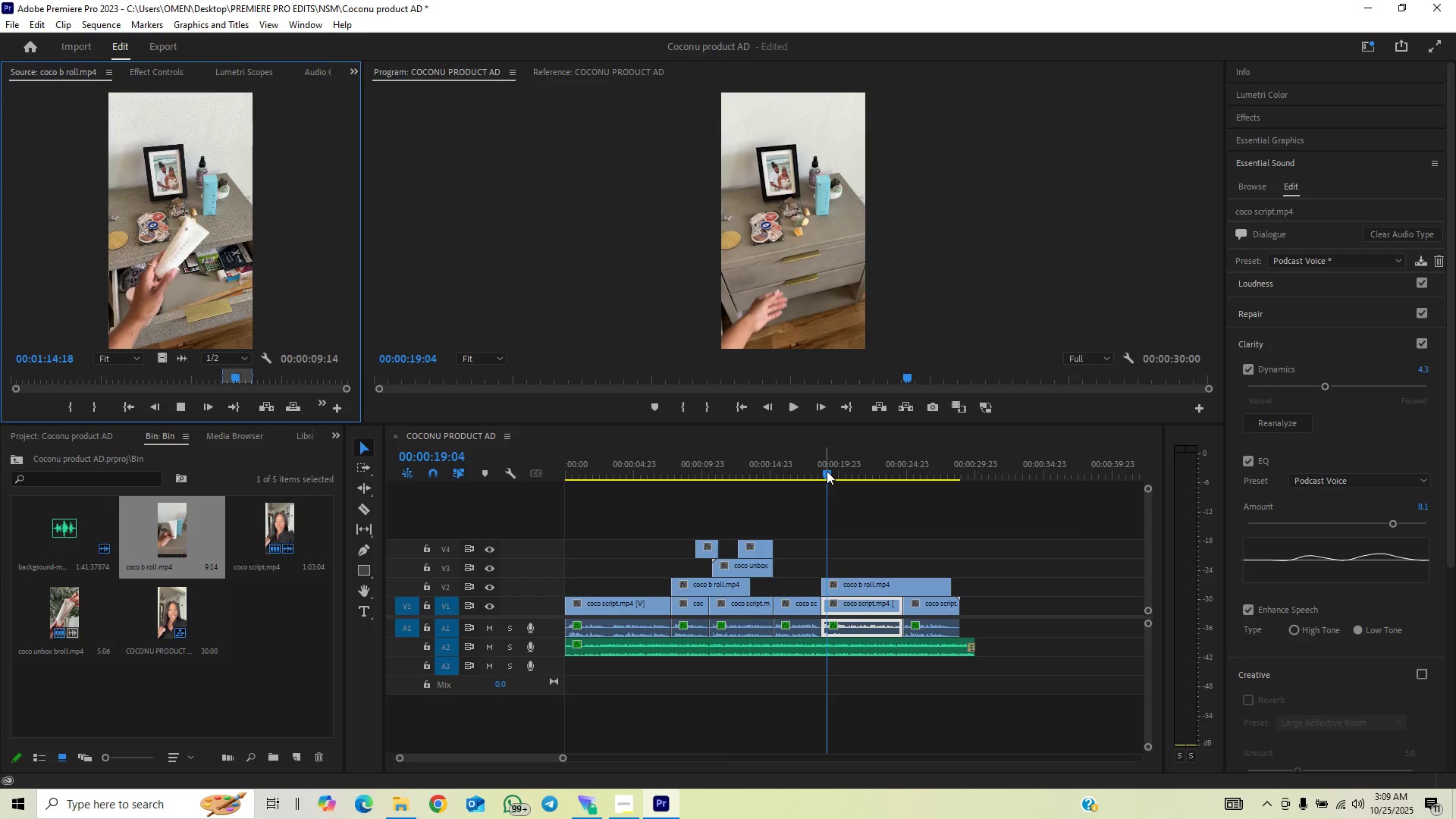 
key(Space)
 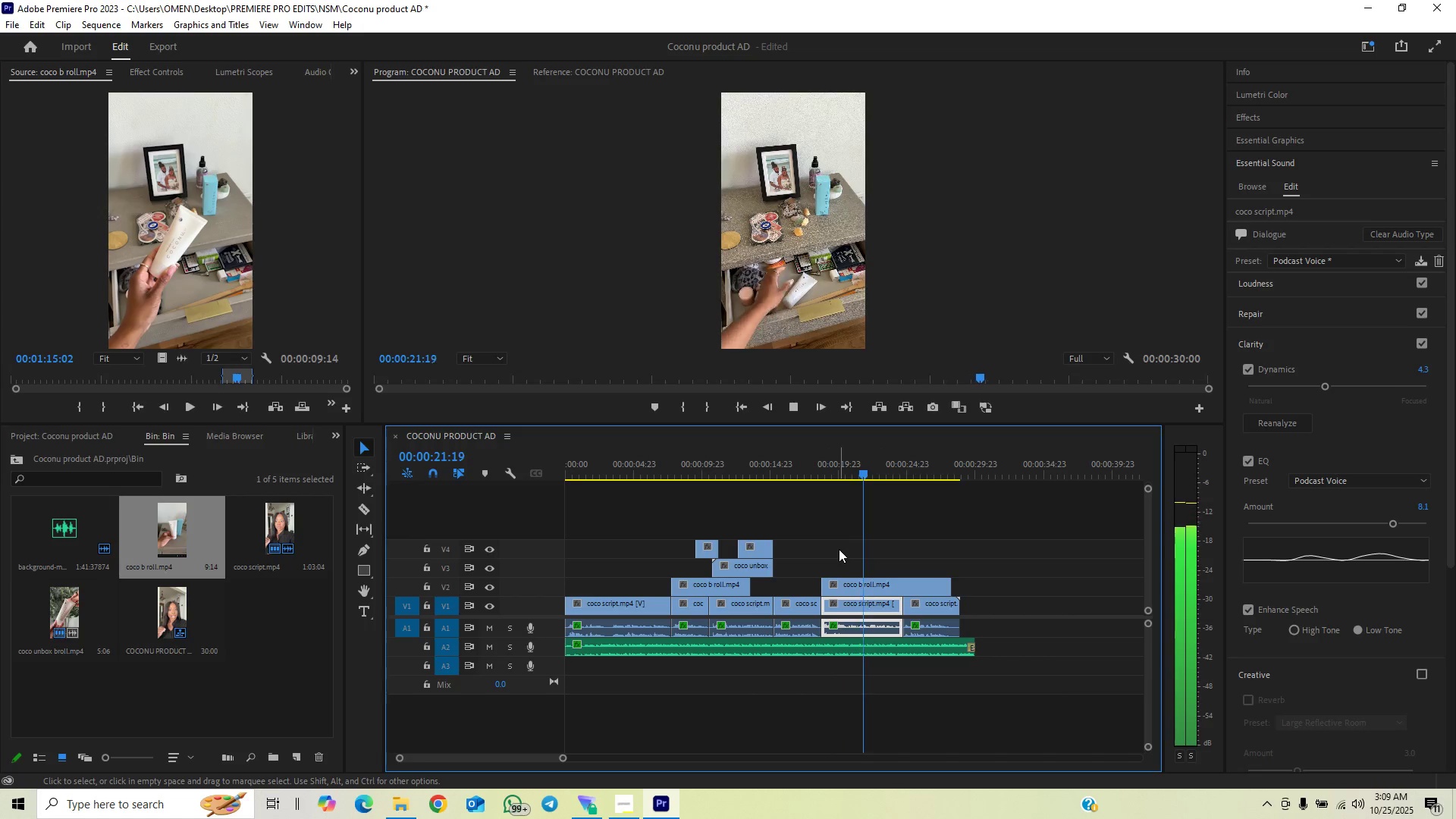 
key(Space)
 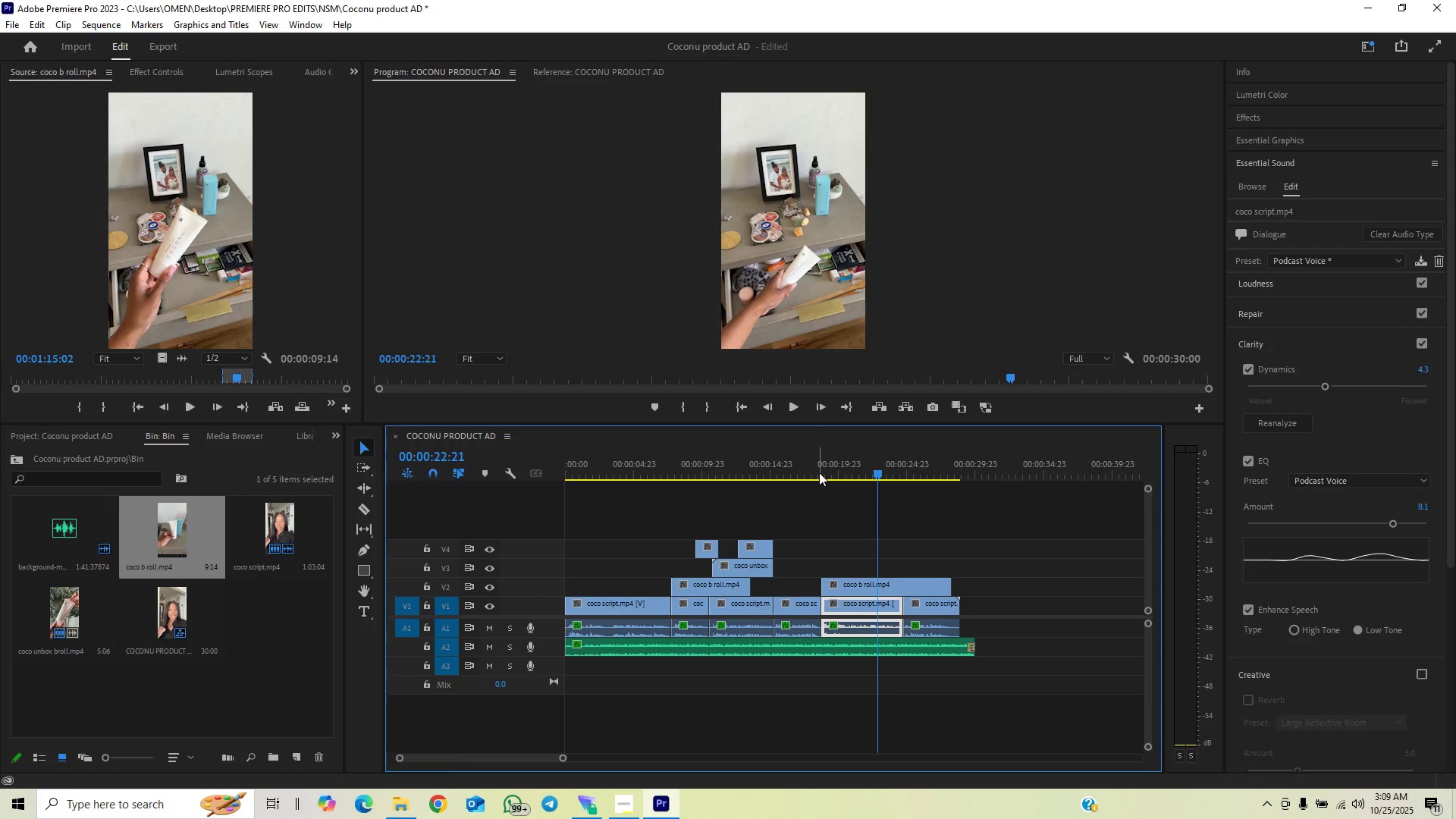 
left_click([819, 472])
 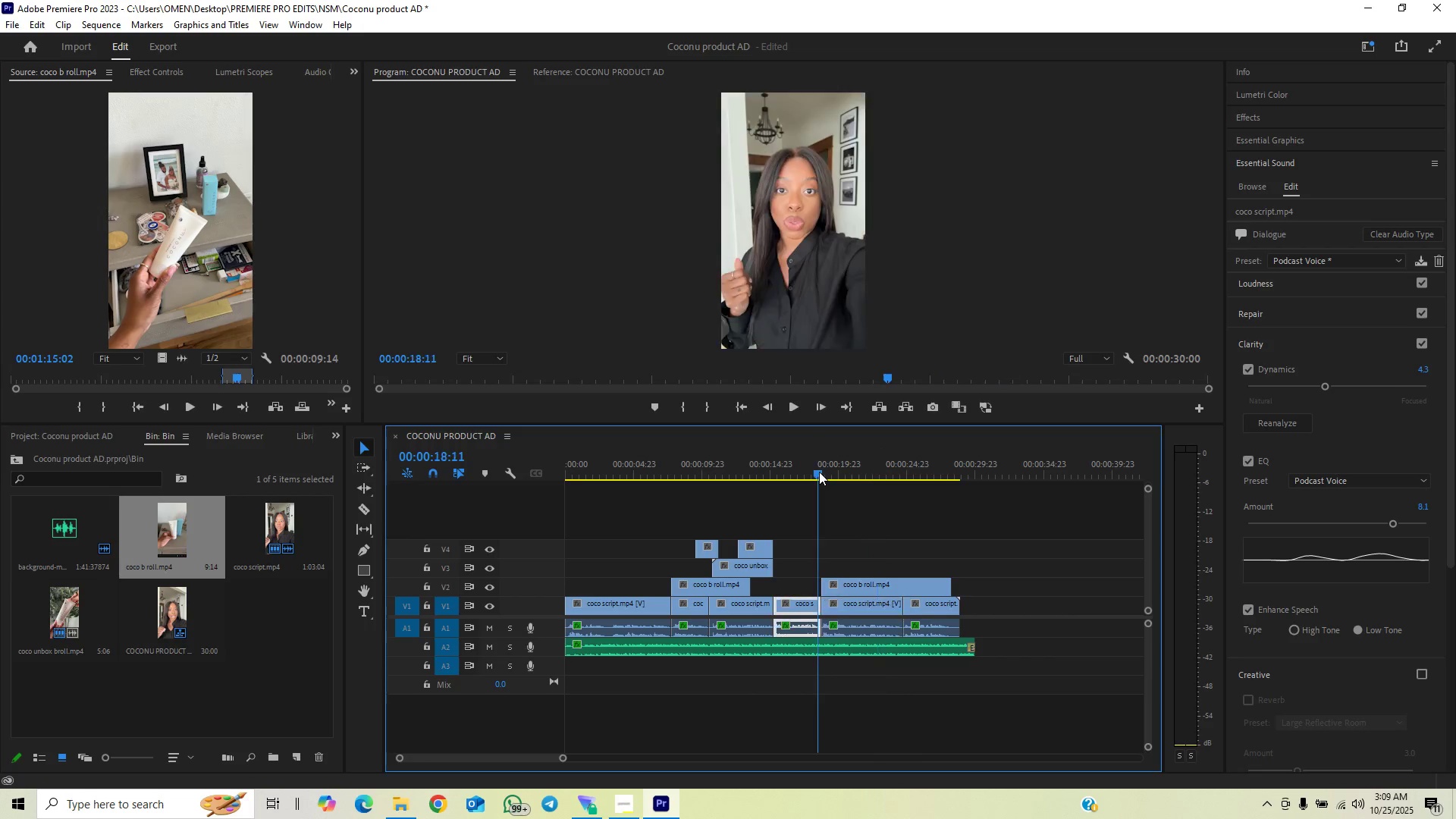 
key(Space)
 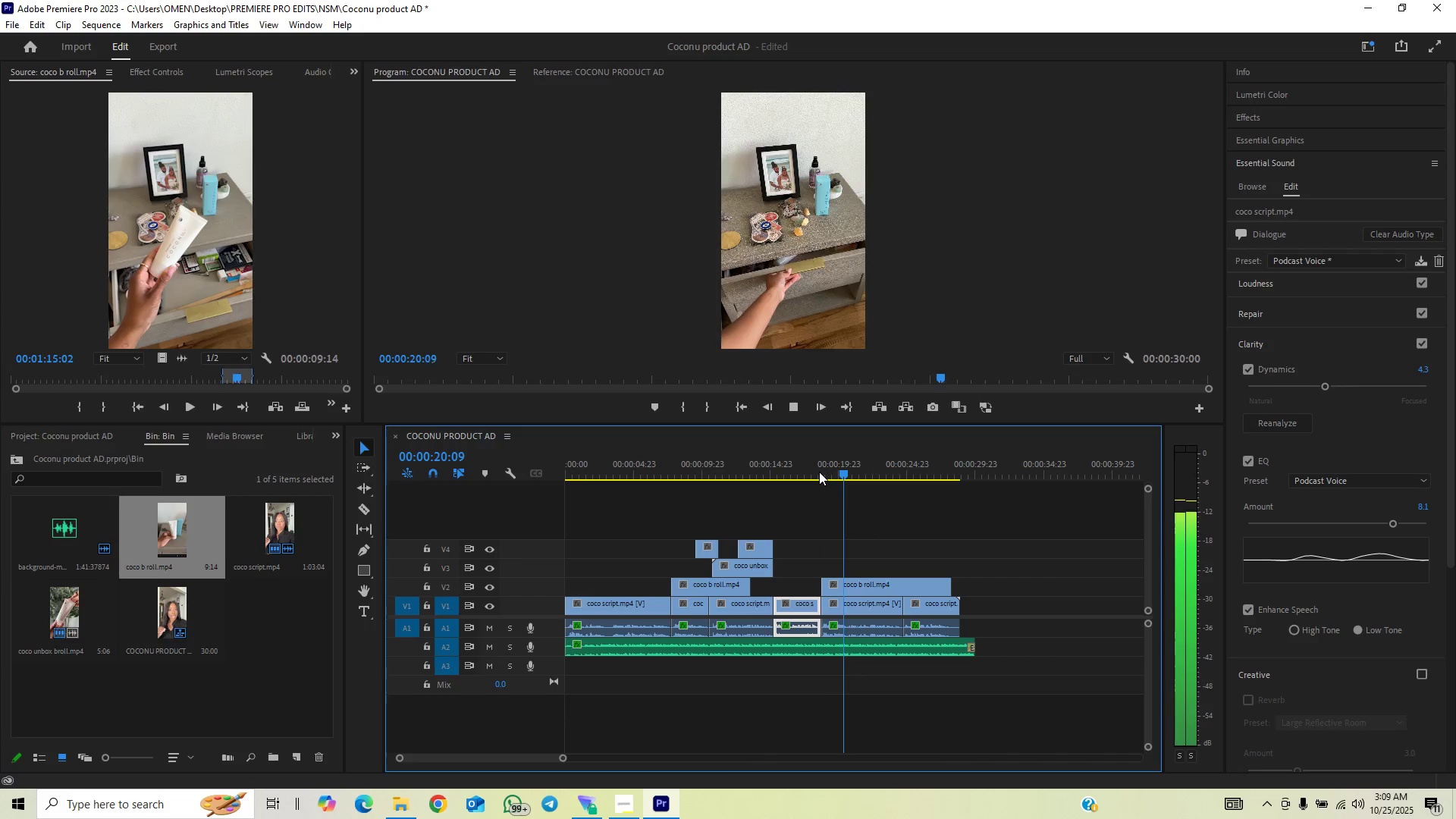 
key(Space)
 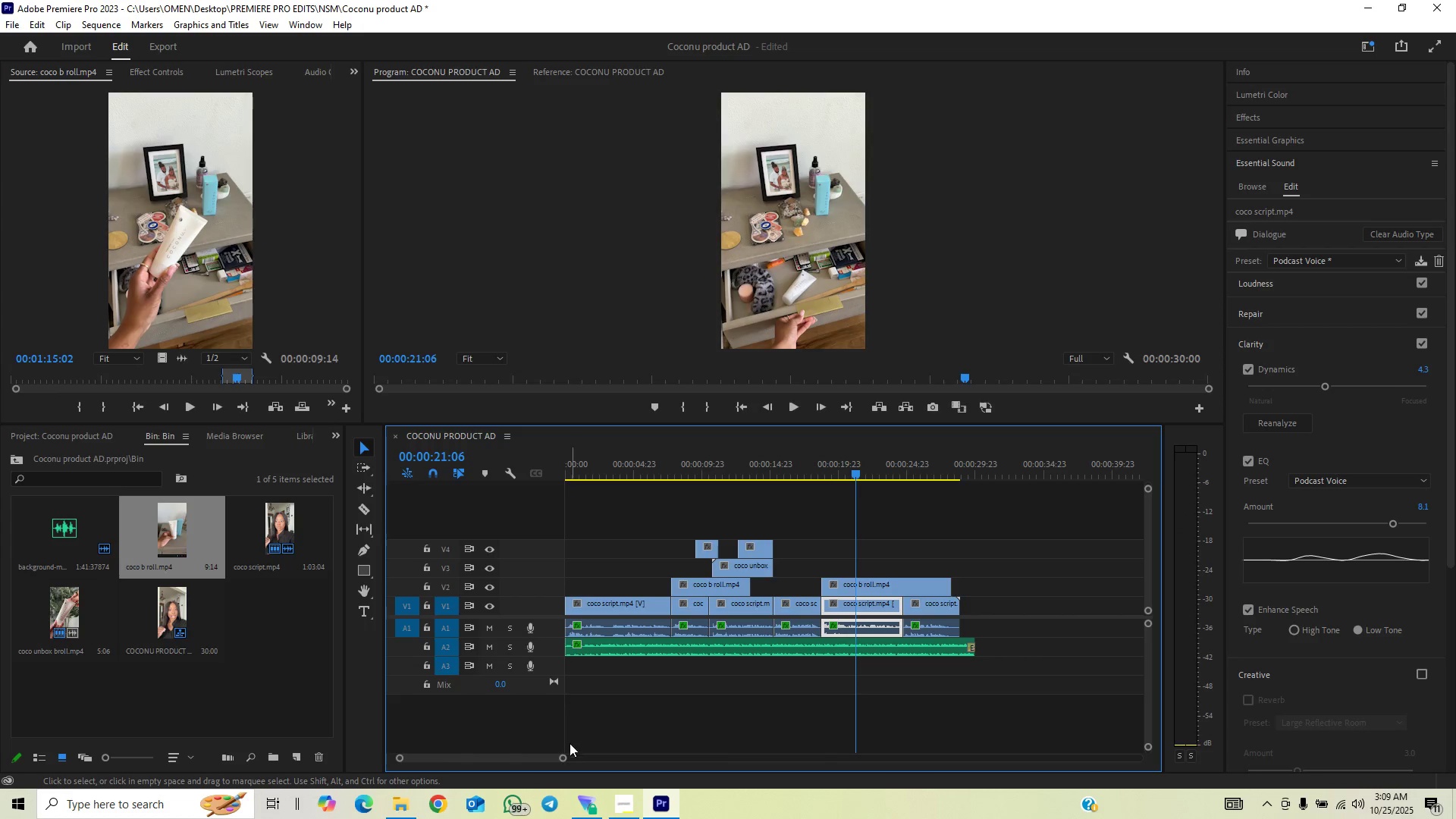 
left_click_drag(start_coordinate=[565, 756], to_coordinate=[541, 764])
 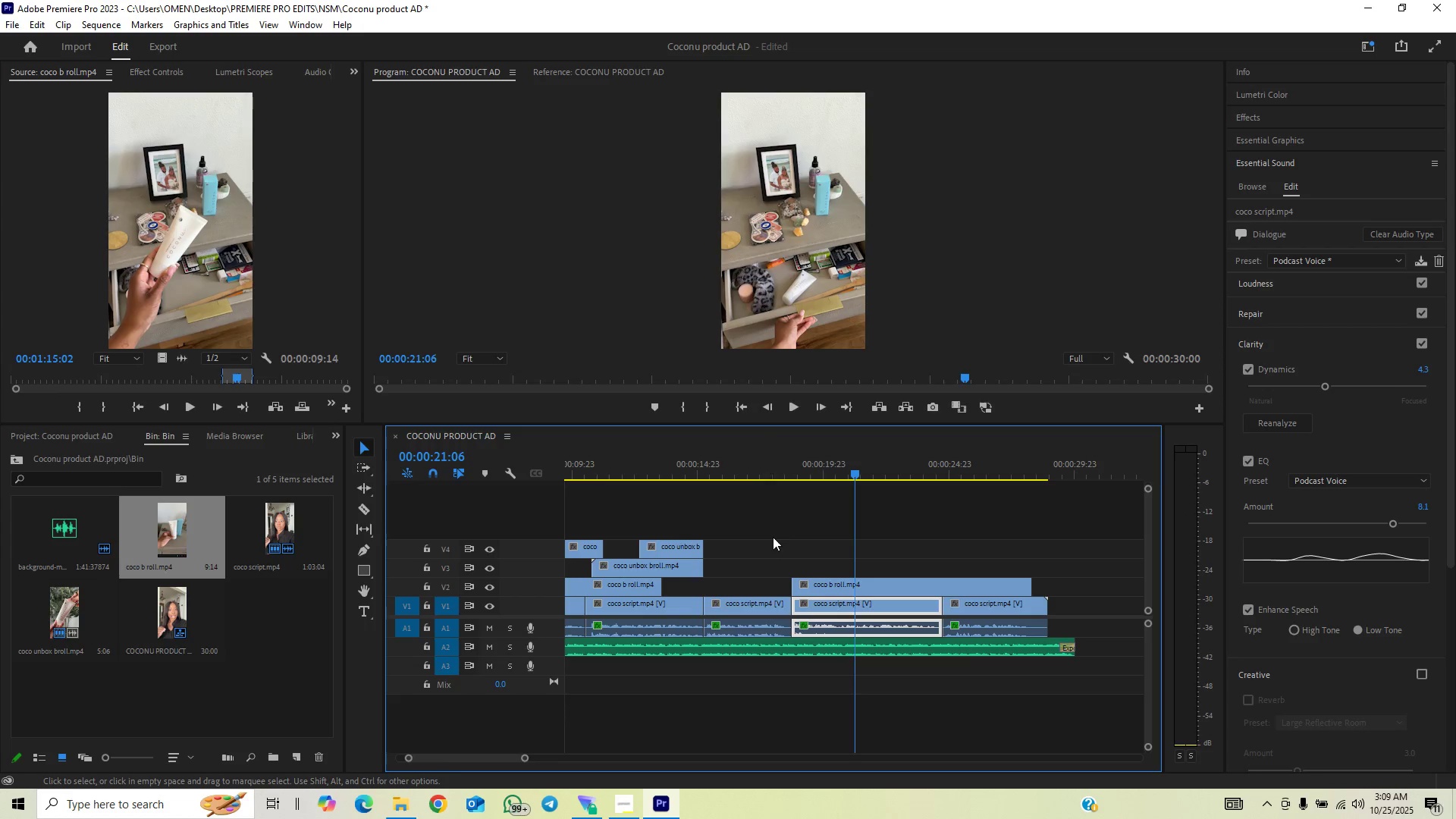 
key(Space)
 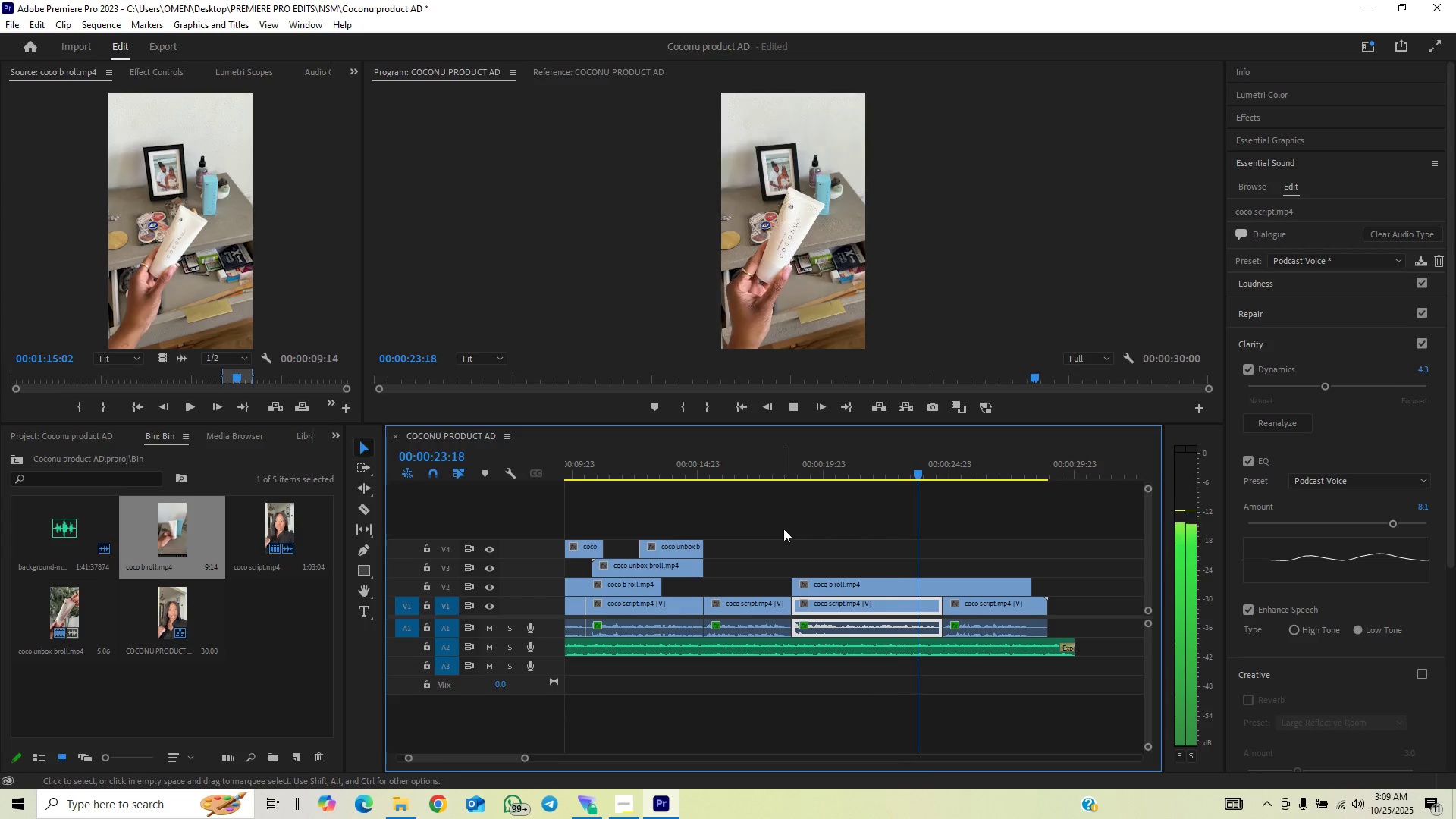 
key(Space)
 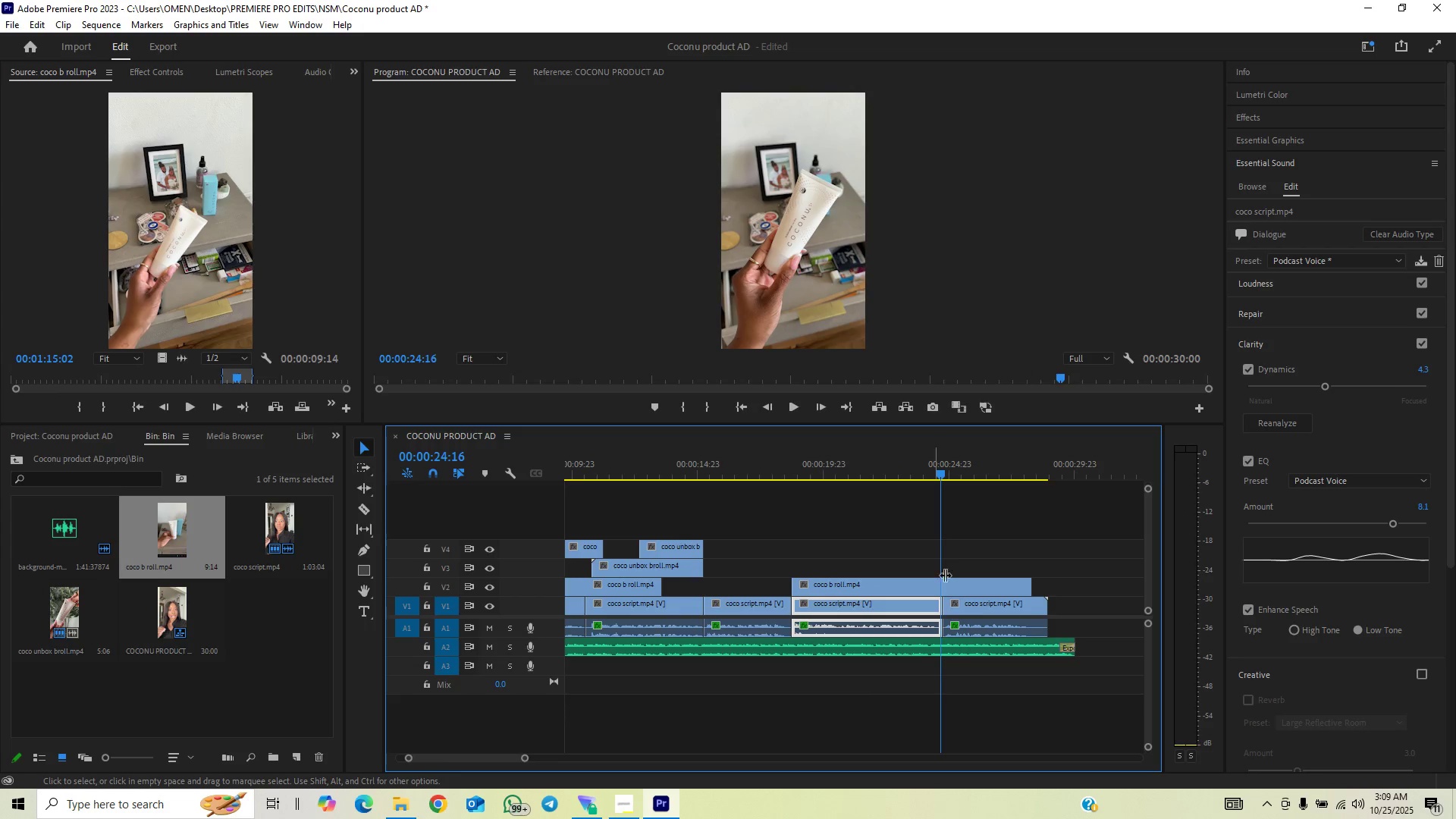 
key(Space)
 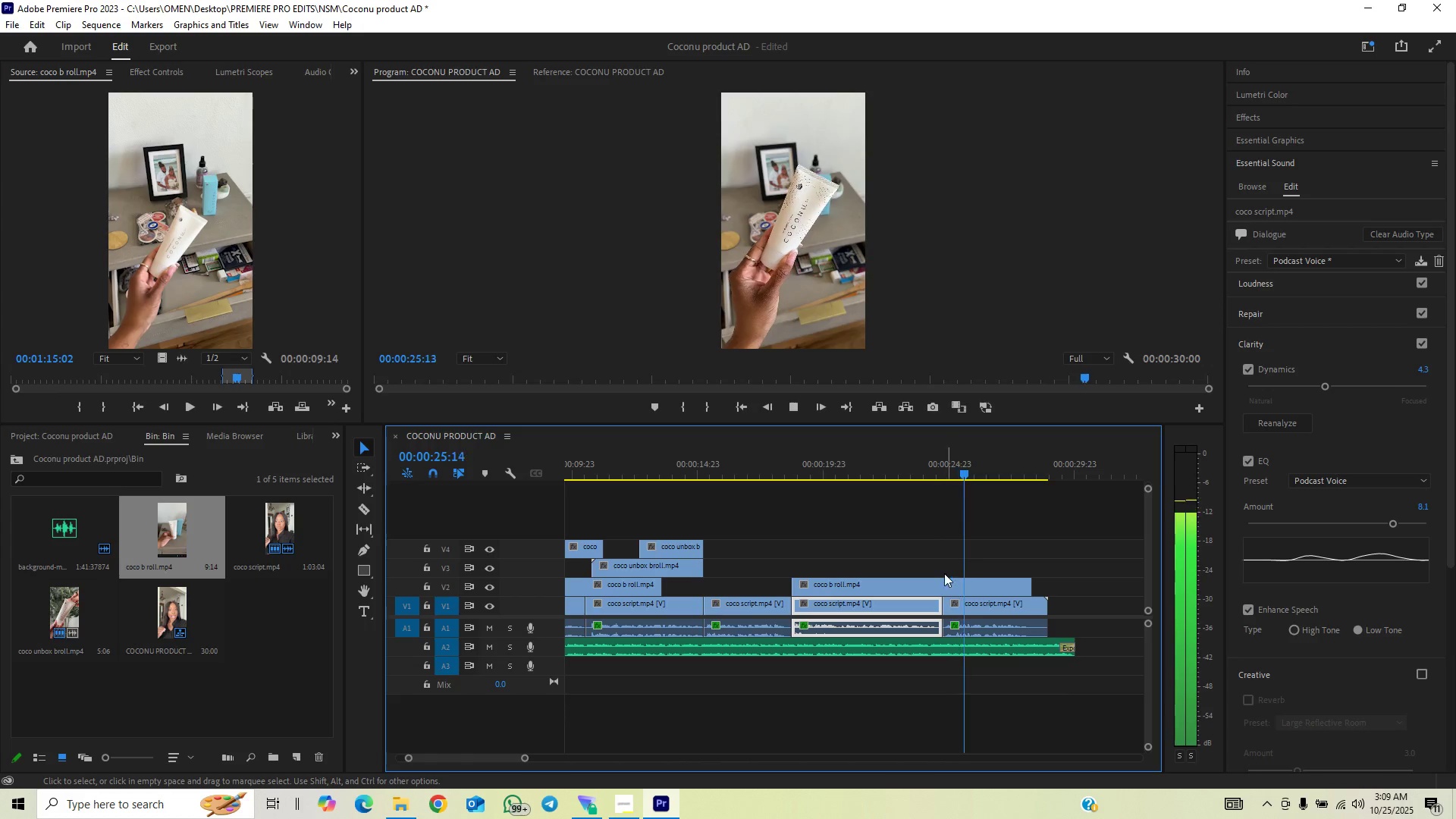 
key(Space)
 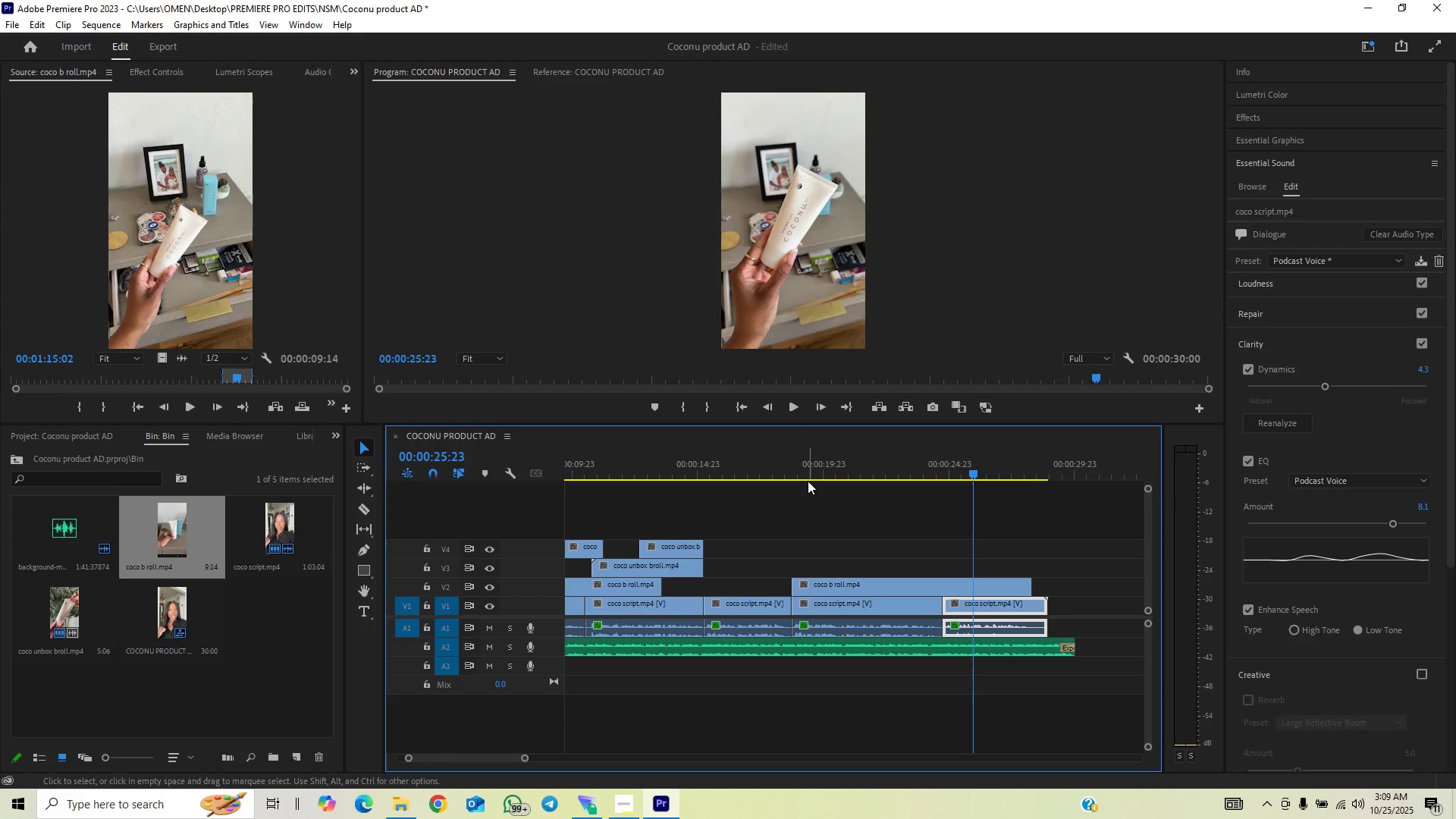 
left_click_drag(start_coordinate=[795, 469], to_coordinate=[834, 462])
 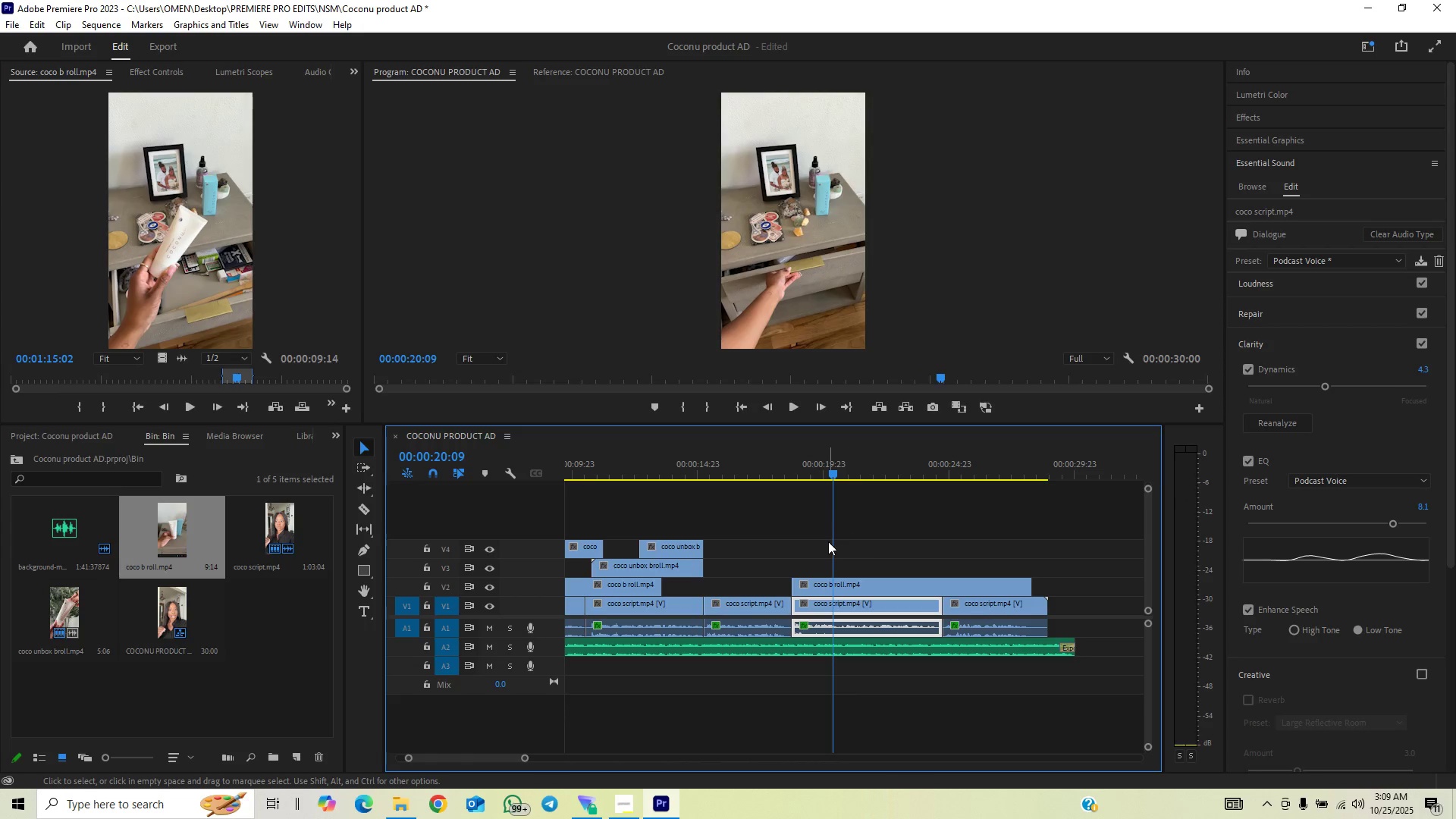 
key(C)
 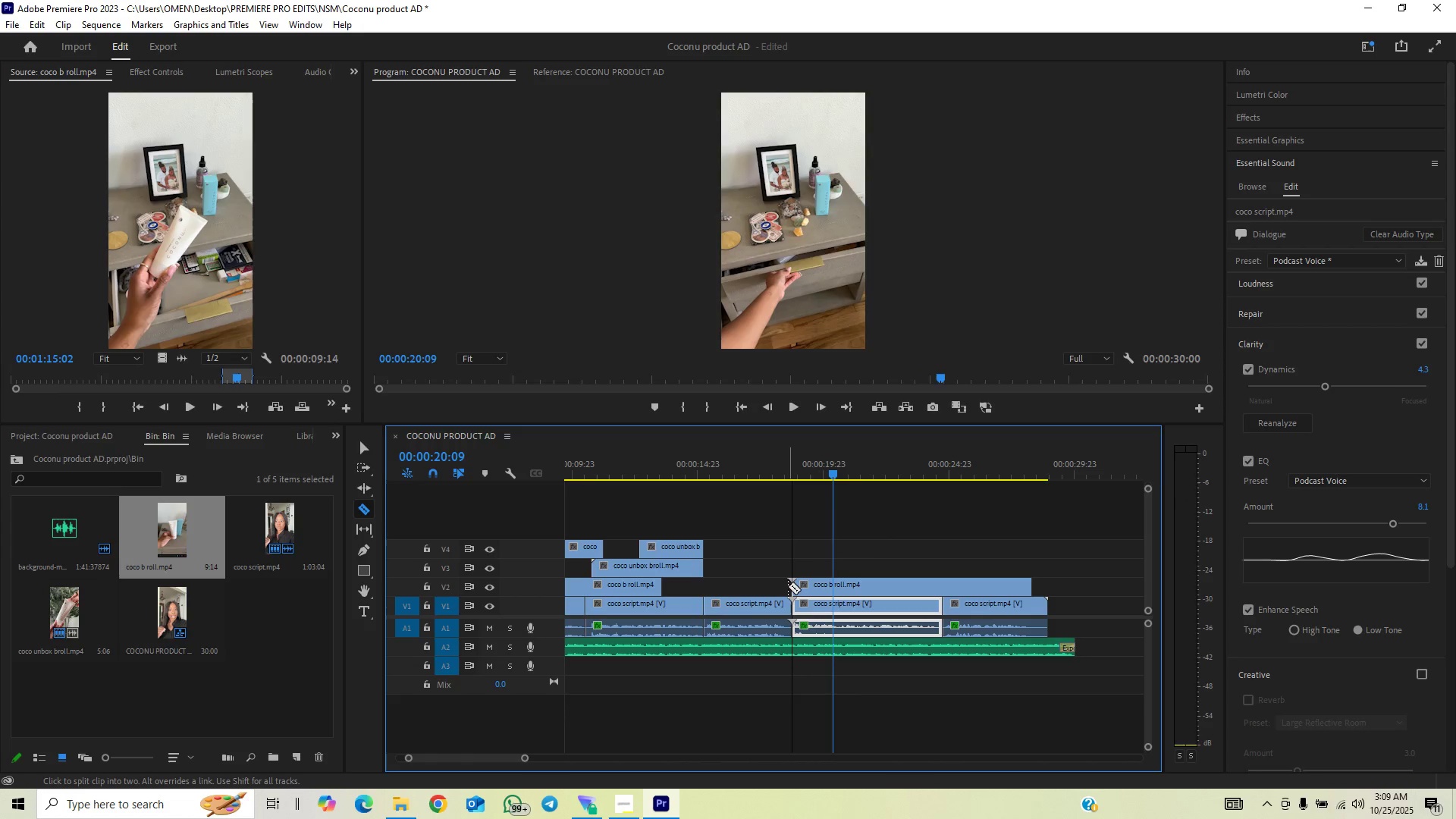 
left_click([788, 586])
 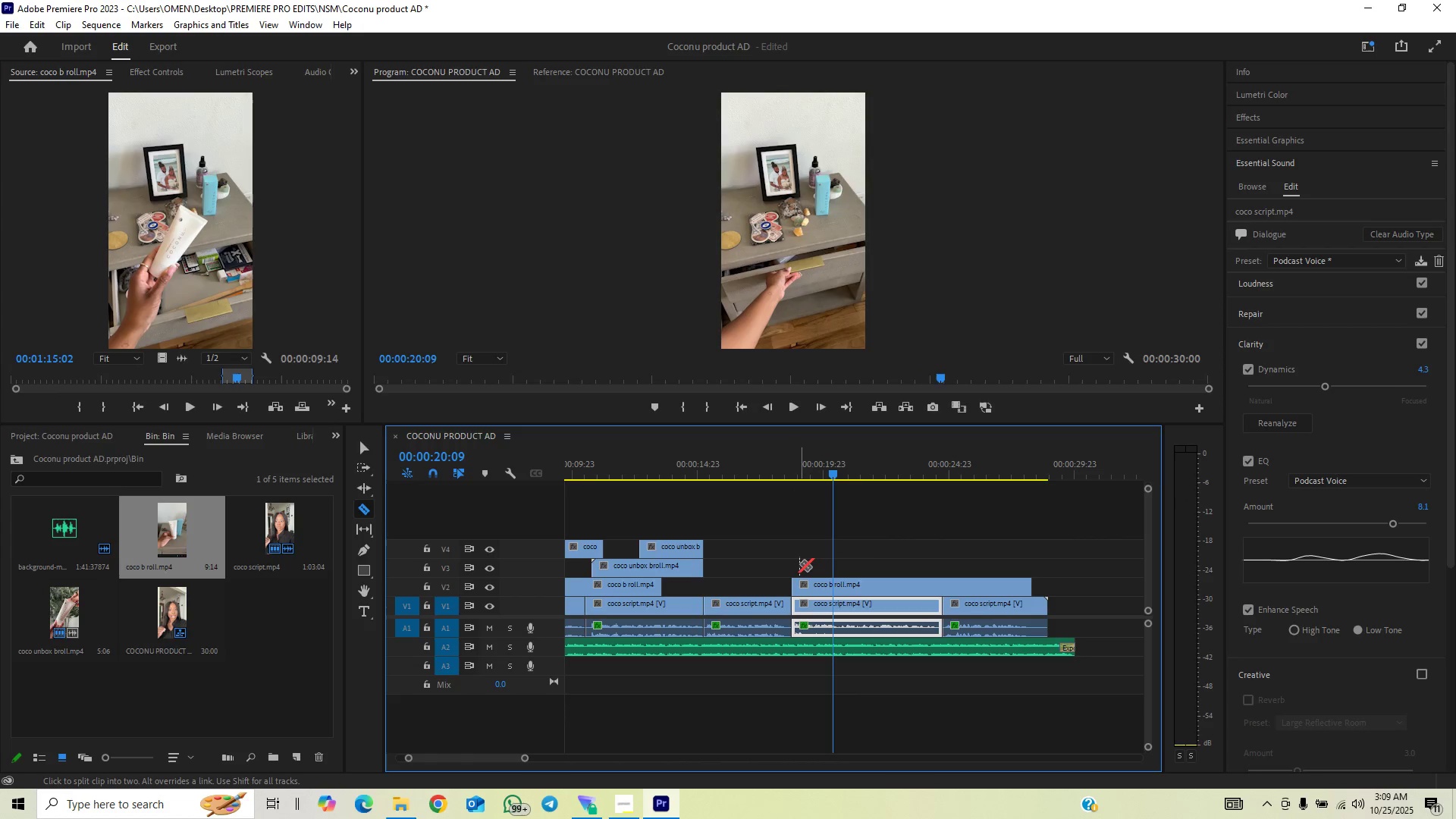 
key(V)
 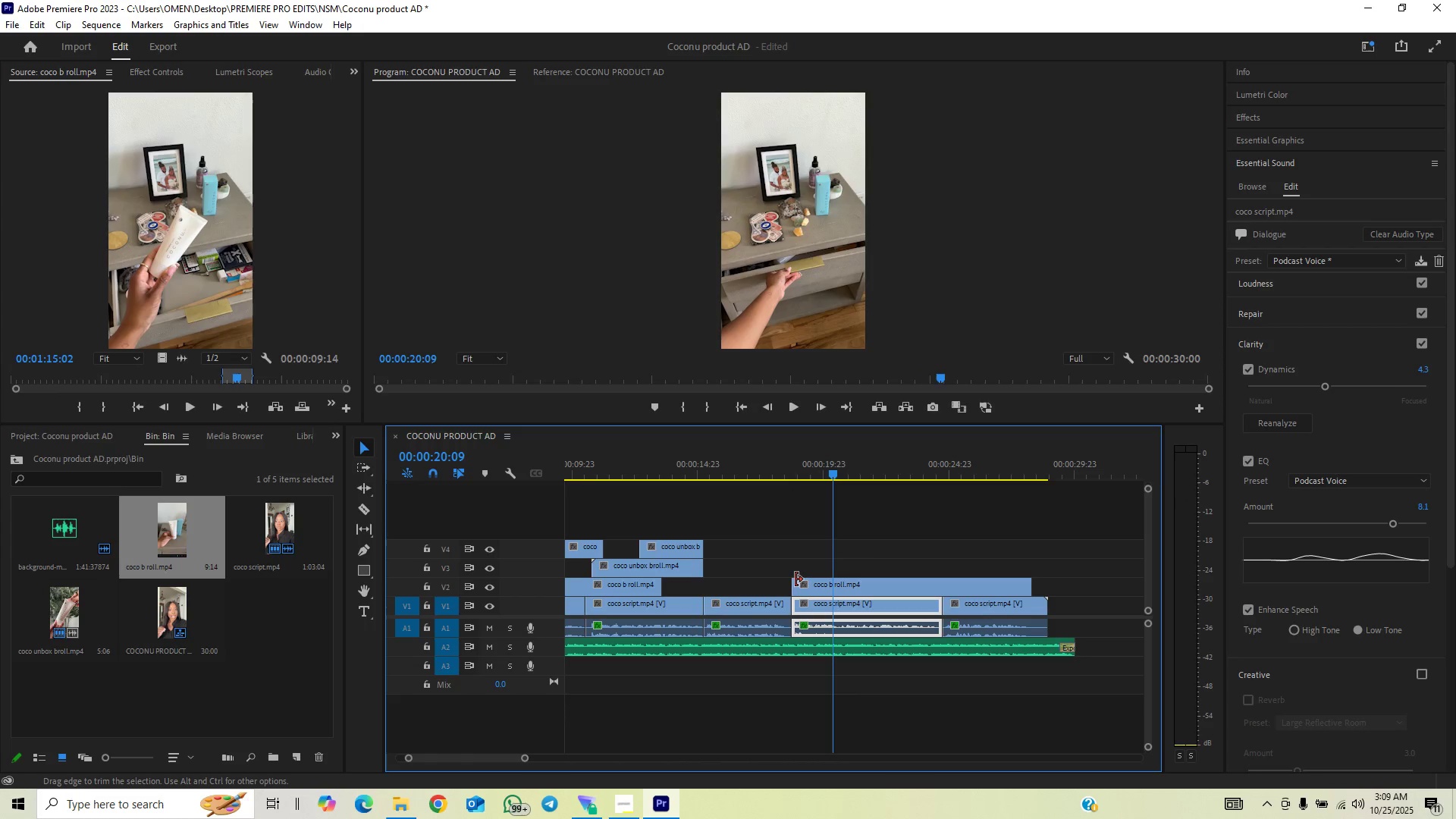 
left_click_drag(start_coordinate=[798, 582], to_coordinate=[836, 578])
 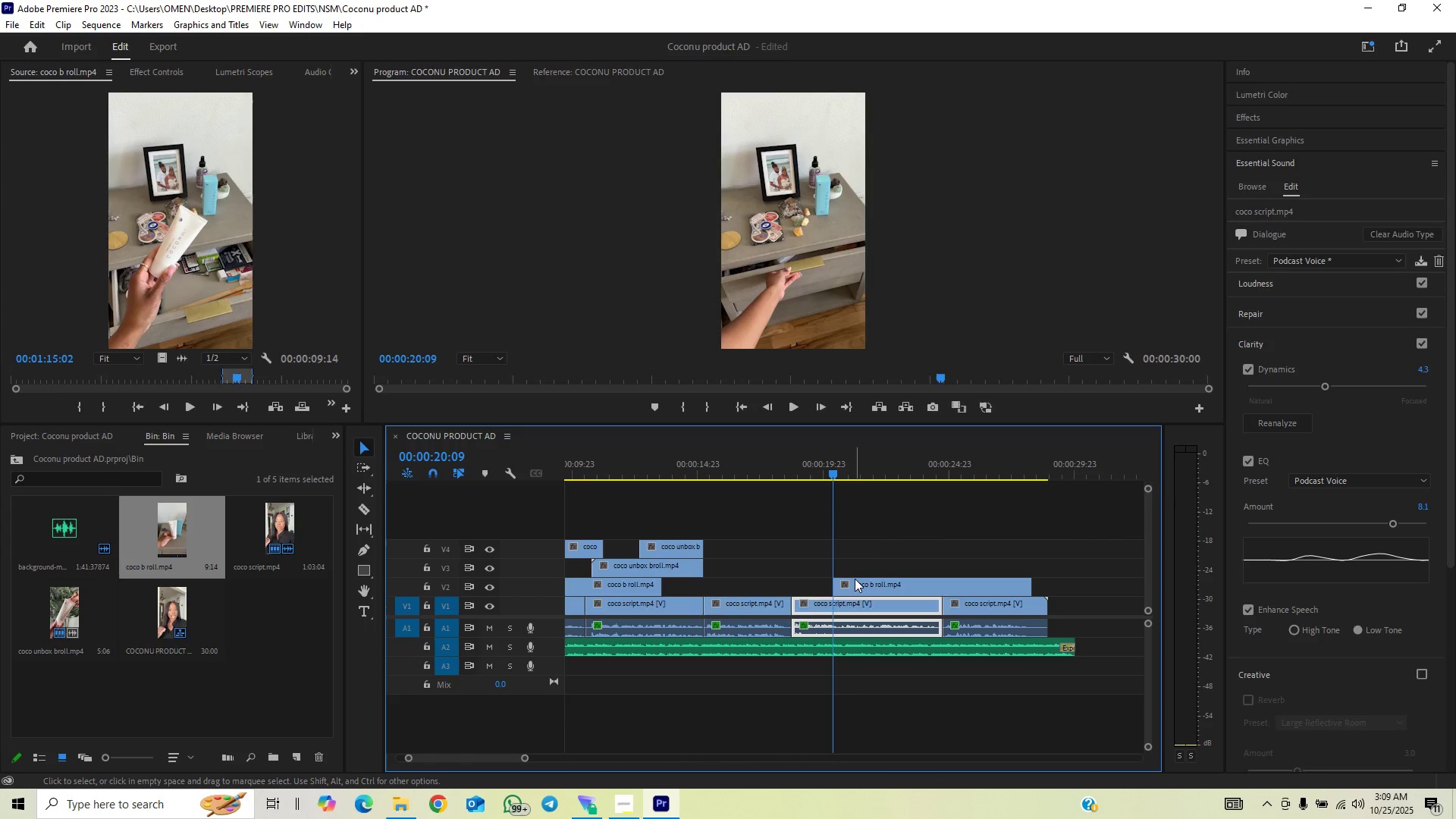 
left_click_drag(start_coordinate=[855, 579], to_coordinate=[819, 591])
 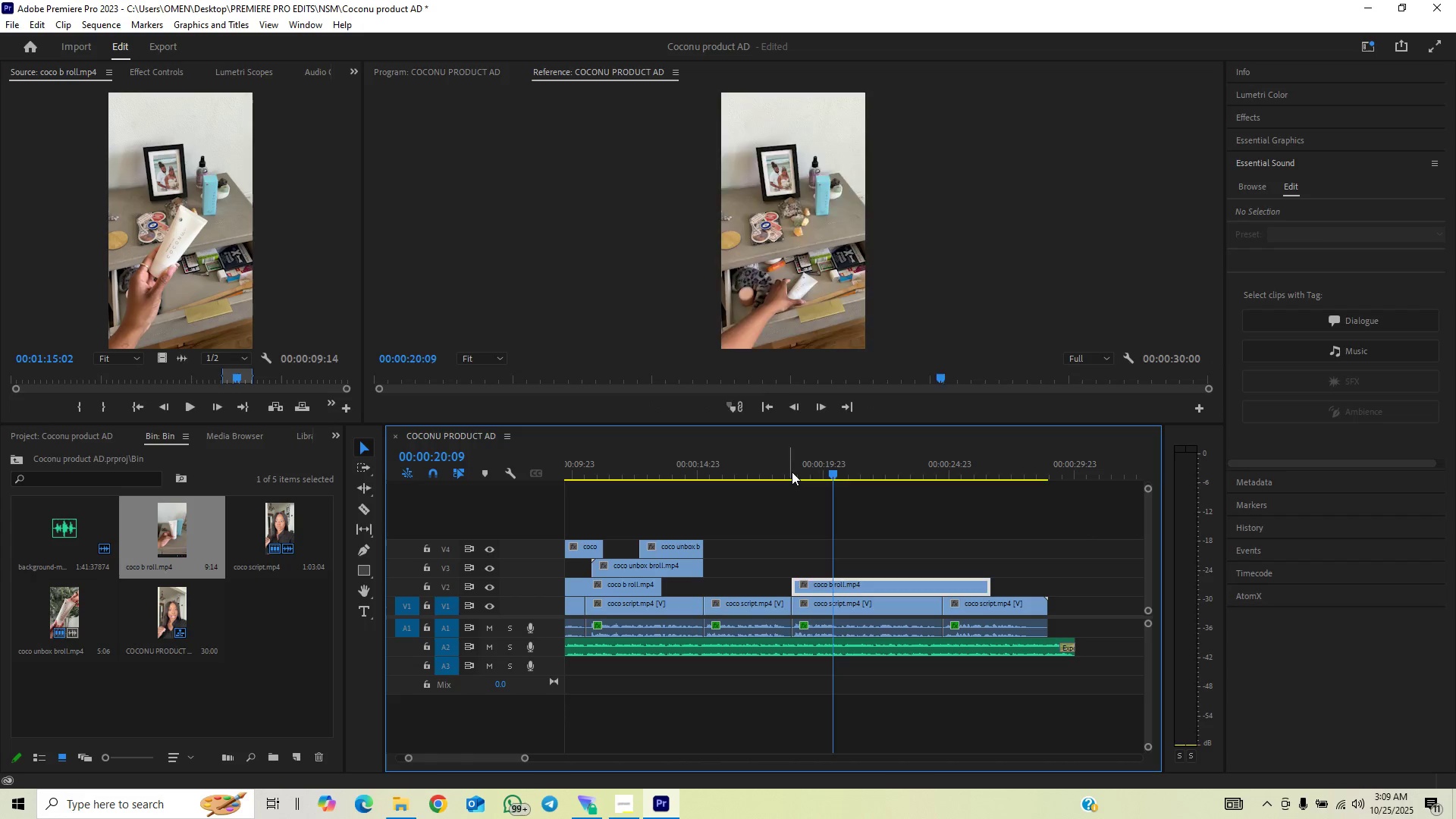 
key(Space)
 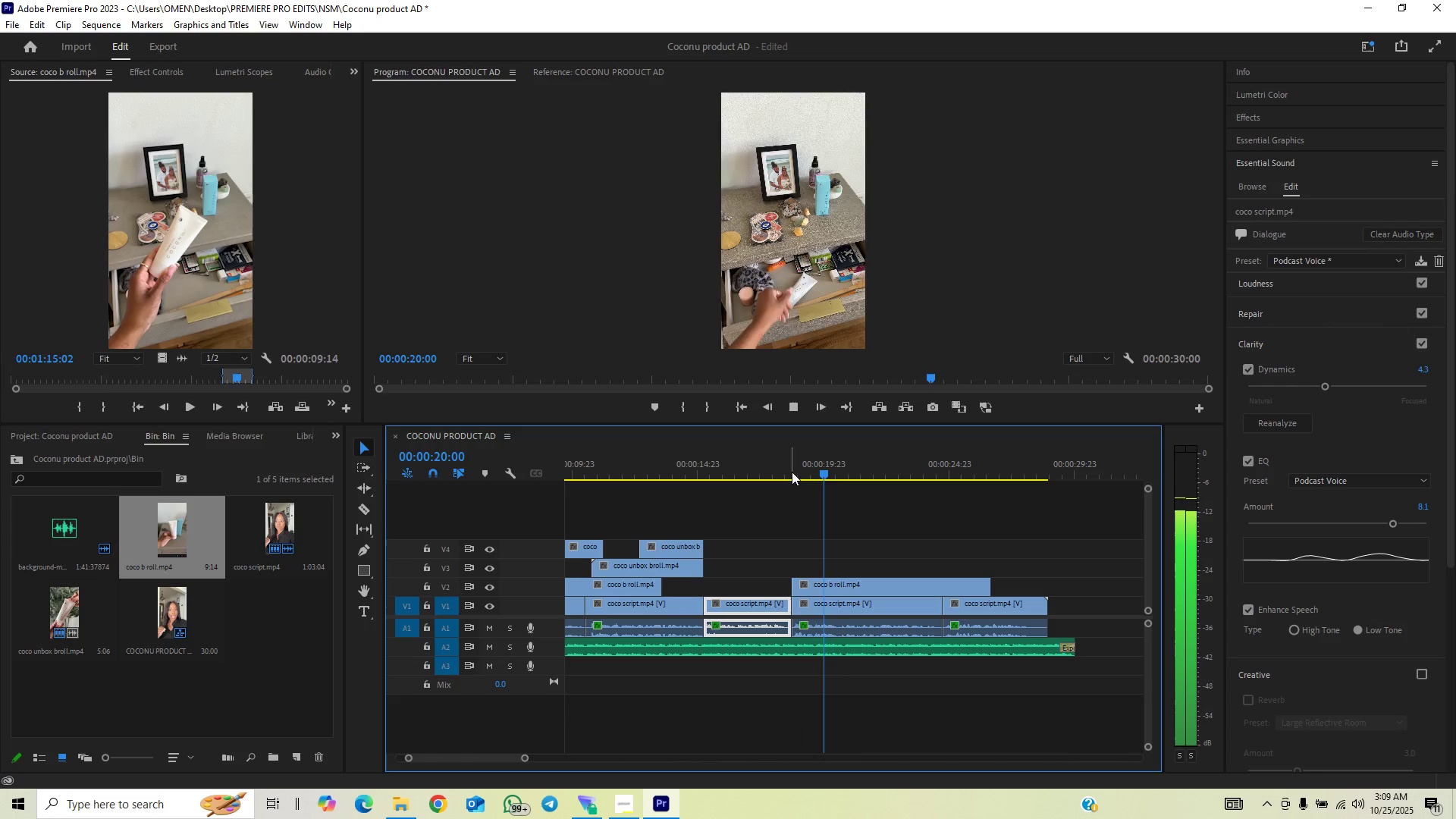 
key(Space)
 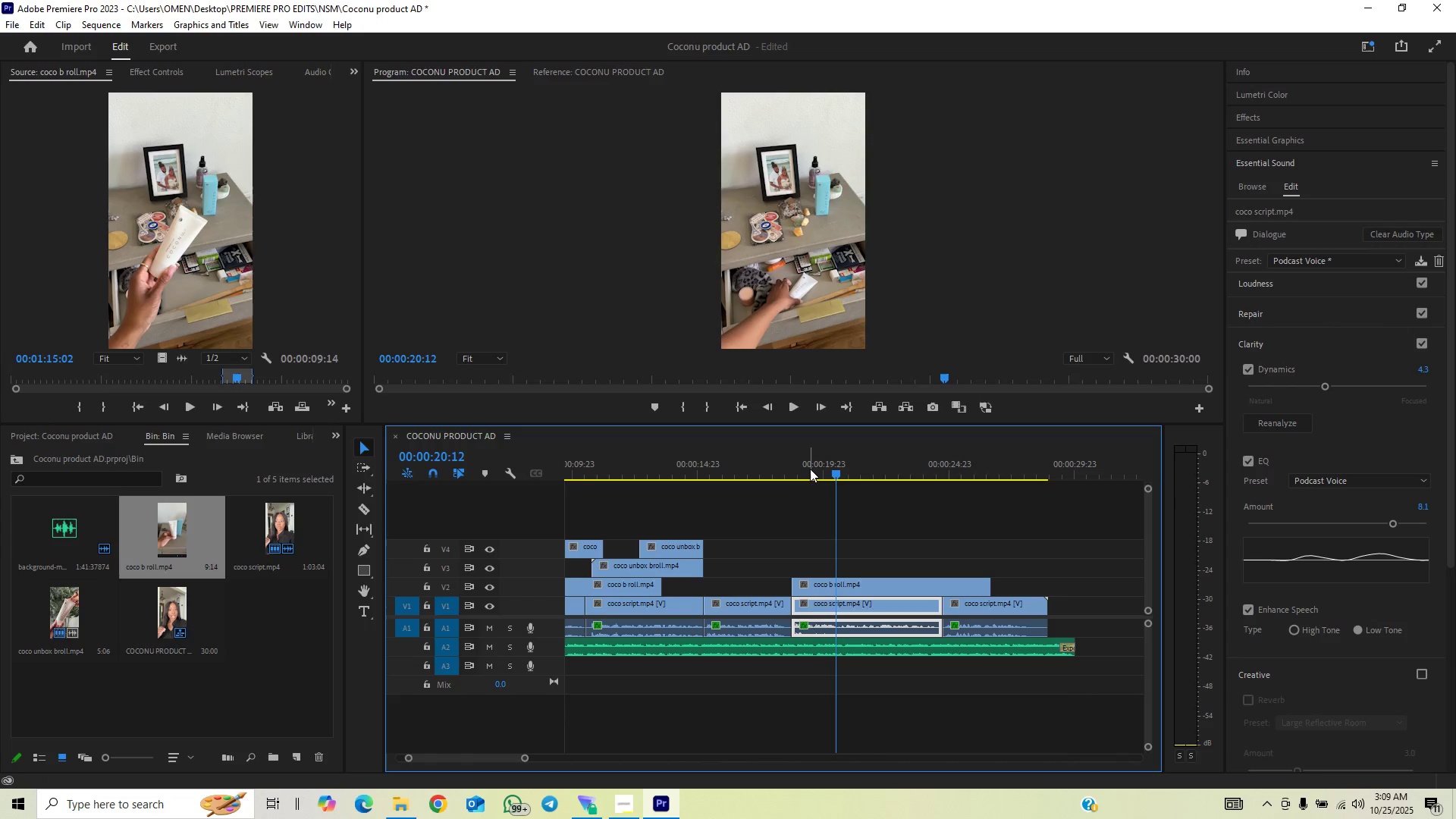 
key(Space)
 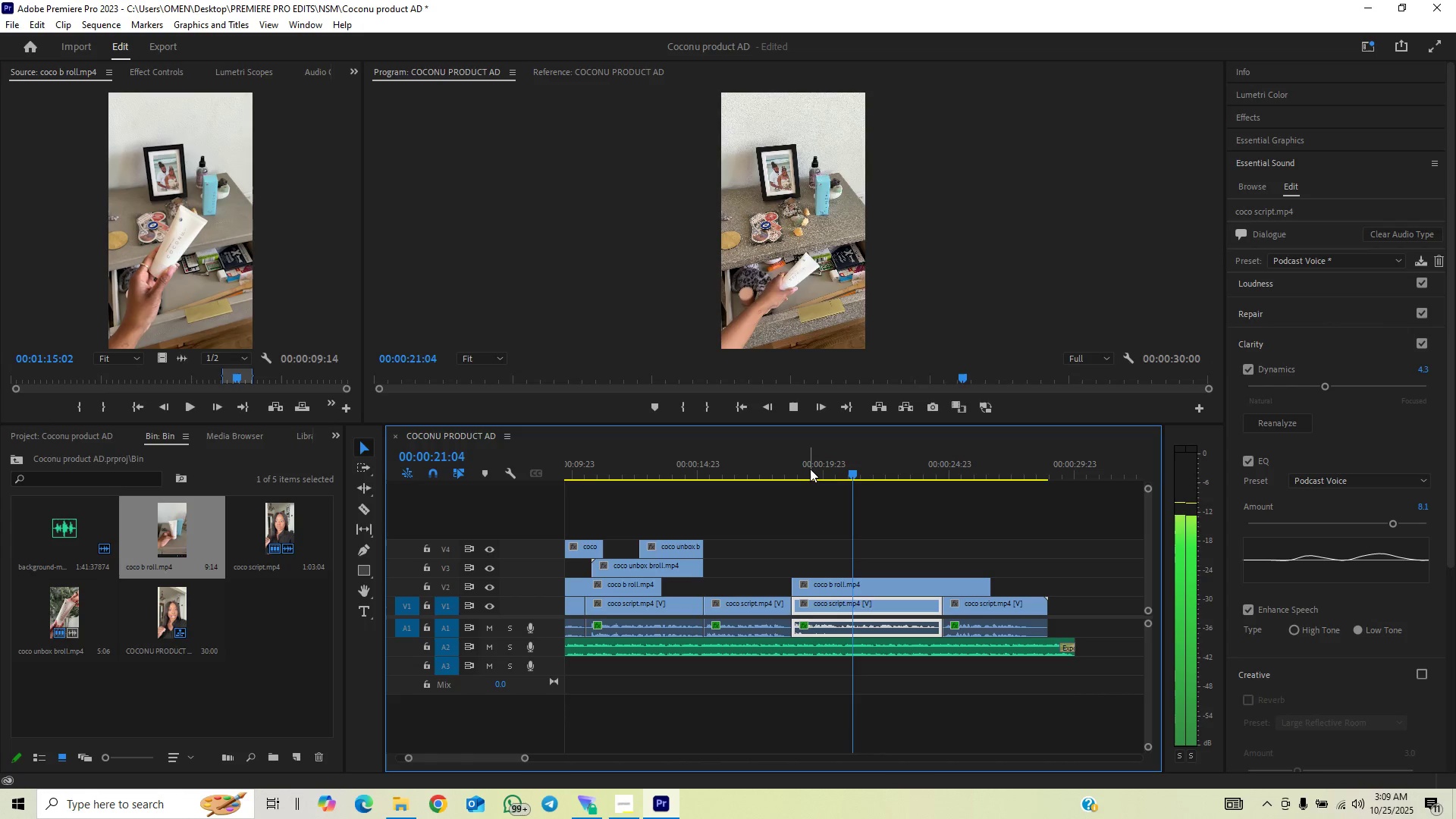 
key(Space)
 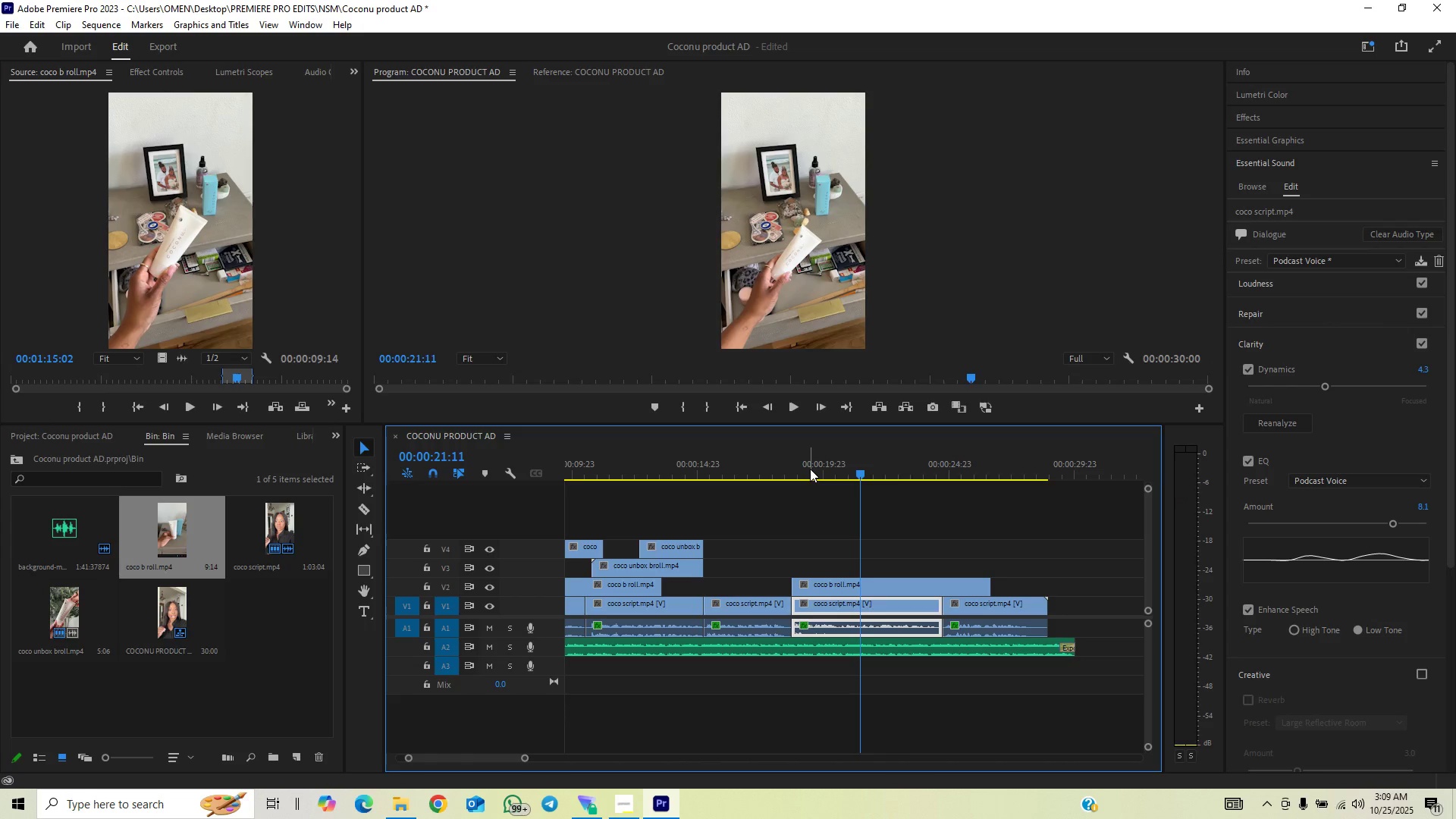 
key(Space)
 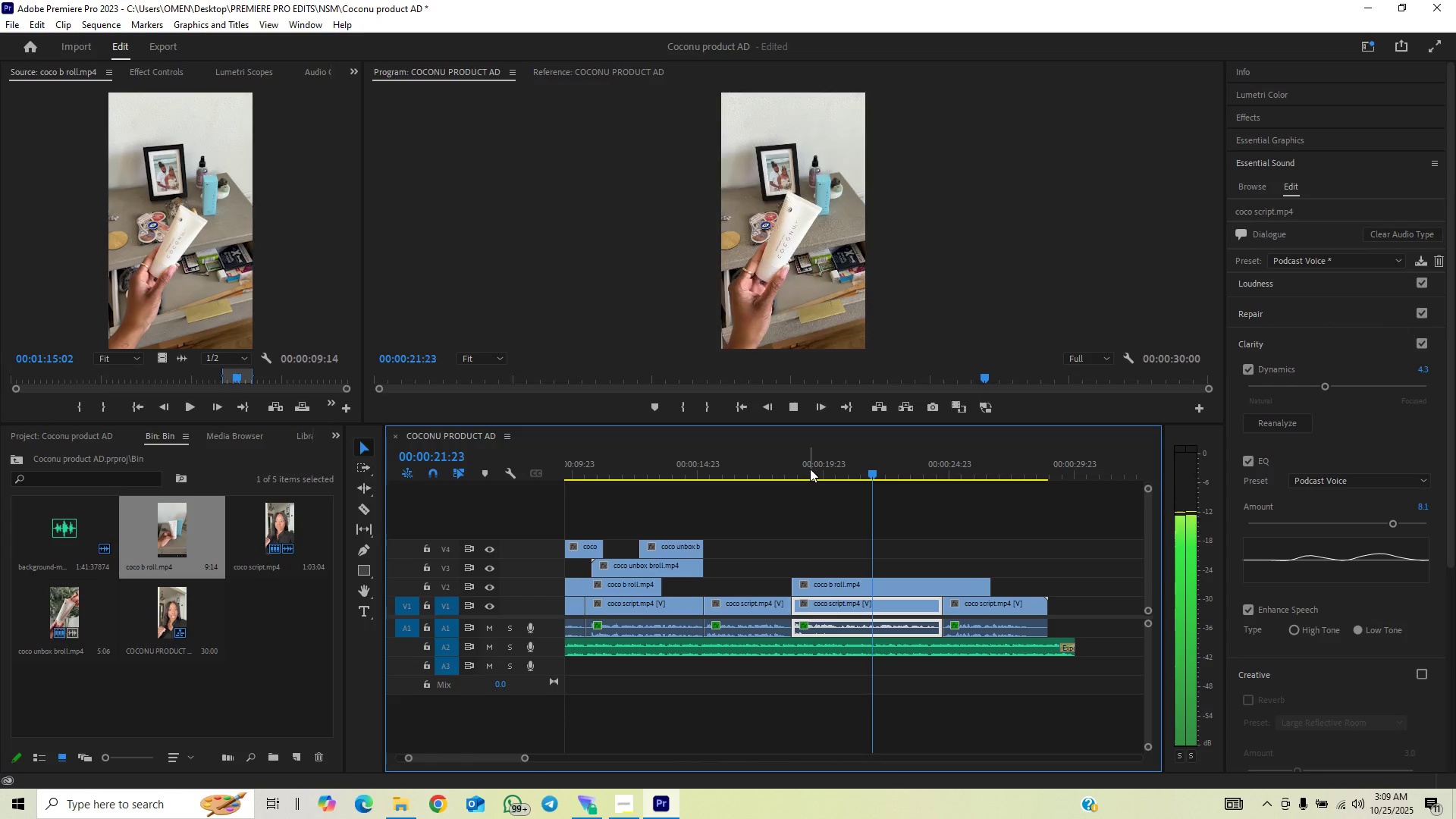 
key(Space)
 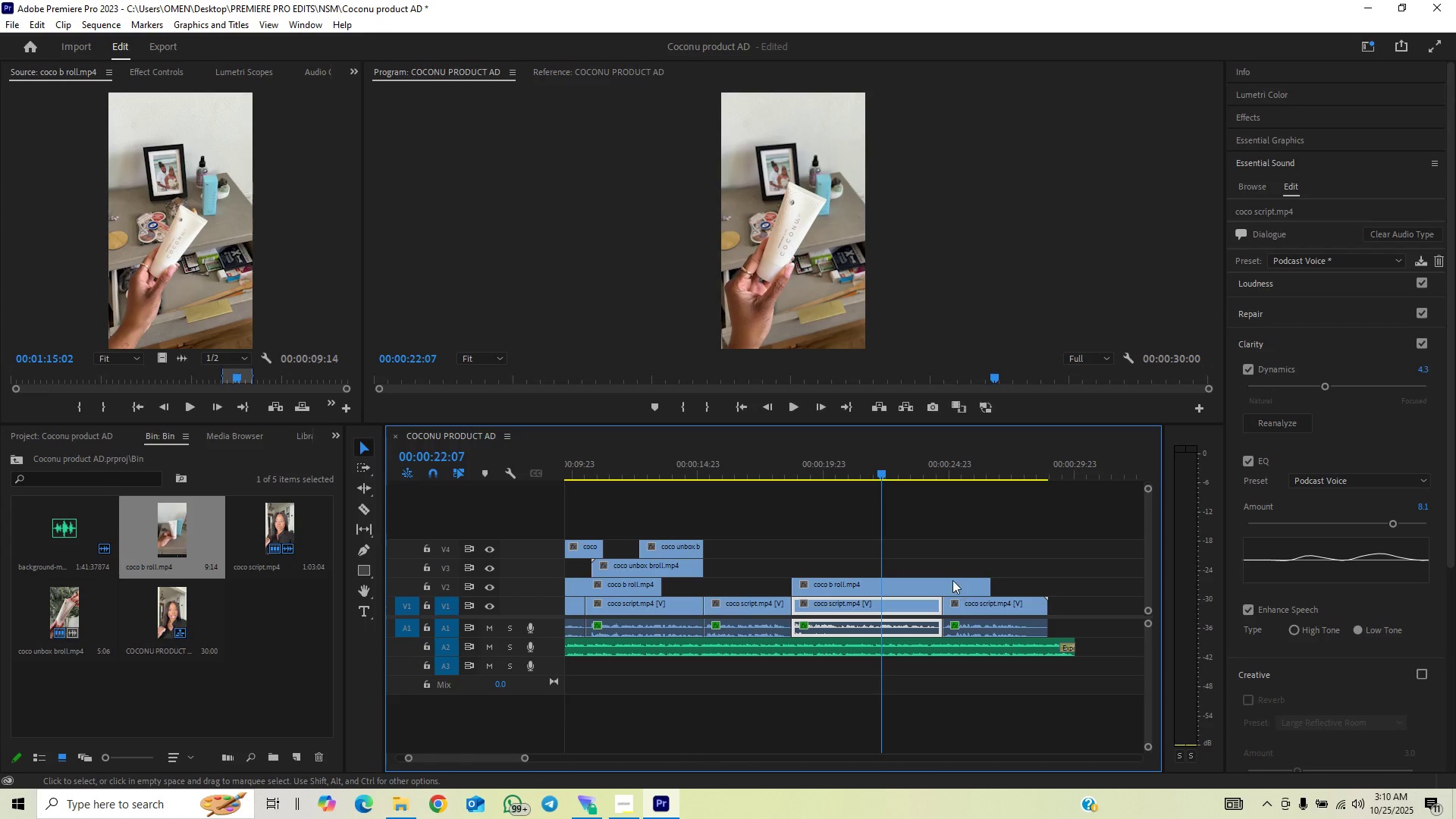 
left_click_drag(start_coordinate=[797, 467], to_coordinate=[824, 504])
 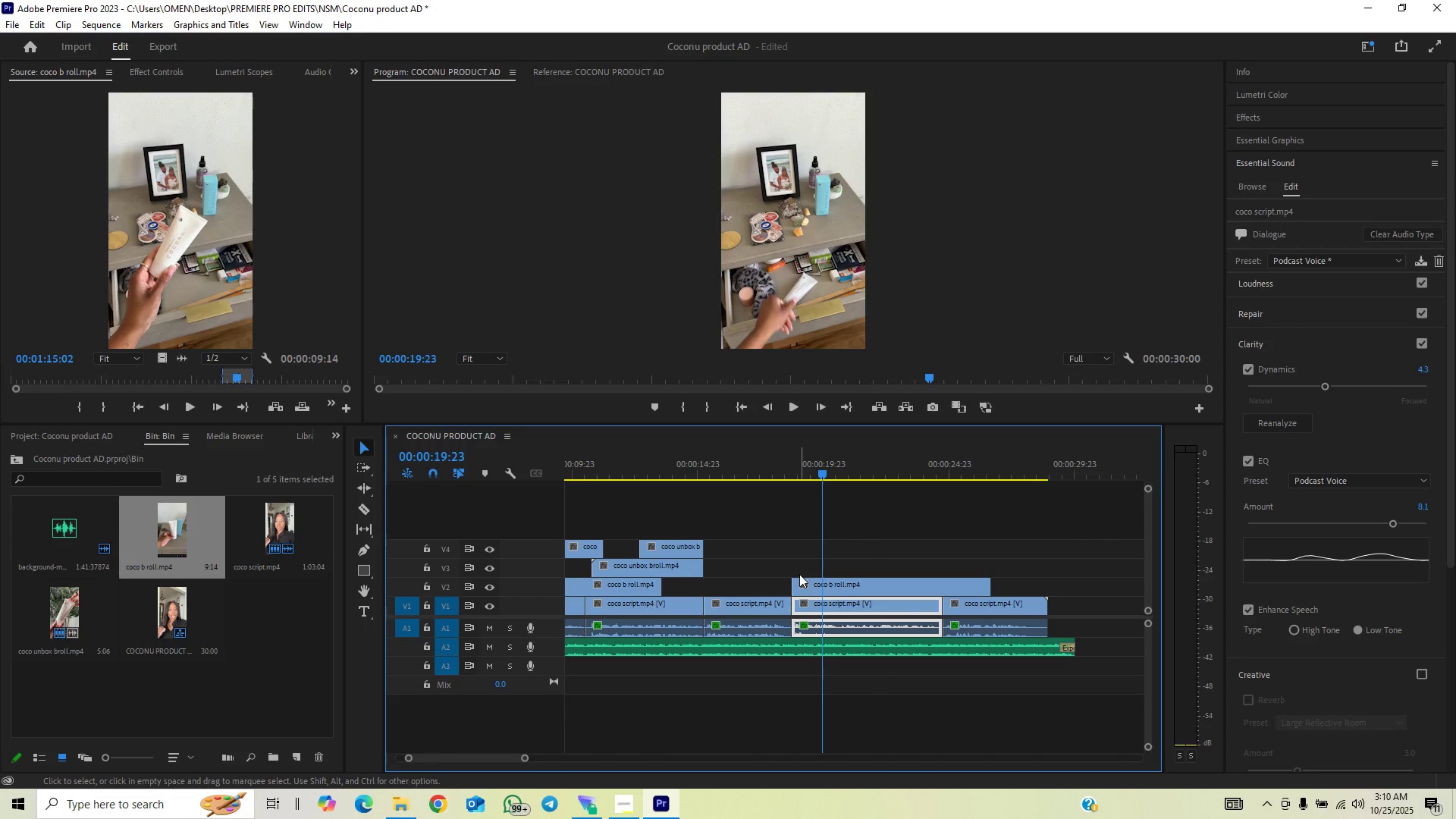 
left_click_drag(start_coordinate=[796, 581], to_coordinate=[811, 583])
 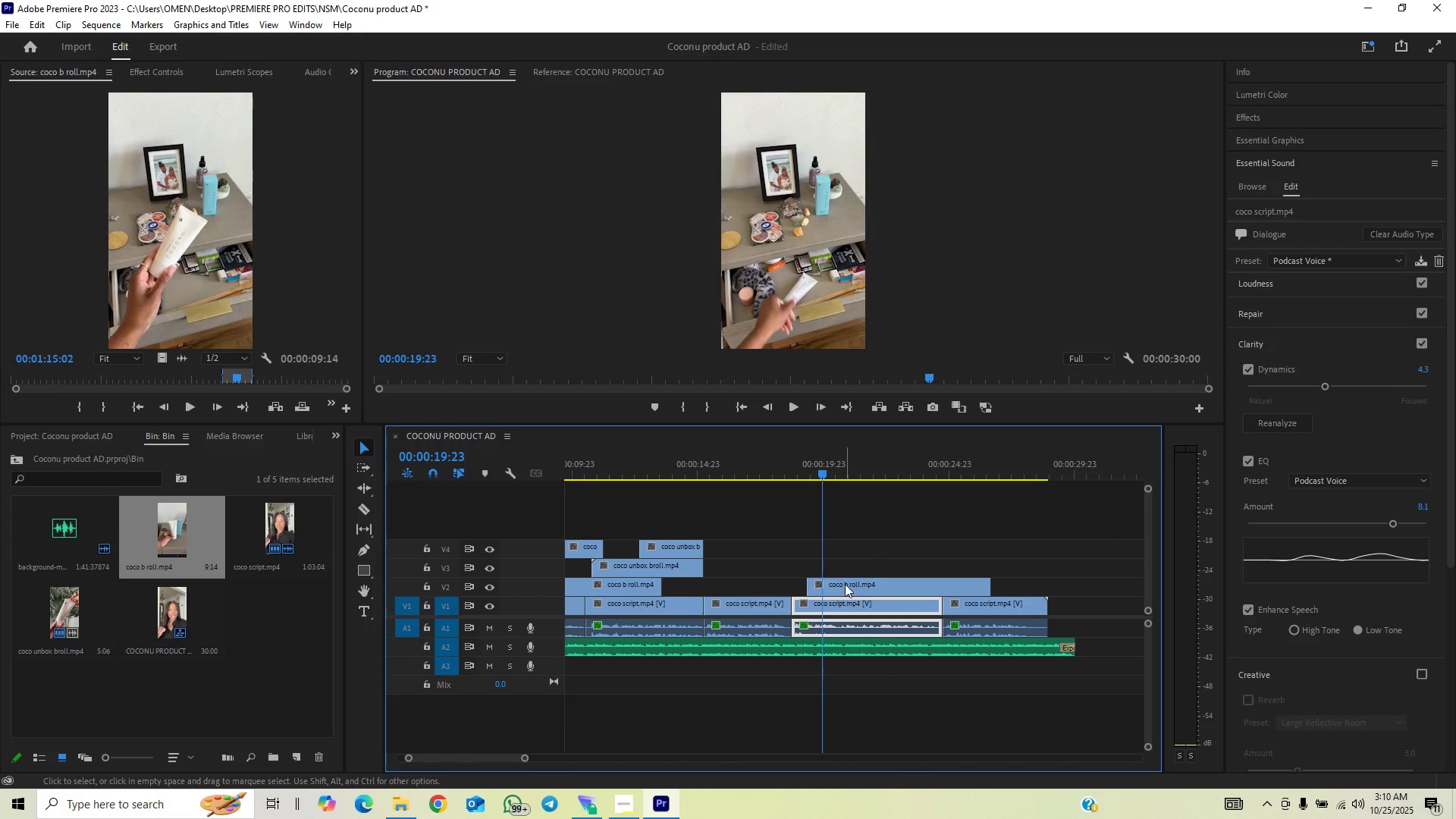 
left_click_drag(start_coordinate=[845, 582], to_coordinate=[827, 591])
 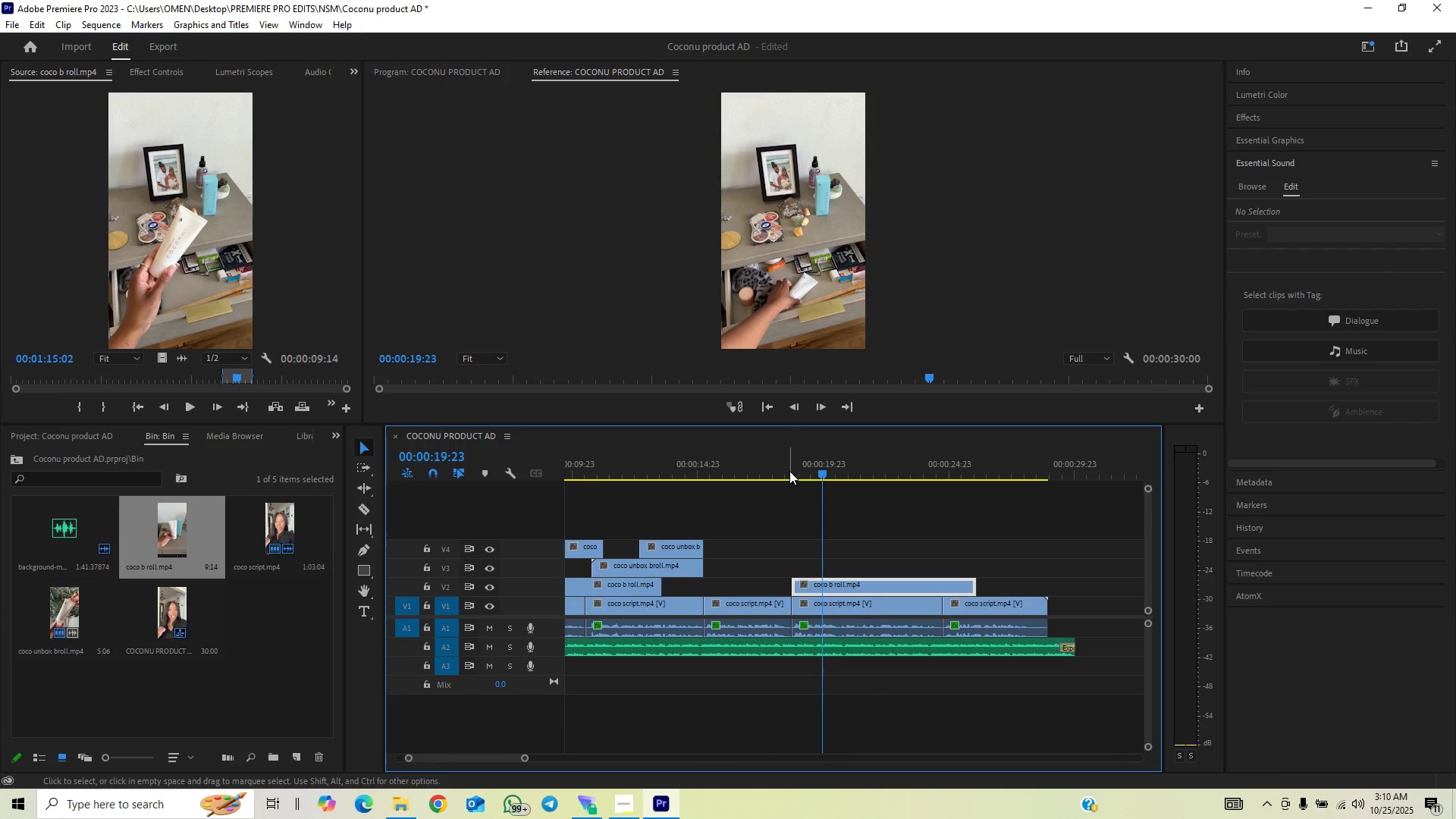 
left_click([789, 471])
 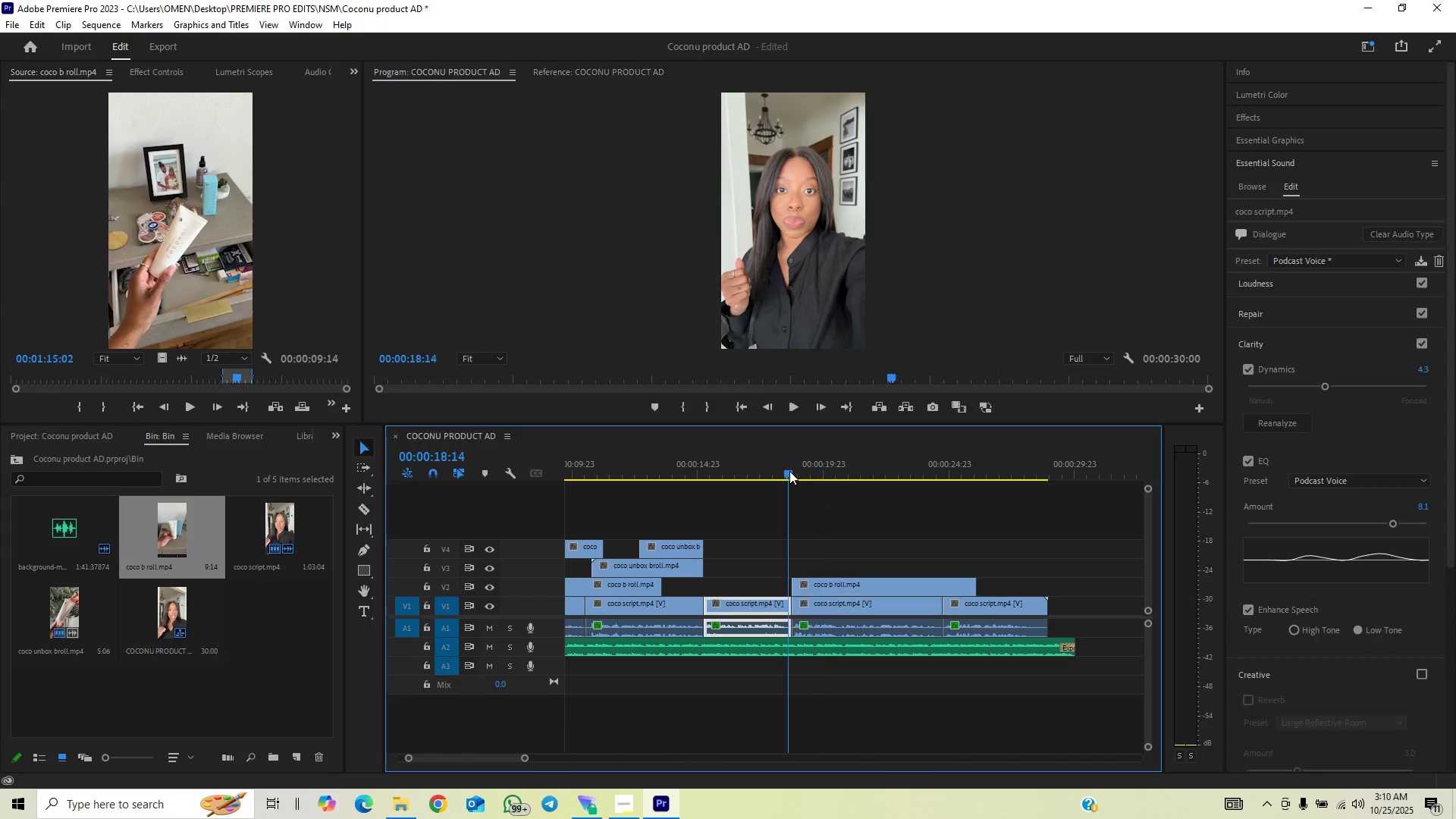 
key(Space)
 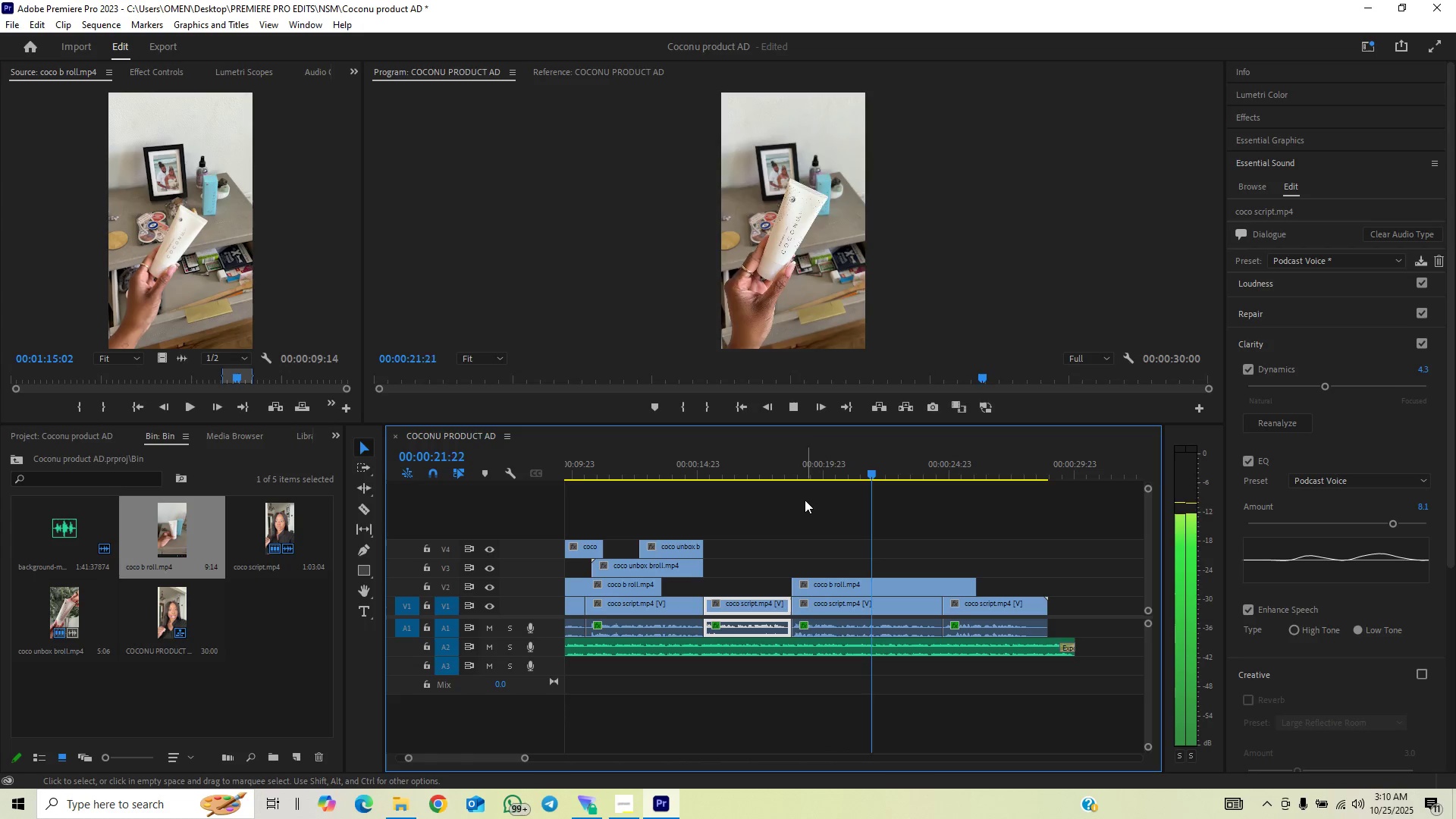 
key(Space)
 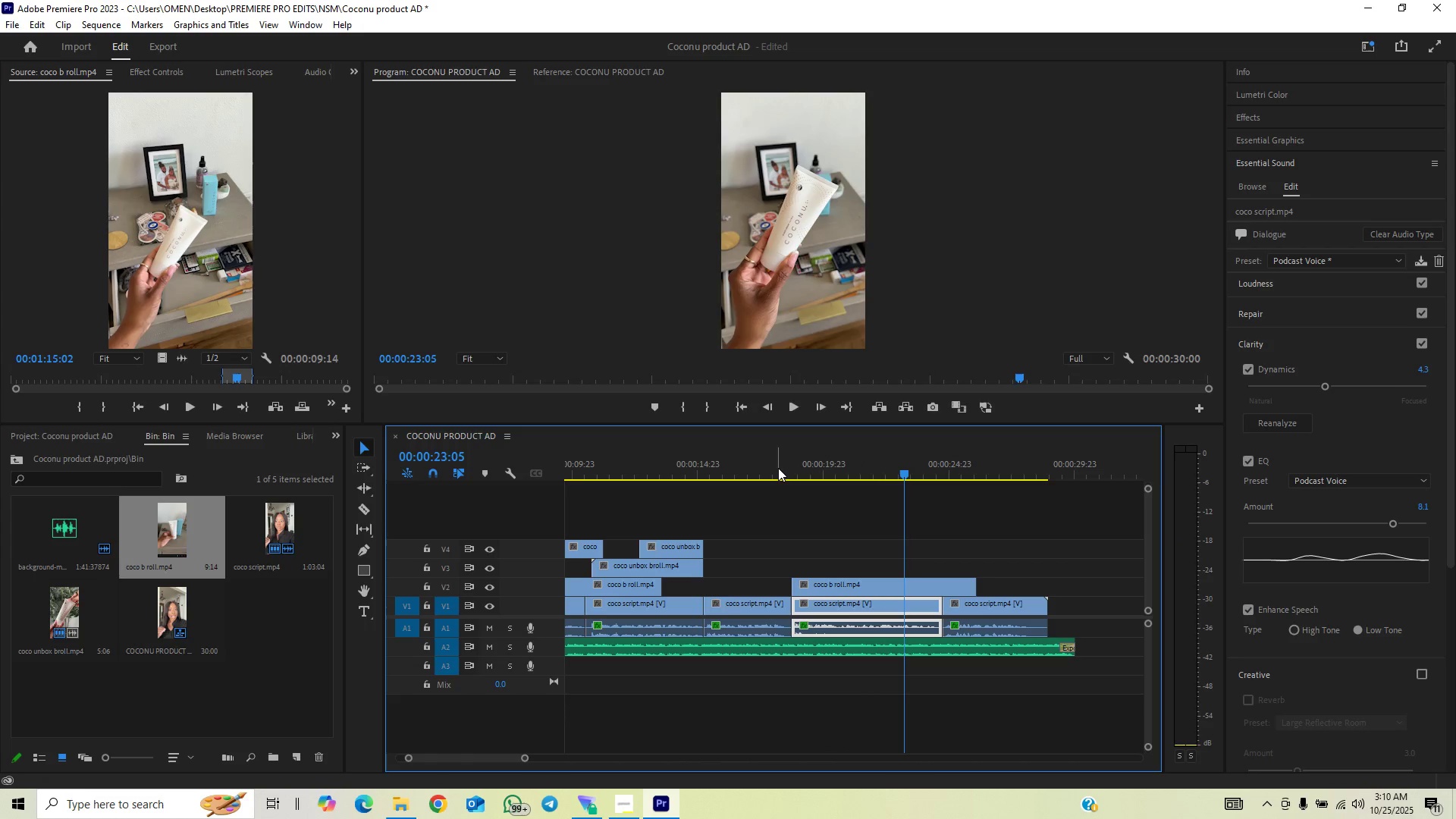 
left_click([778, 467])
 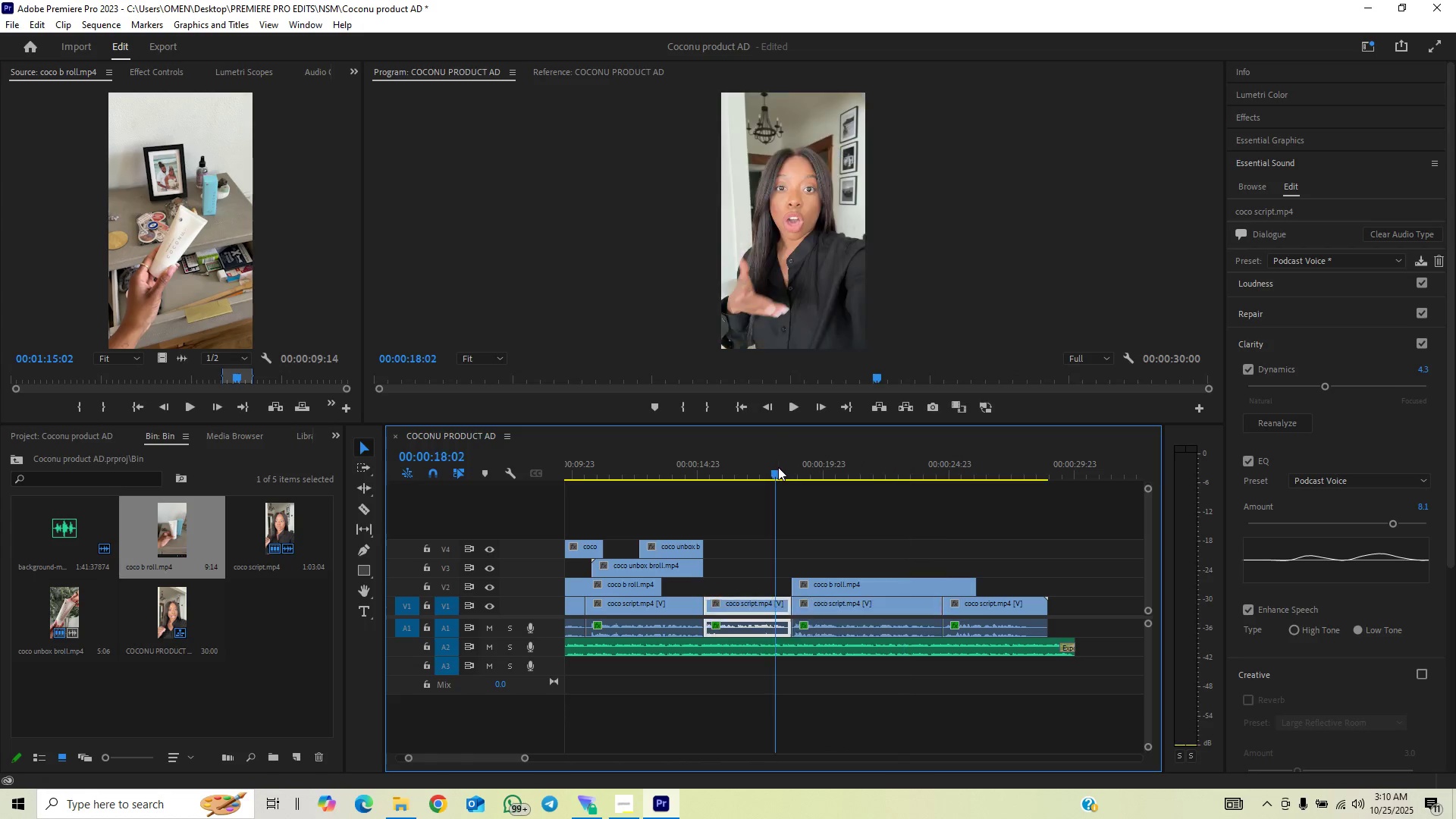 
key(Space)
 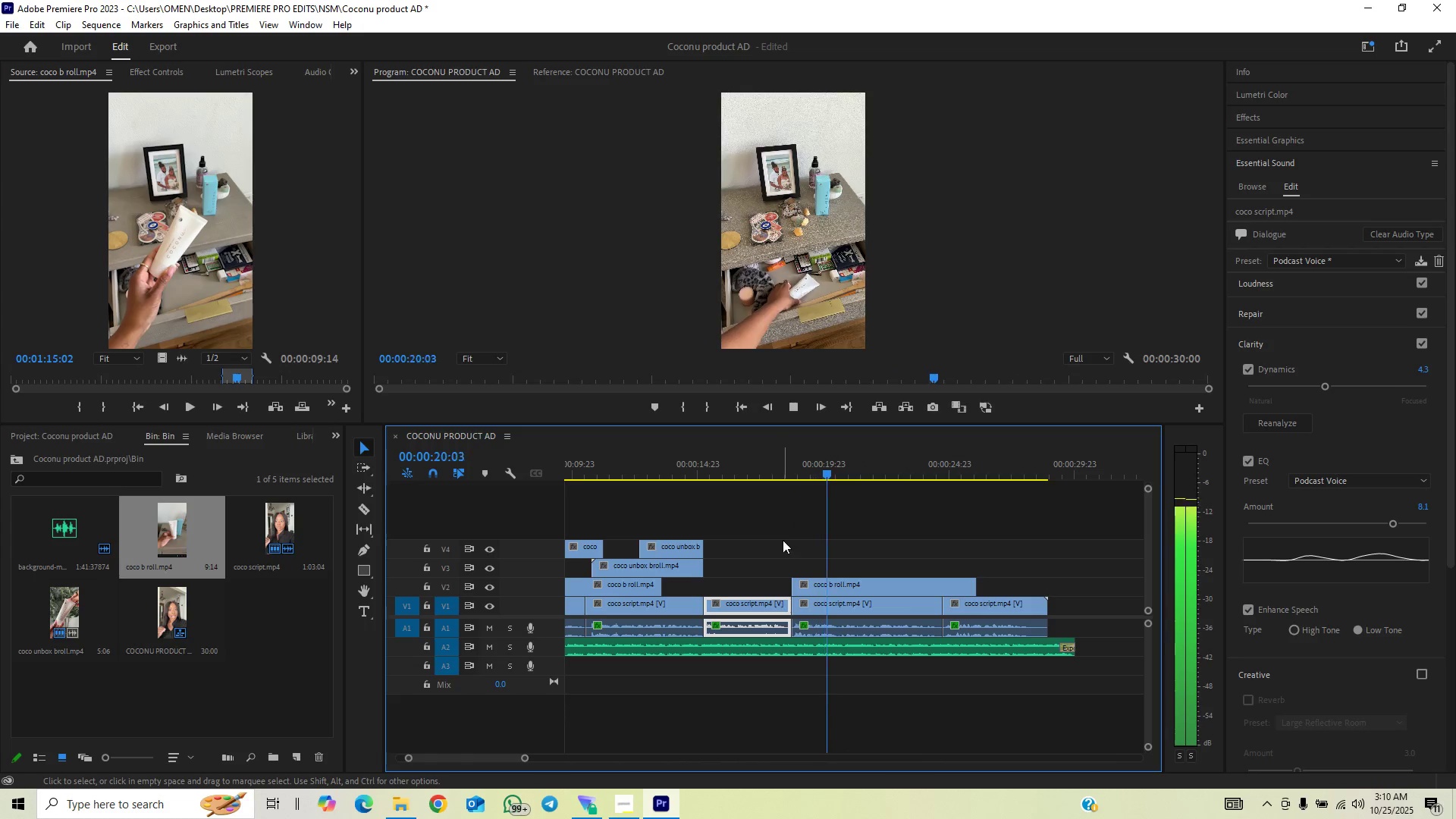 
key(Space)
 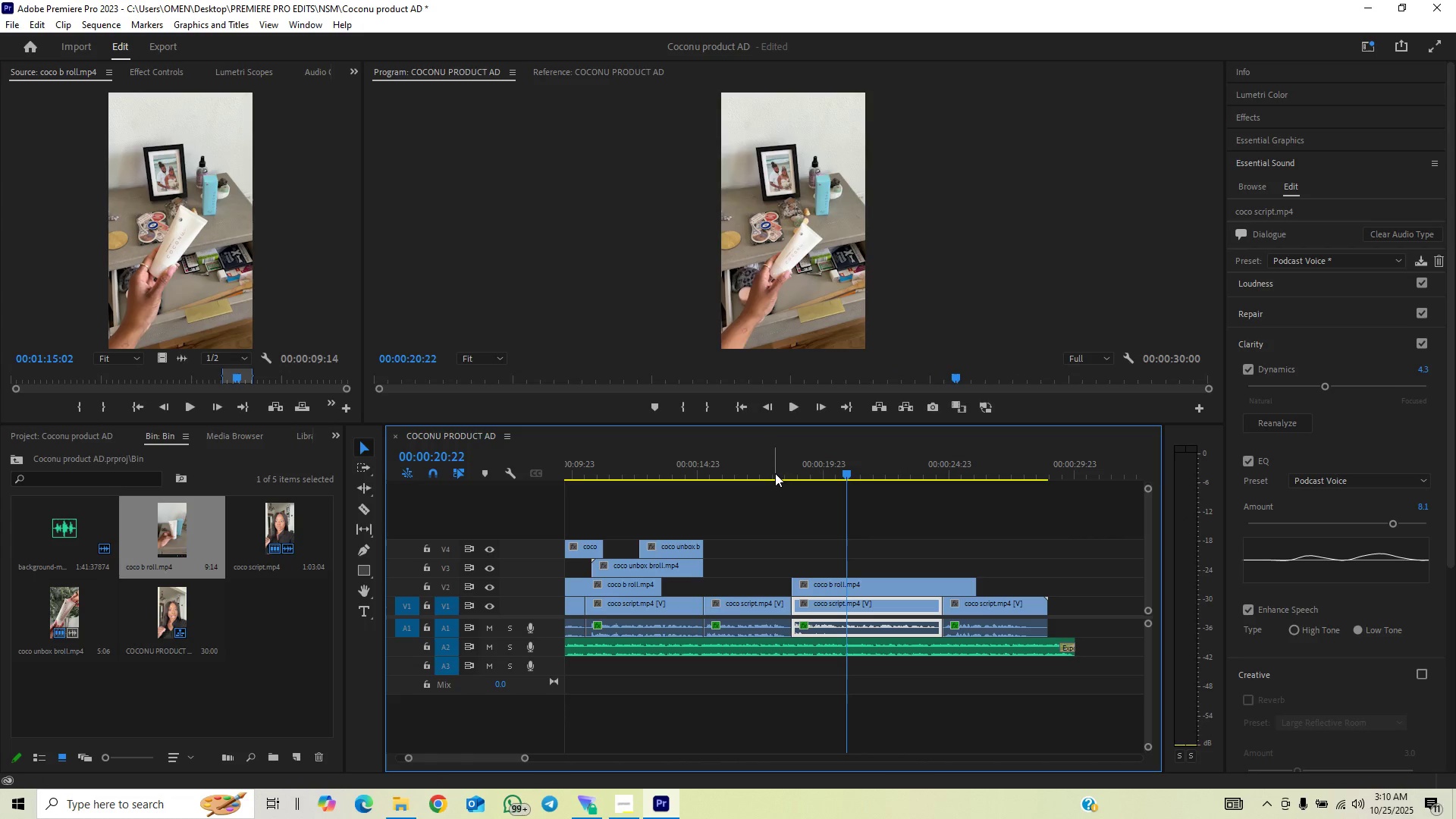 
left_click_drag(start_coordinate=[777, 472], to_coordinate=[810, 485])
 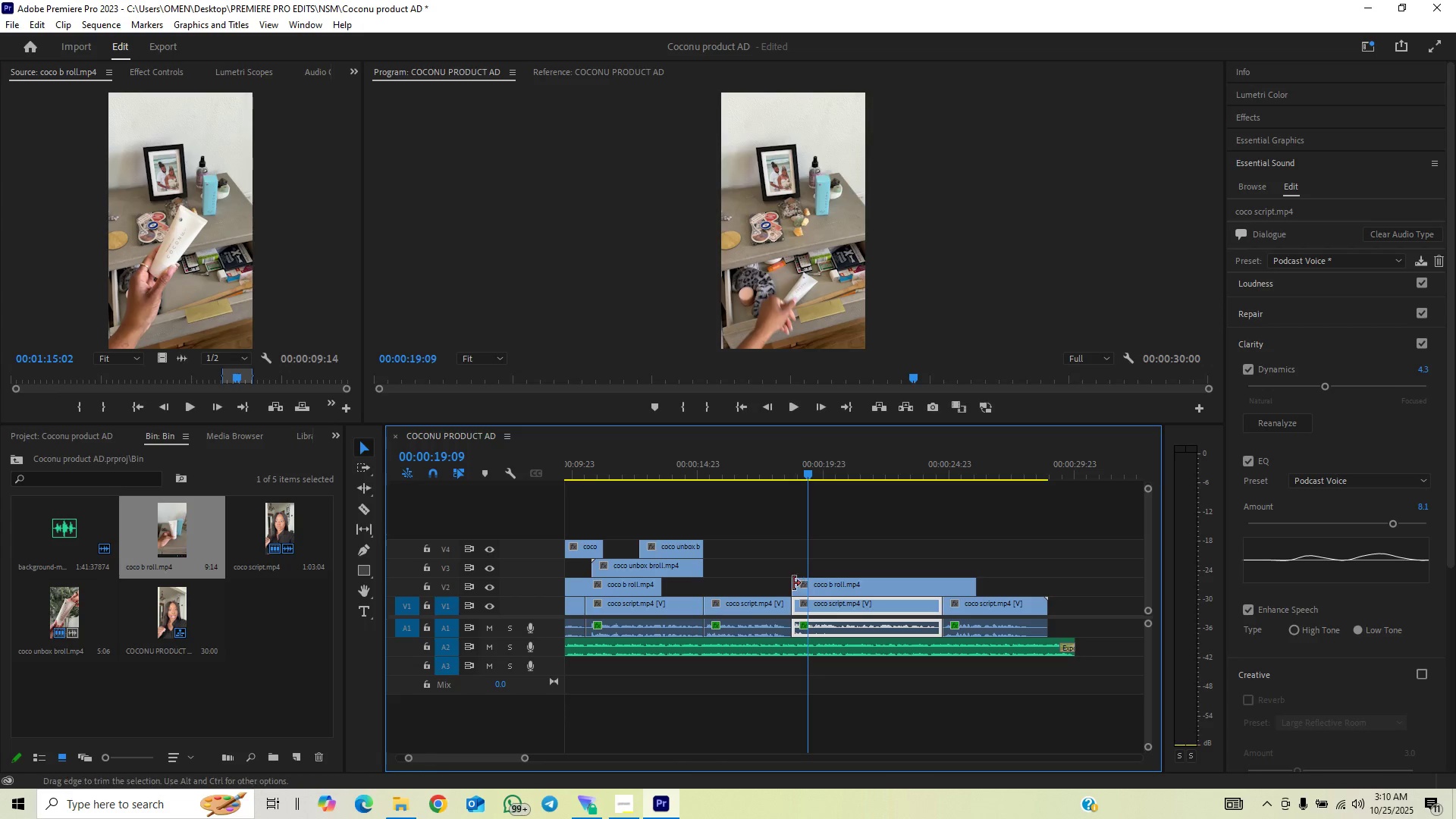 
left_click_drag(start_coordinate=[790, 586], to_coordinate=[806, 588])
 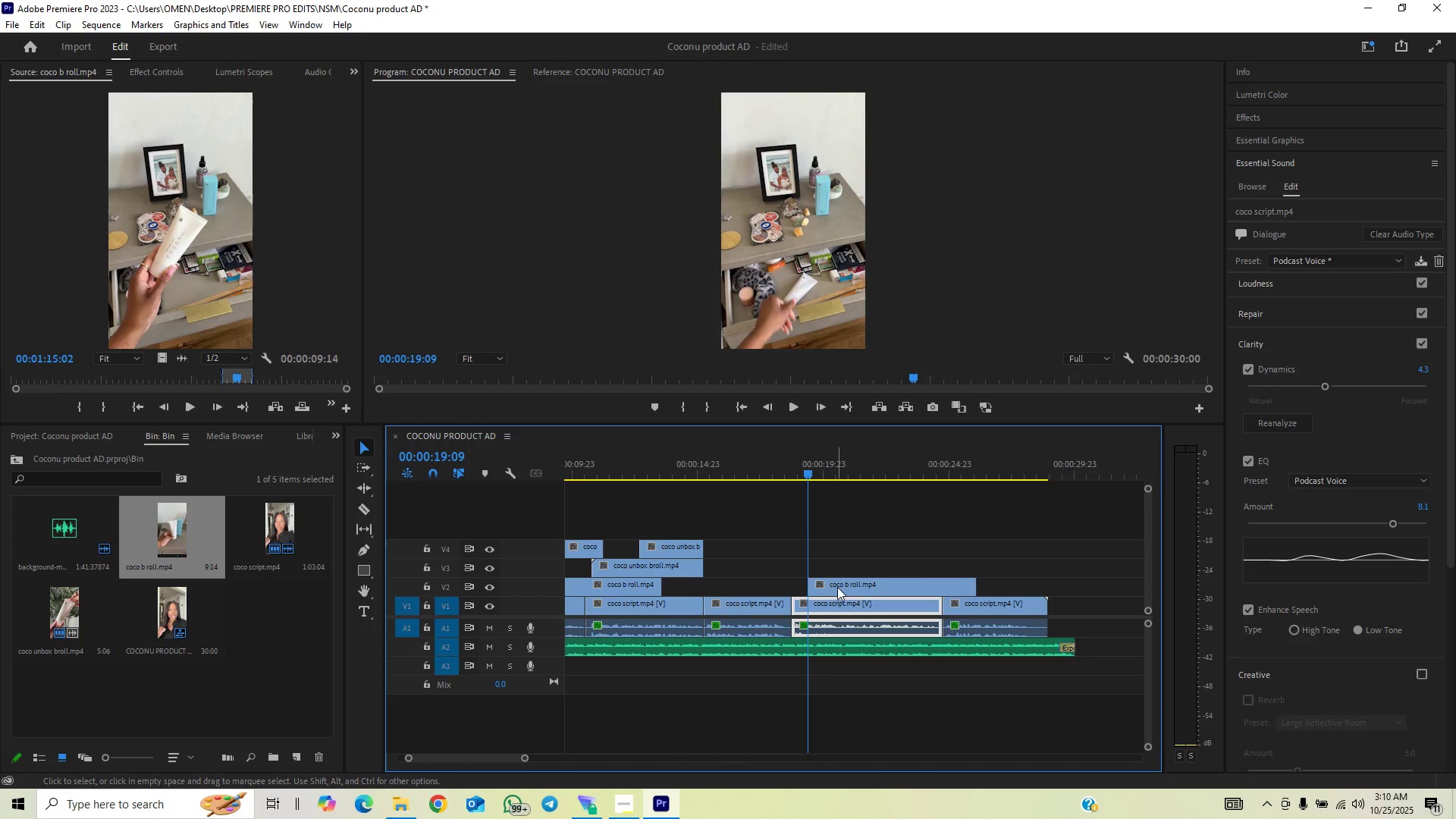 
left_click_drag(start_coordinate=[838, 586], to_coordinate=[830, 585])
 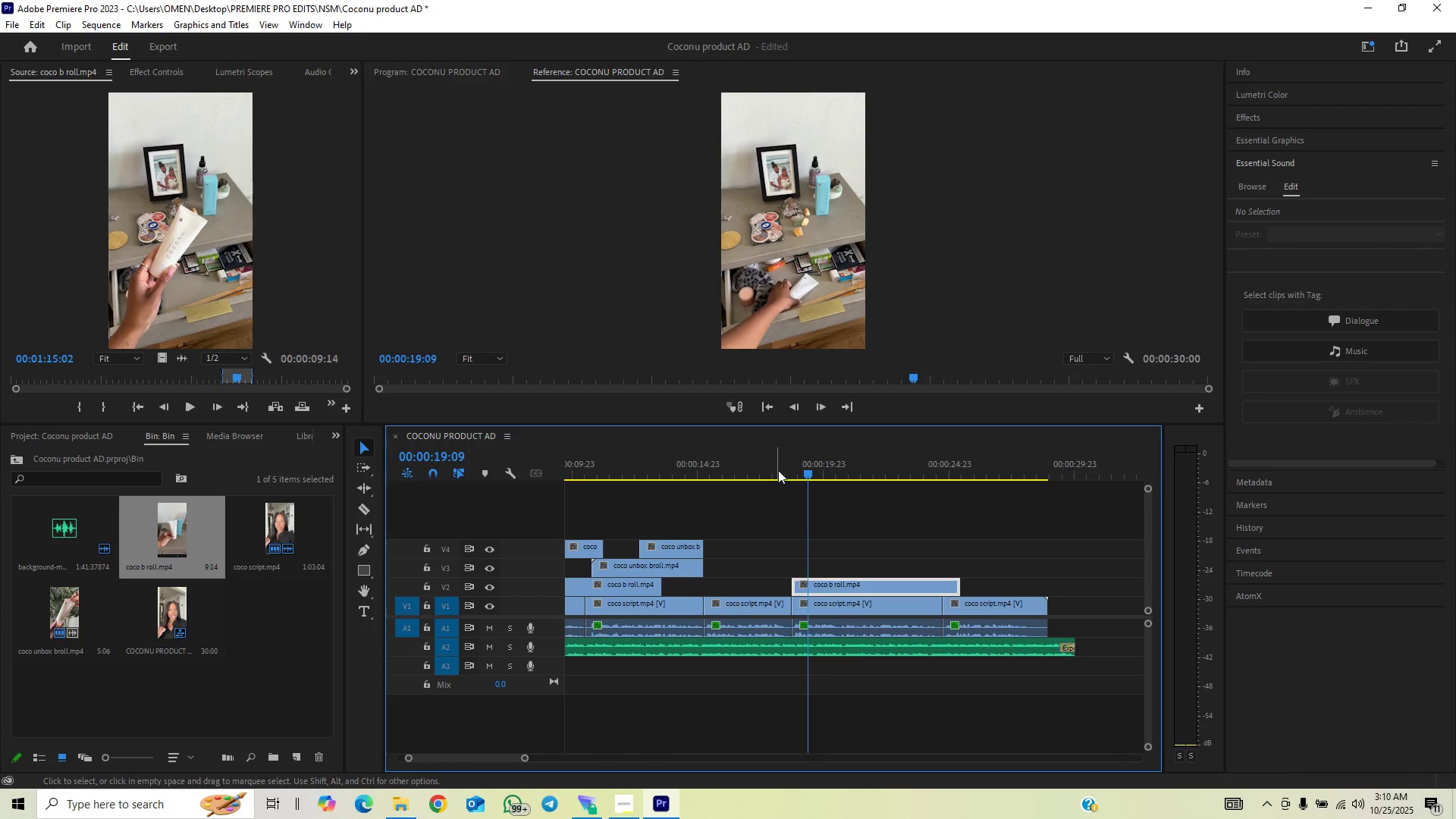 
left_click([778, 470])
 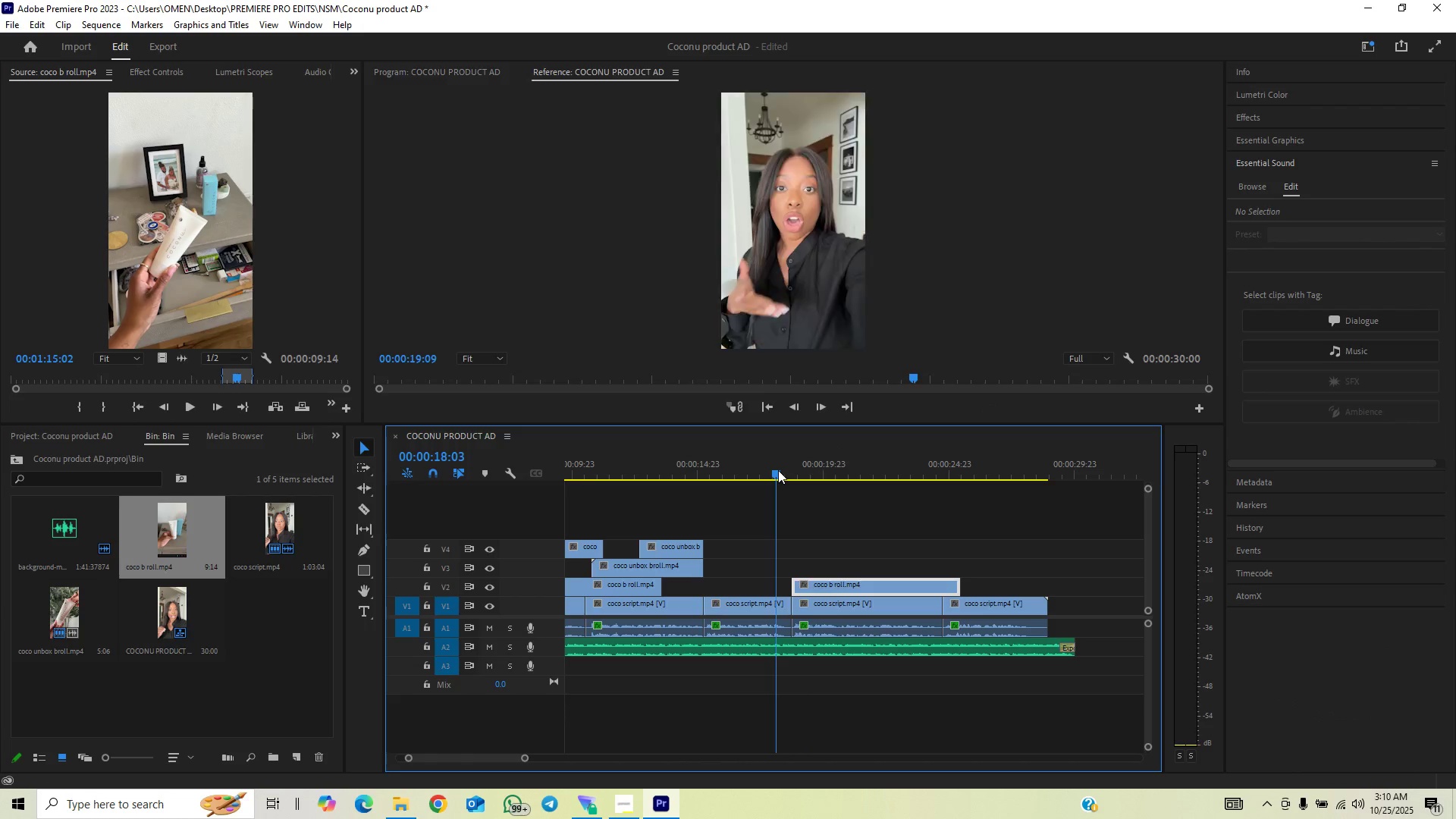 
key(Space)
 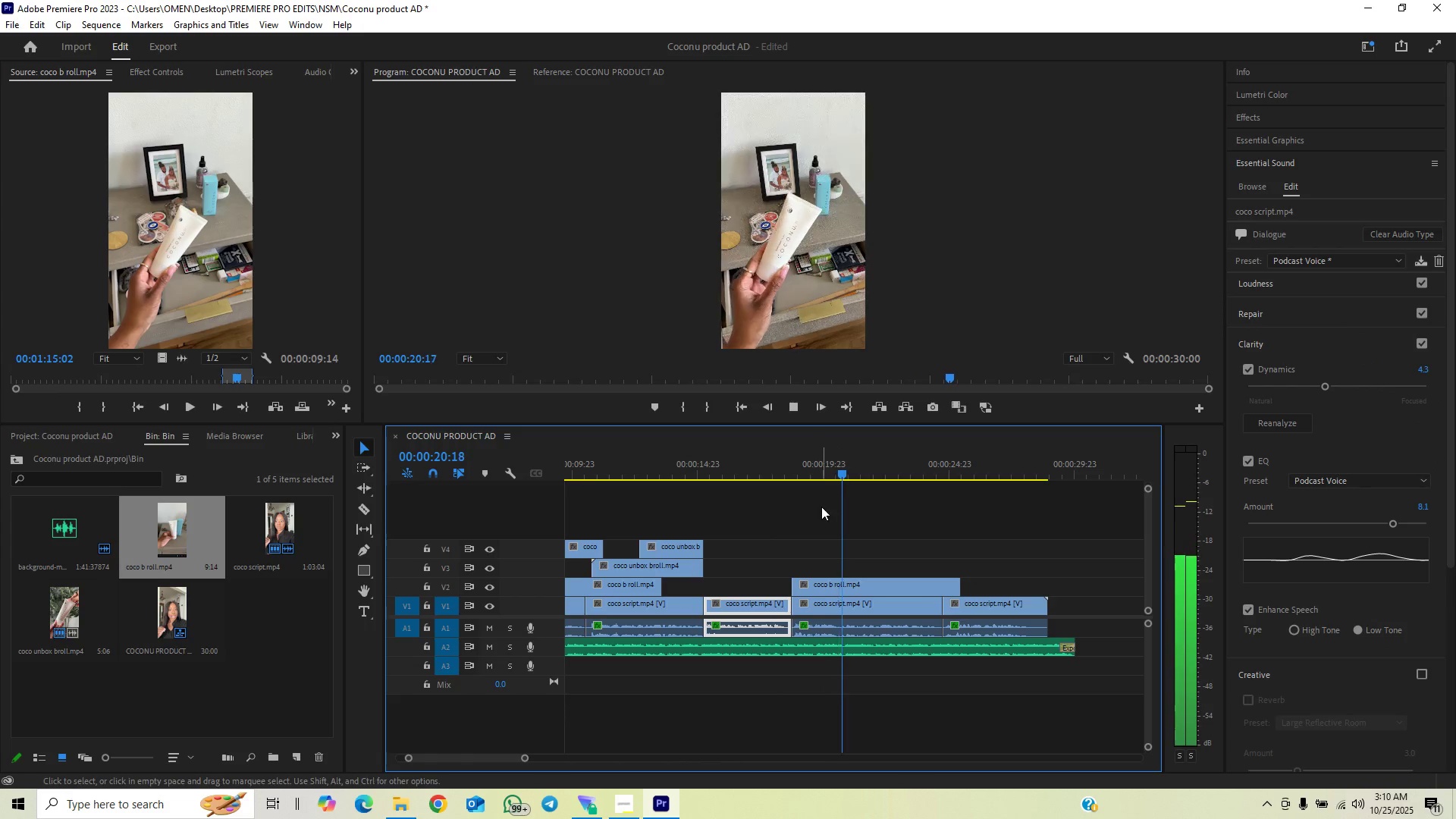 
key(Space)
 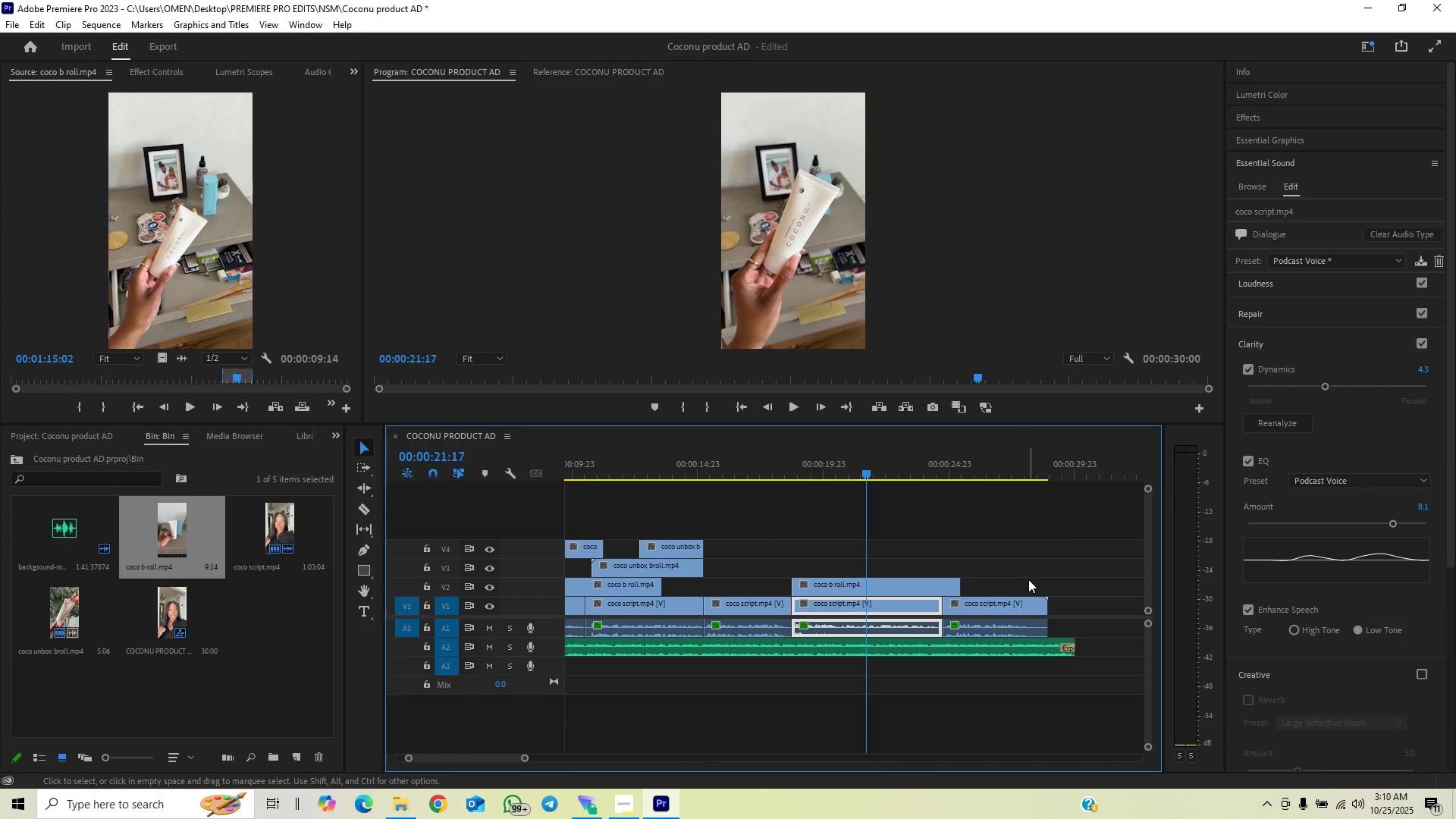 
key(Space)
 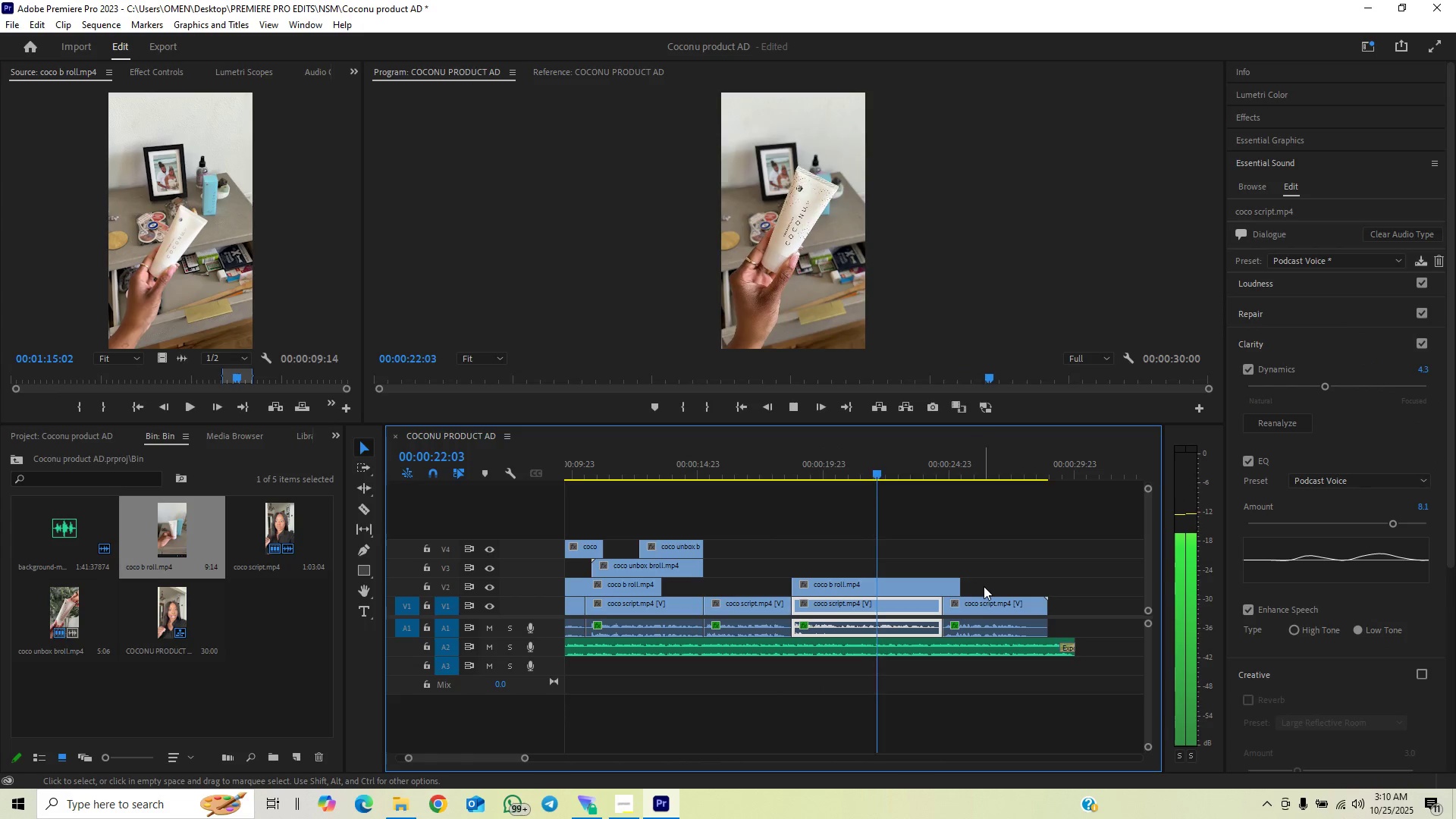 
key(Space)
 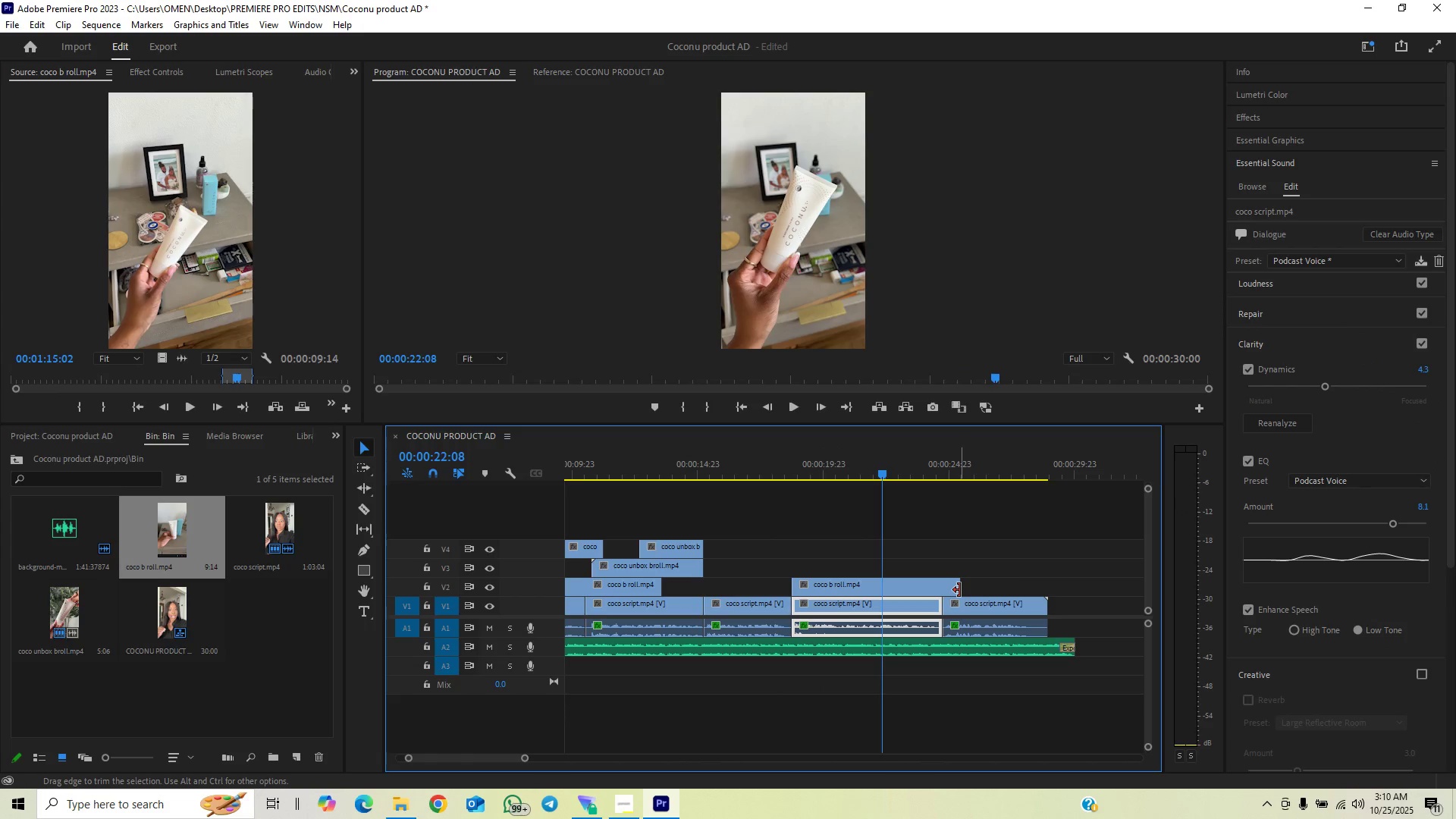 
left_click_drag(start_coordinate=[959, 590], to_coordinate=[886, 609])
 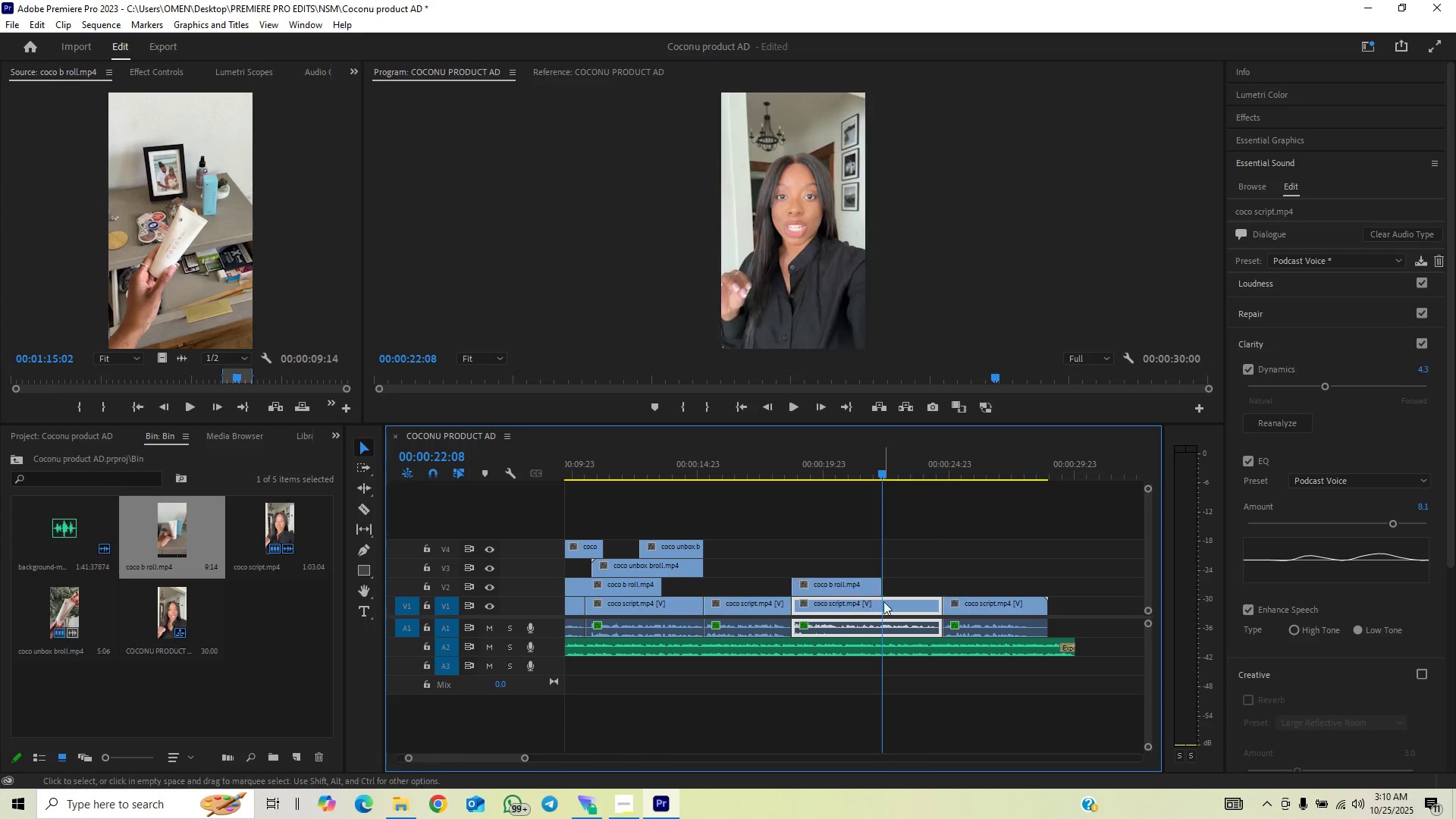 
key(Space)
 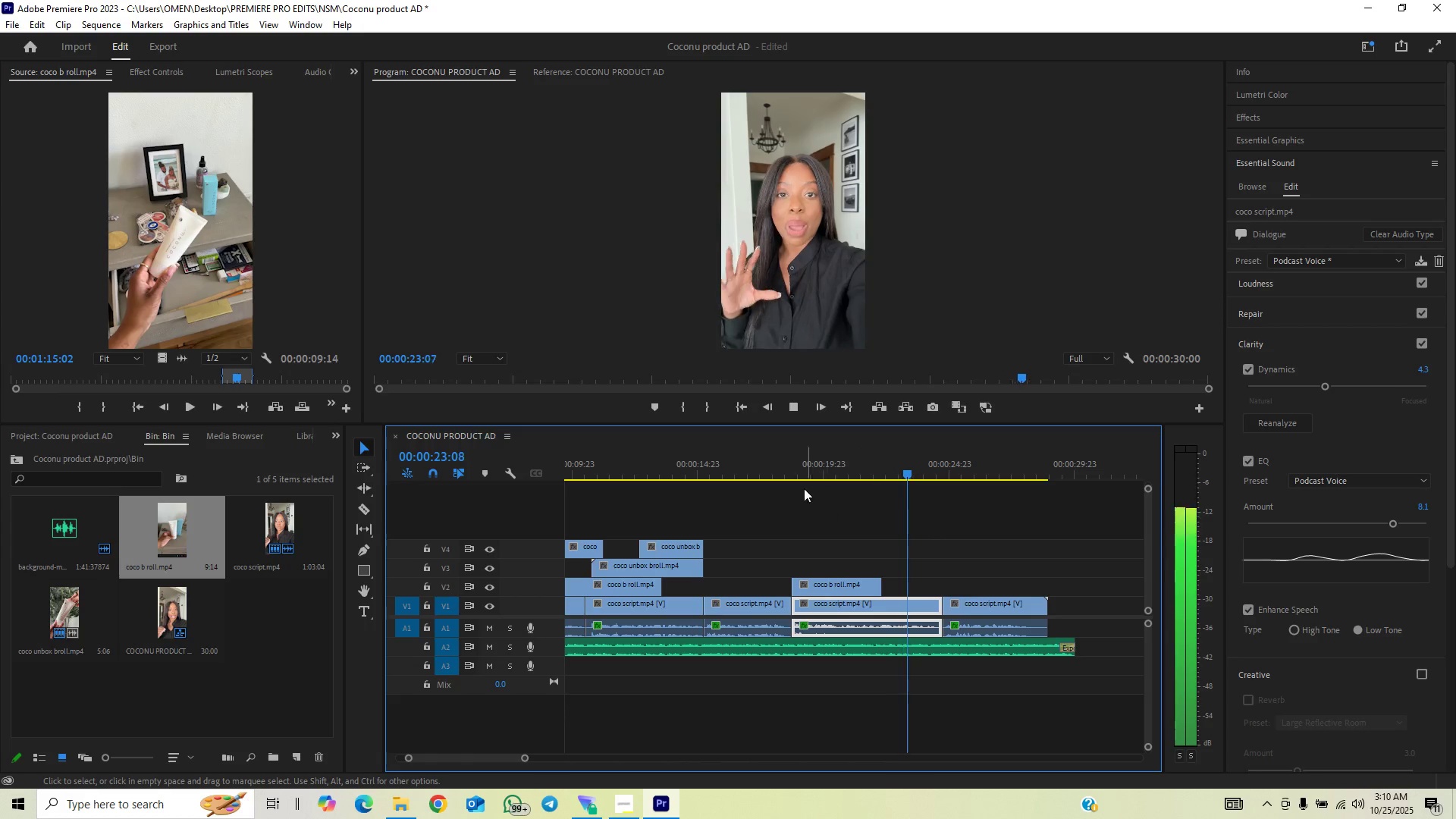 
left_click([774, 464])
 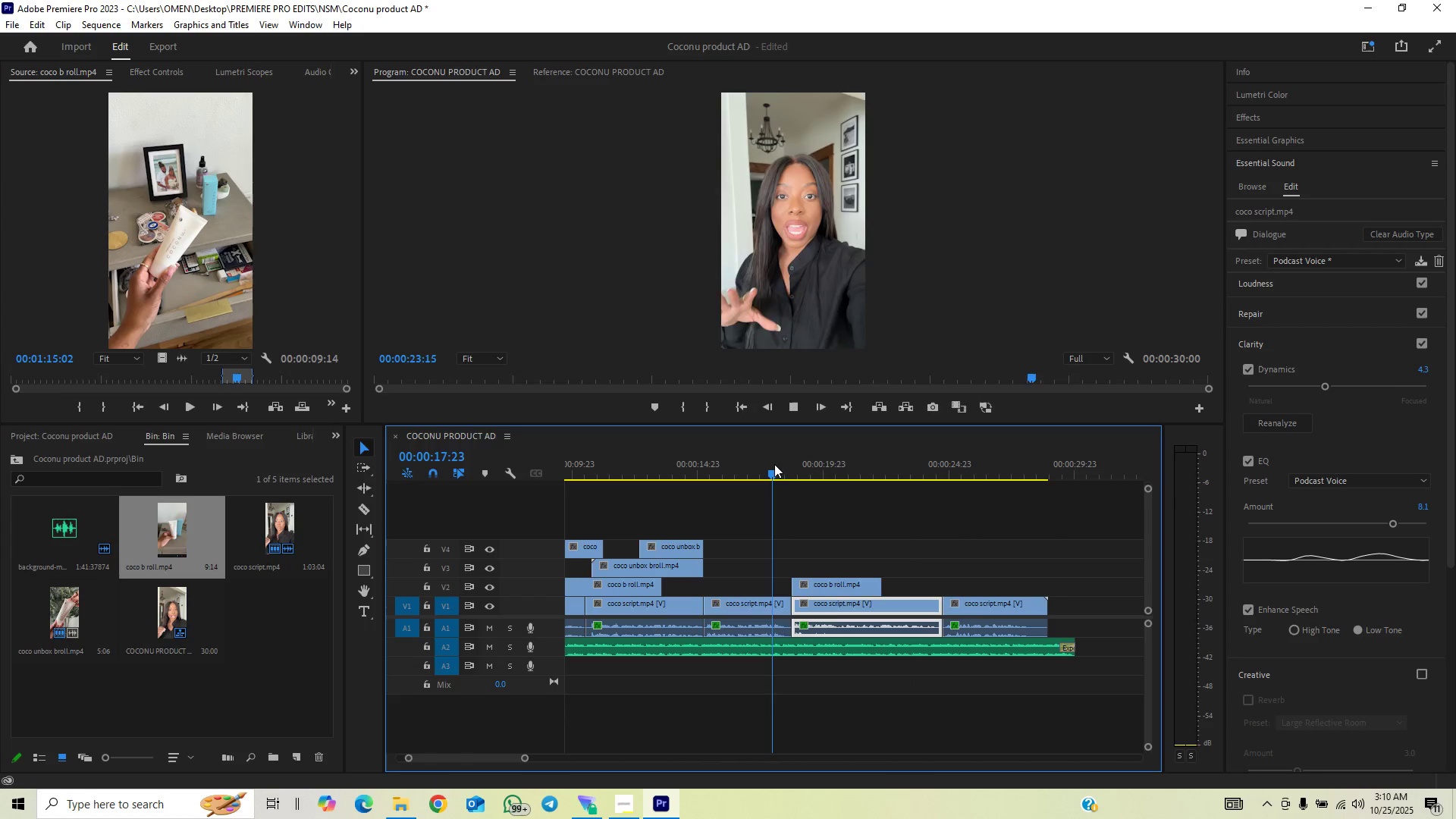 
key(Space)
 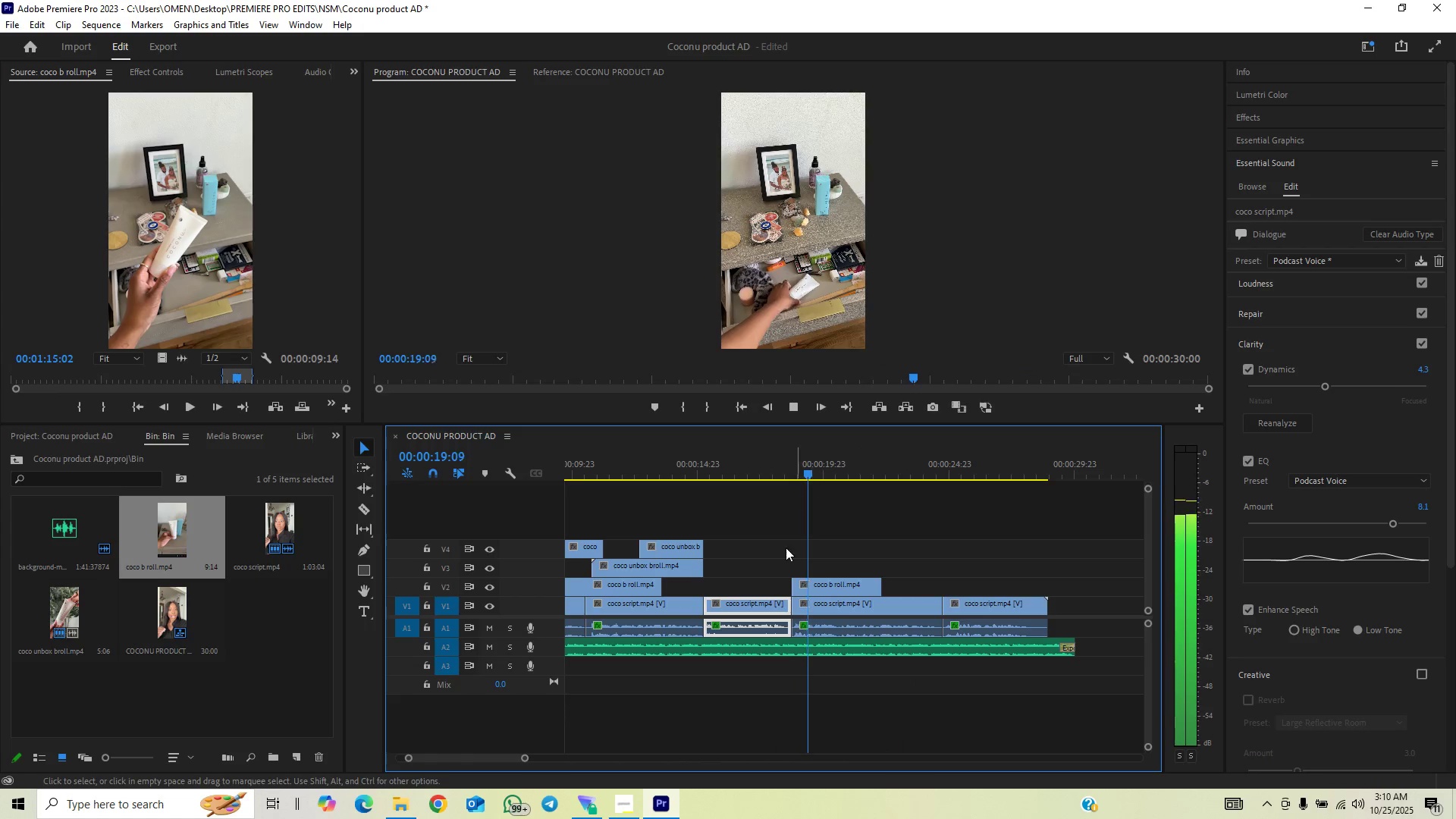 
mouse_move([632, 786])
 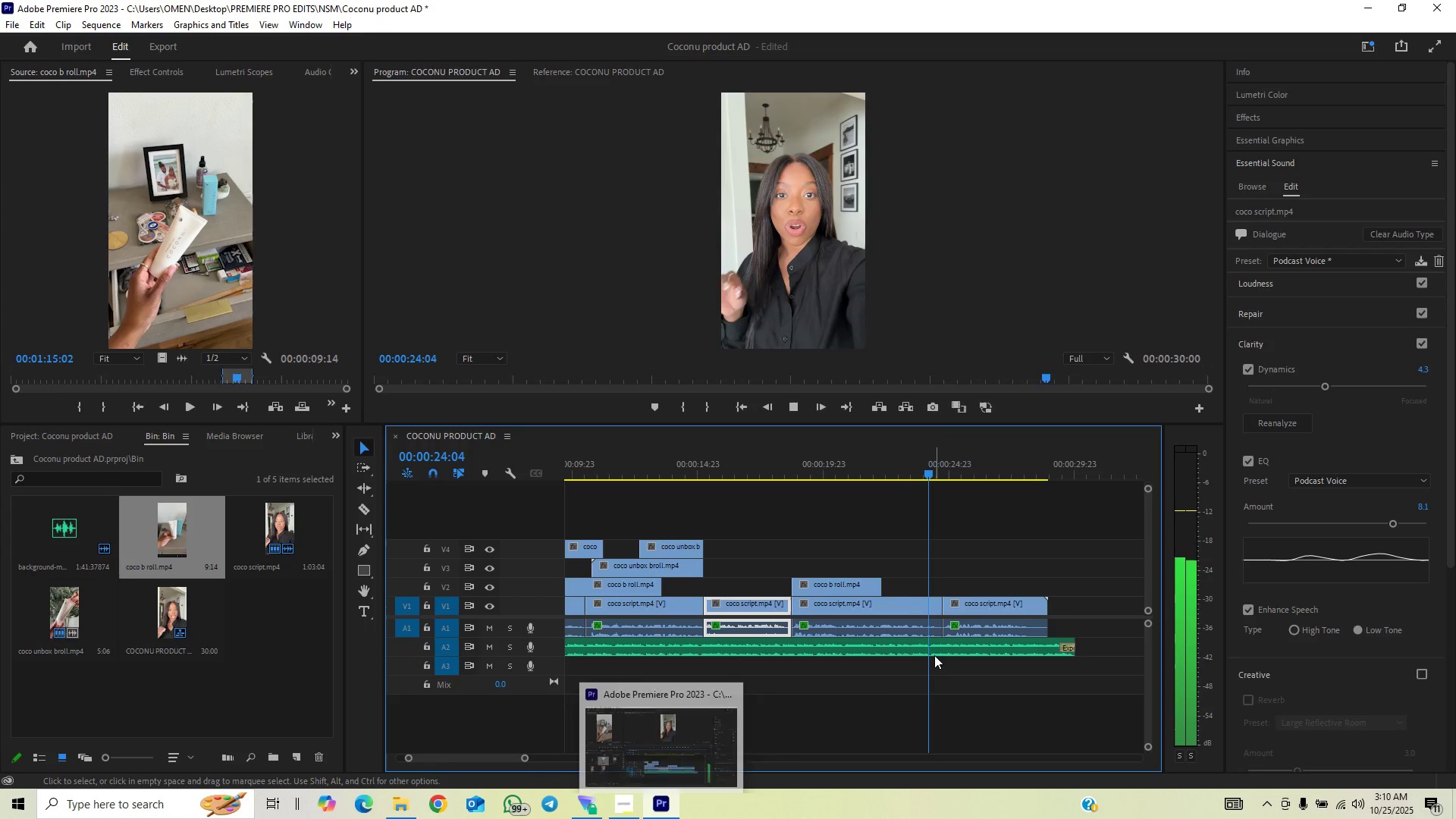 
key(Space)
 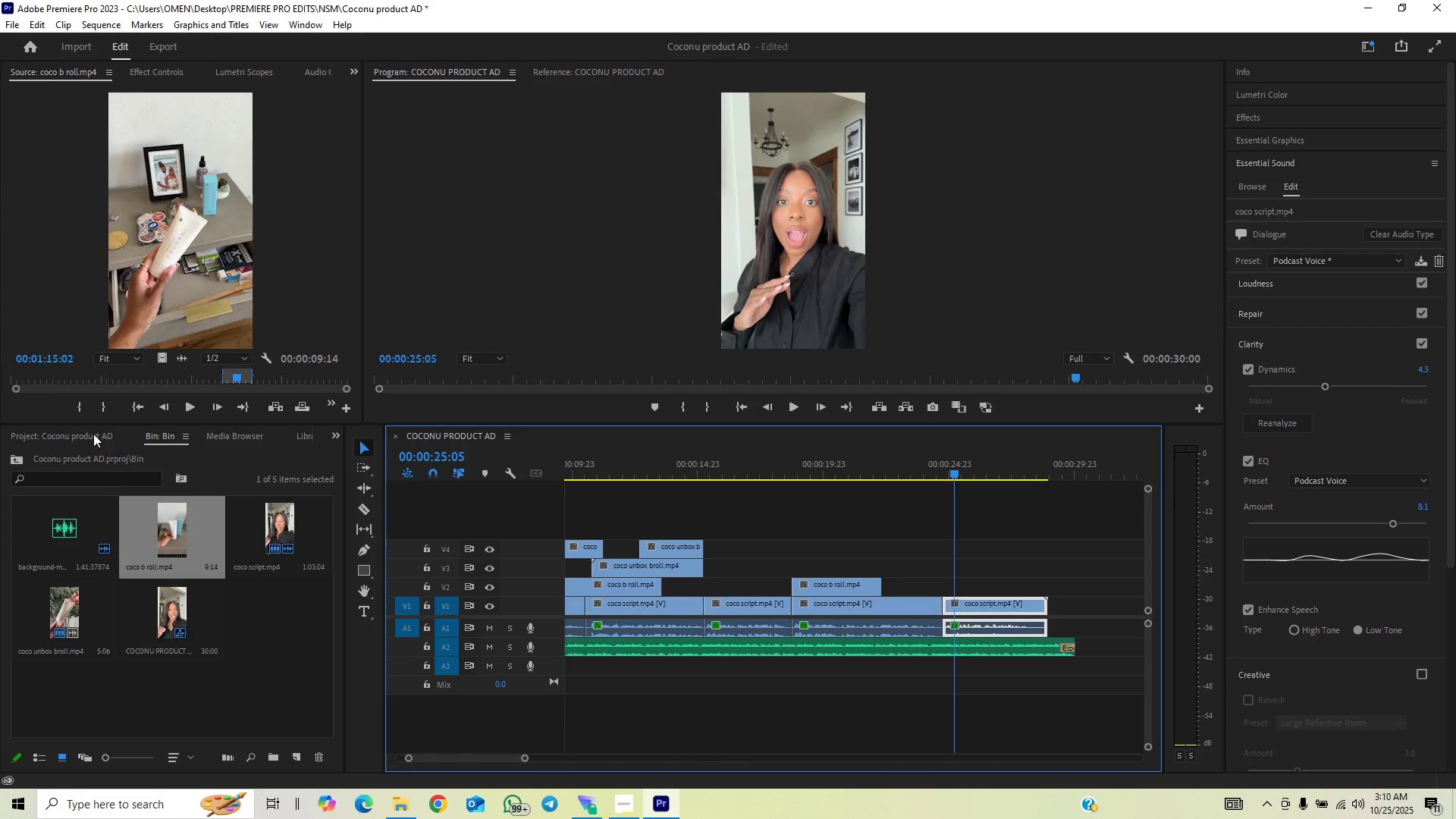 
left_click_drag(start_coordinate=[55, 384], to_coordinate=[0, 400])
 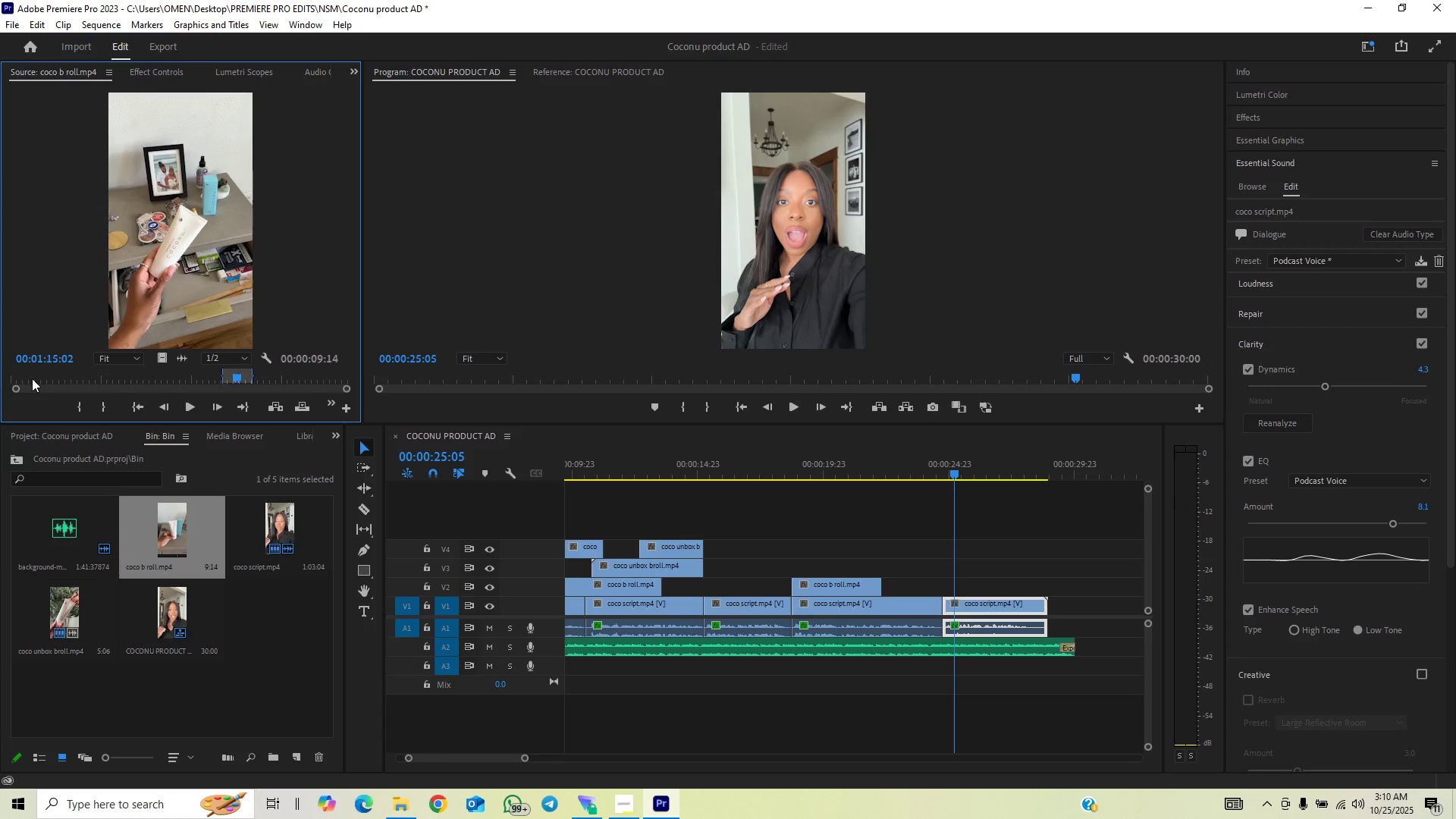 
left_click_drag(start_coordinate=[34, 374], to_coordinate=[319, 362])
 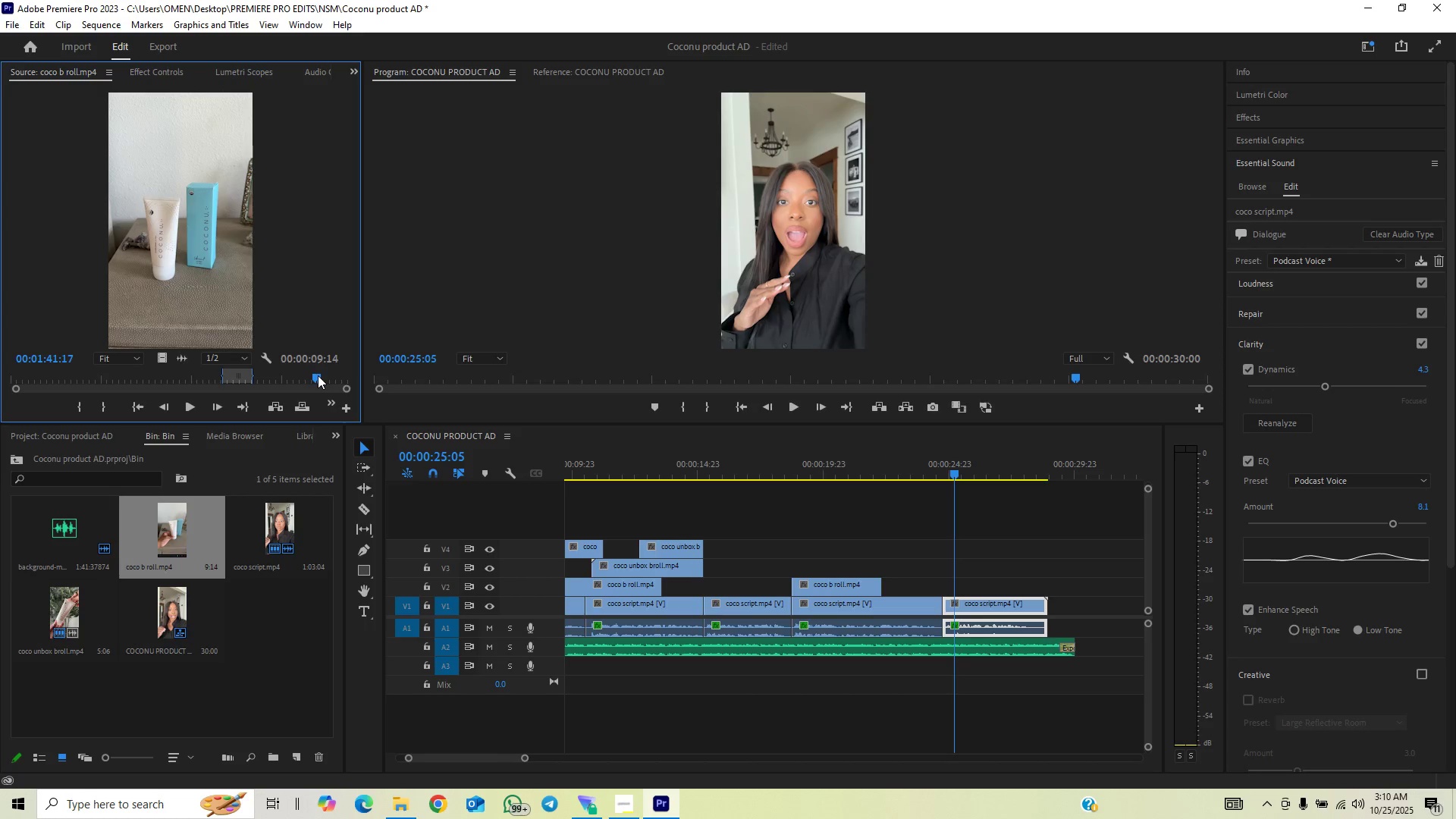 
key(I)
 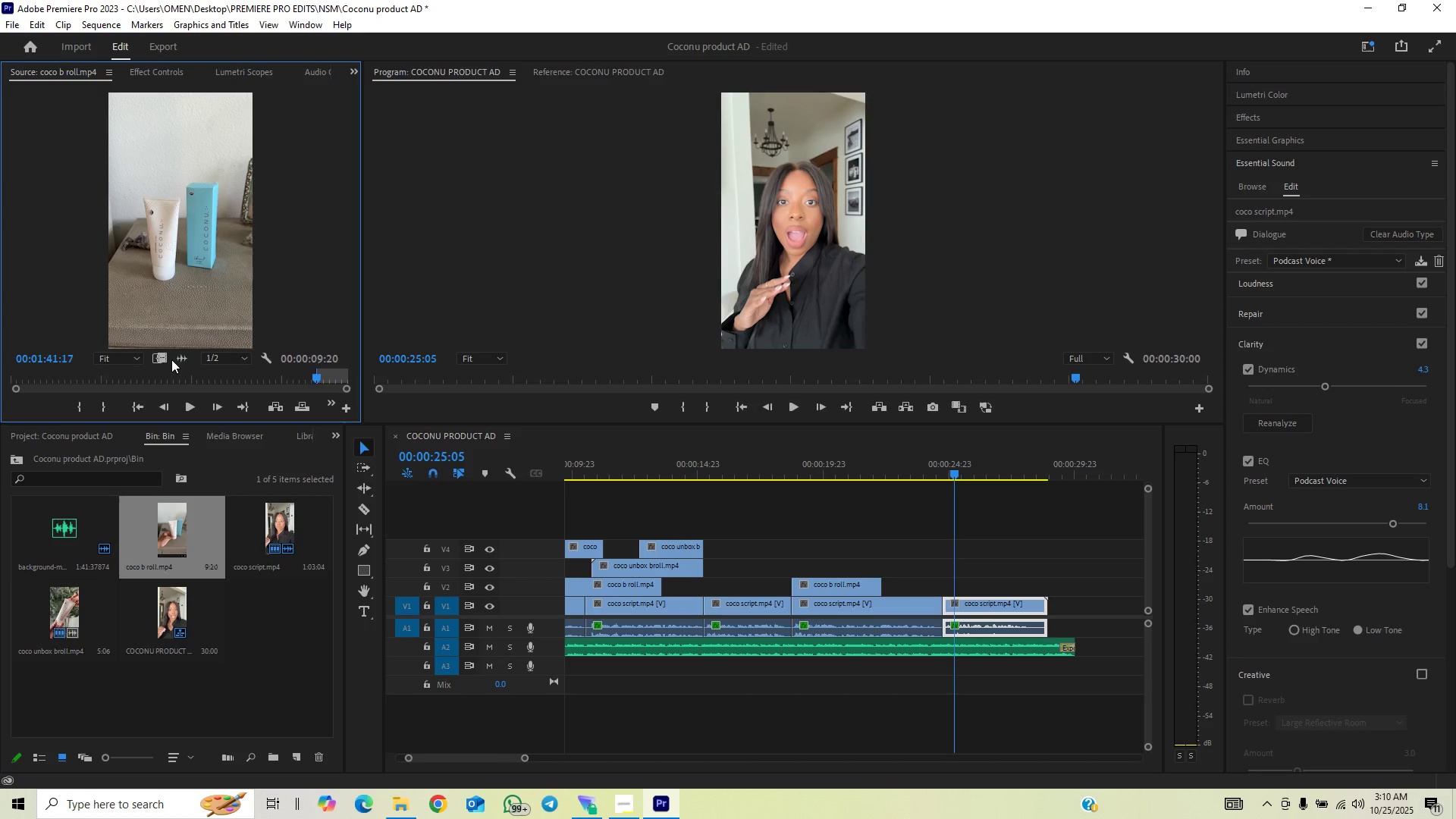 
left_click_drag(start_coordinate=[165, 361], to_coordinate=[939, 583])
 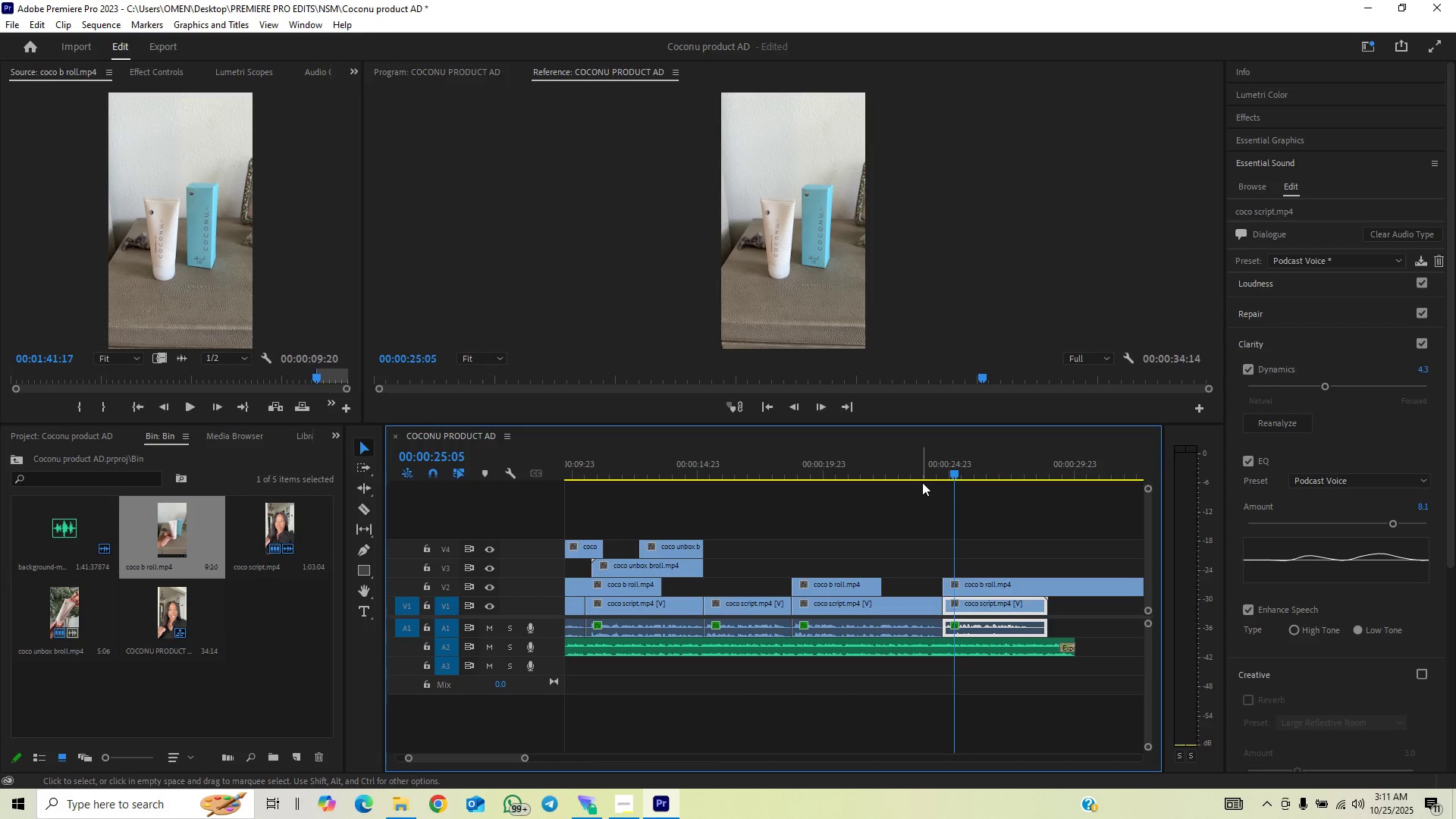 
left_click([923, 478])
 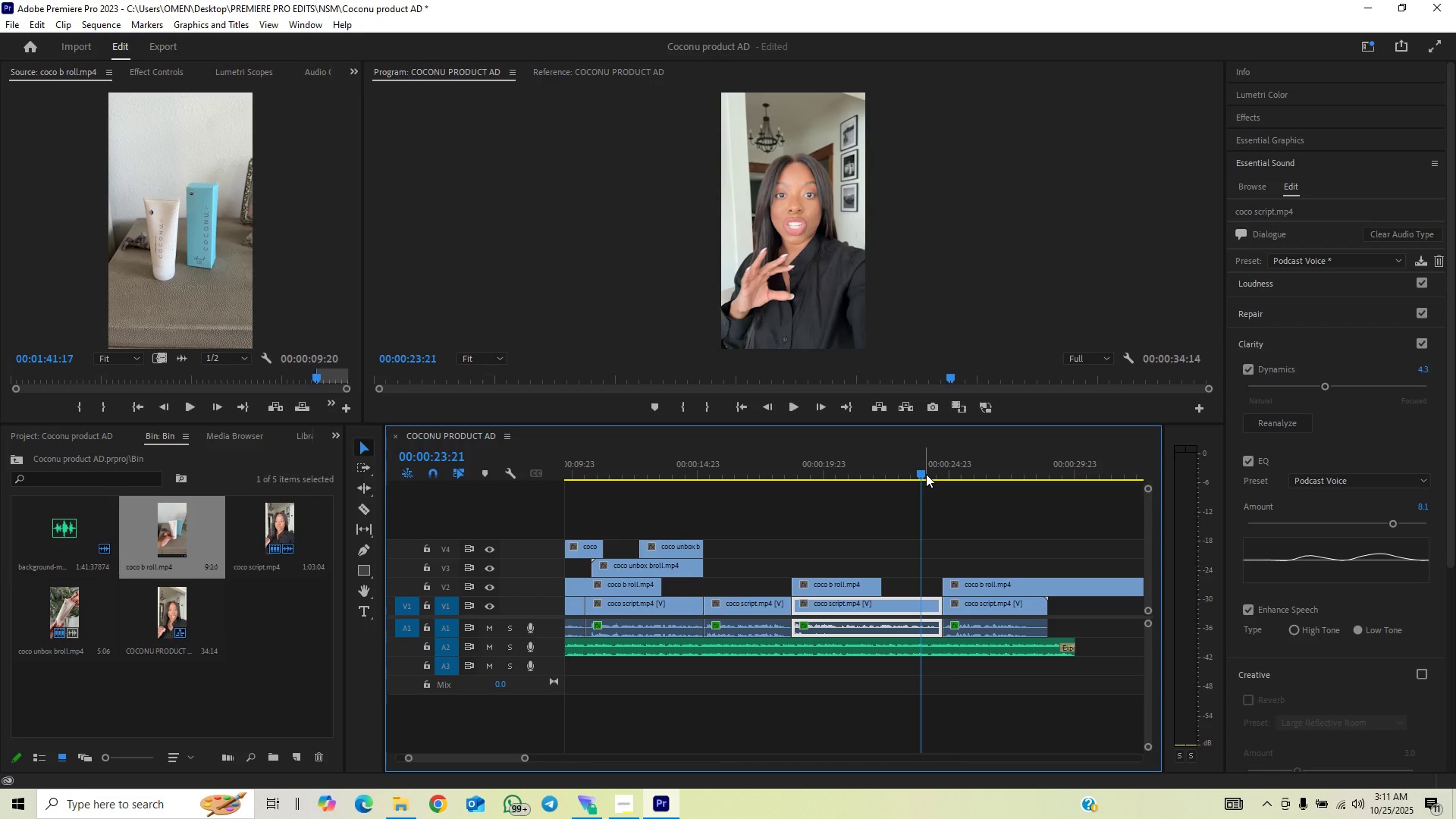 
key(Space)
 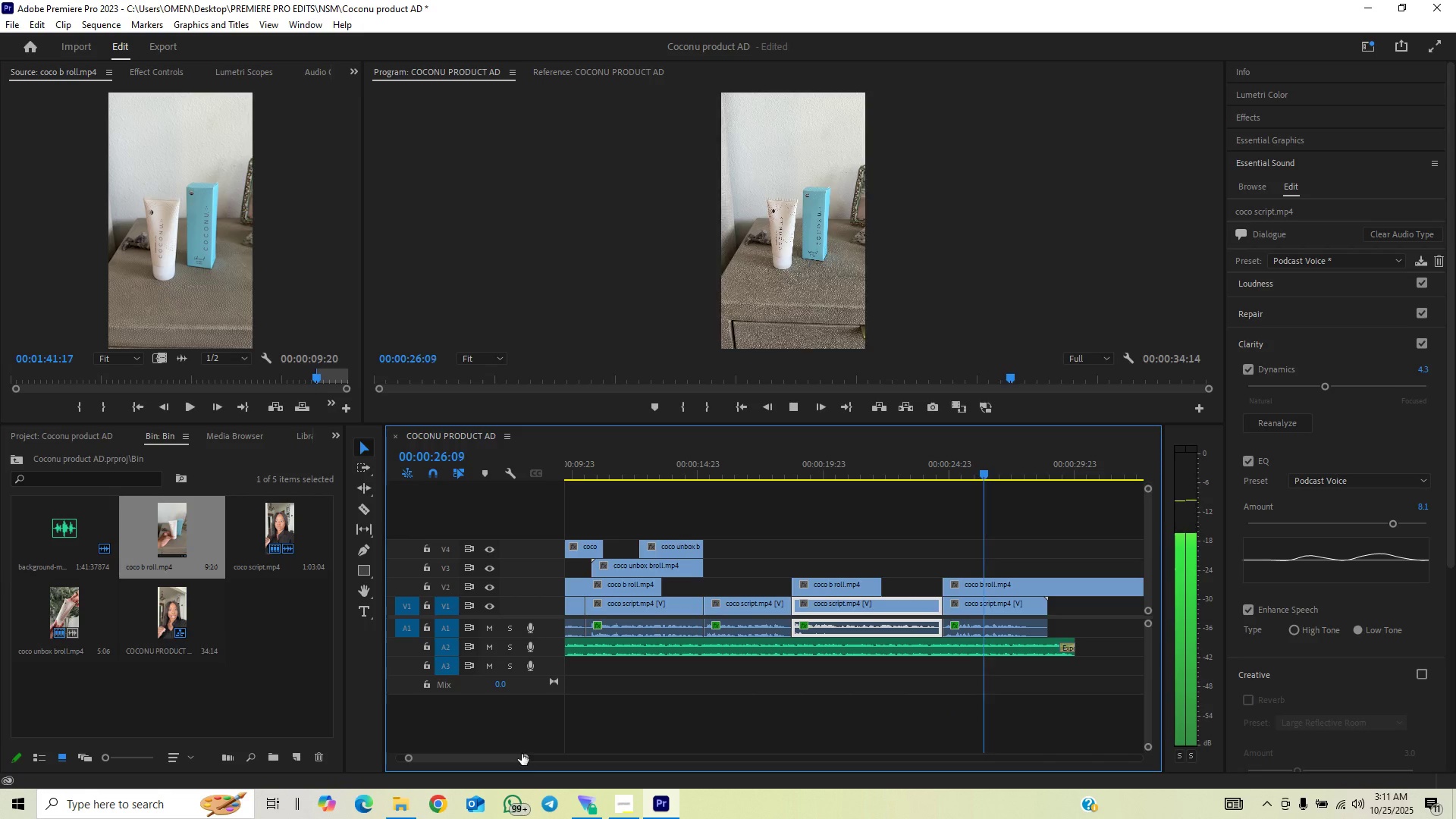 
left_click_drag(start_coordinate=[523, 756], to_coordinate=[543, 749])
 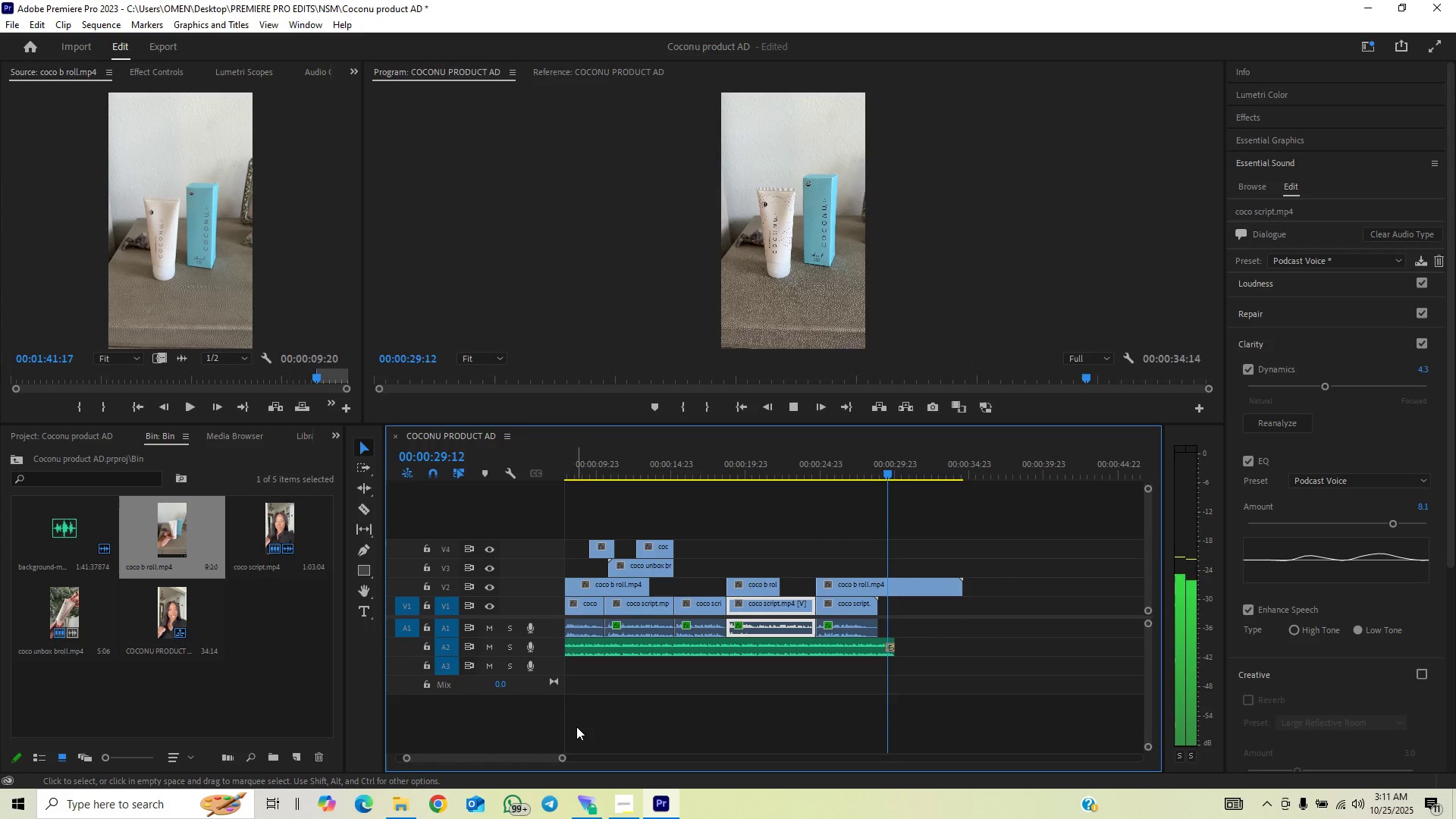 
key(Space)
 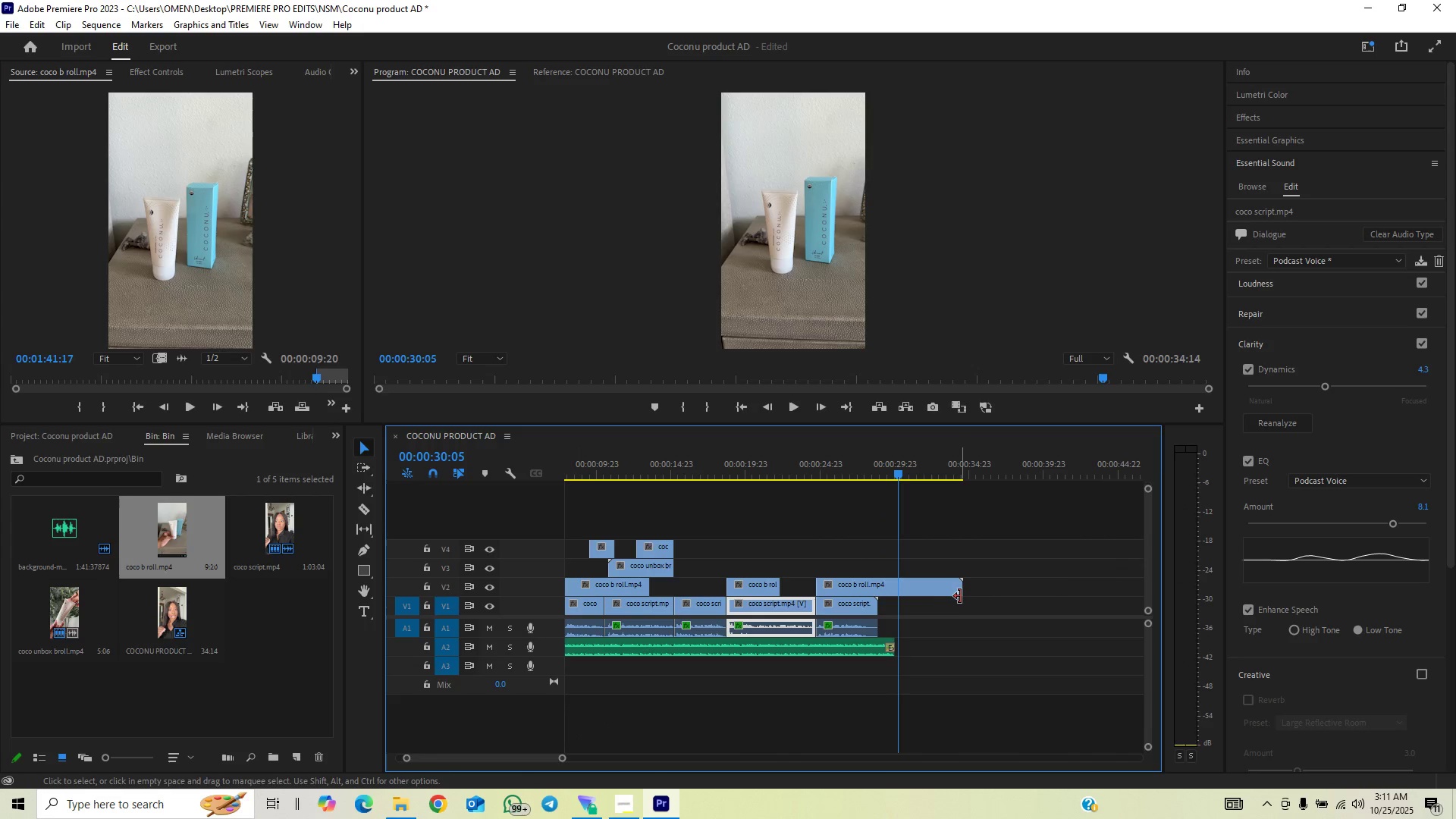 
left_click_drag(start_coordinate=[960, 592], to_coordinate=[893, 615])
 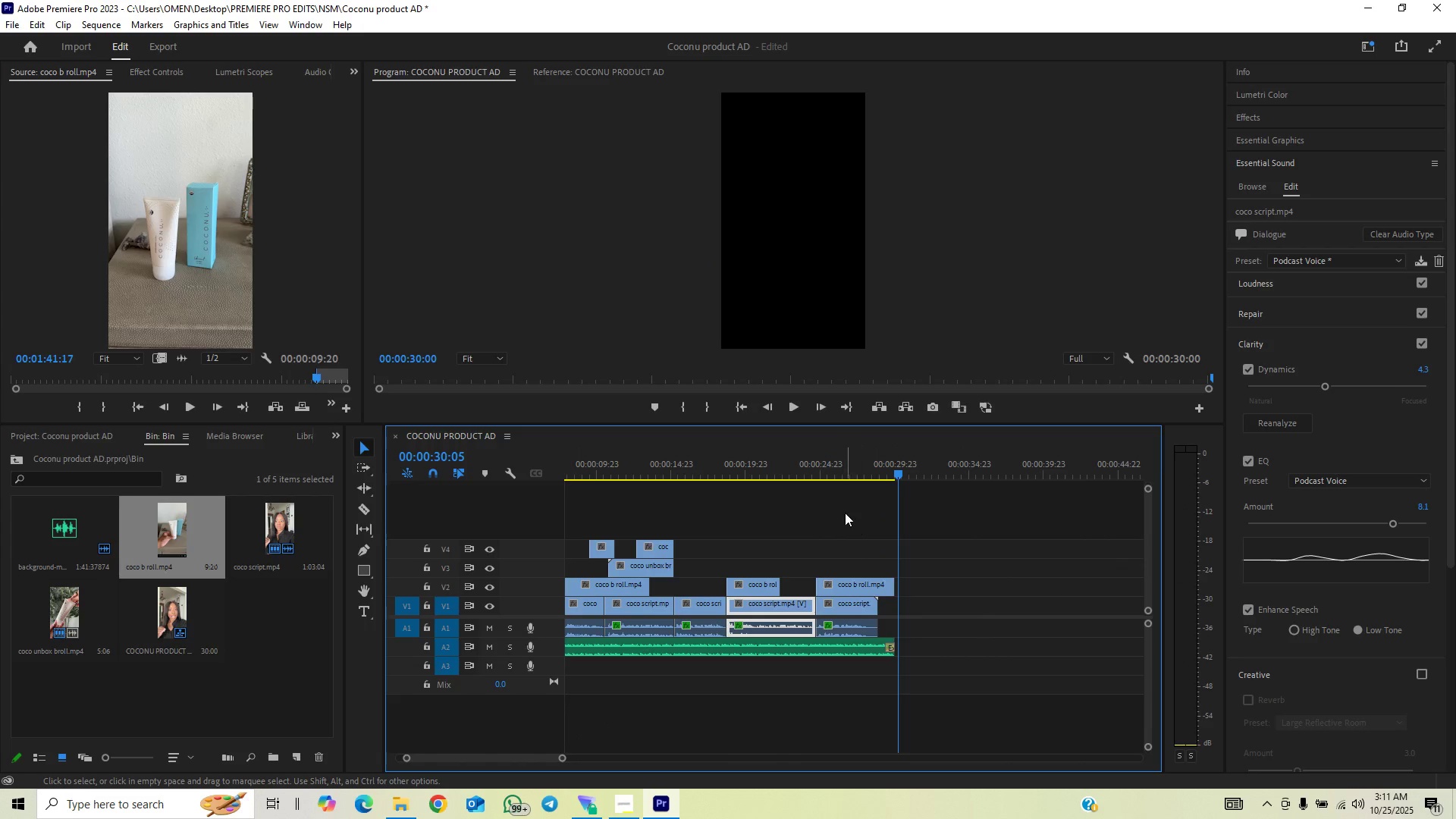 
key(Control+S)
 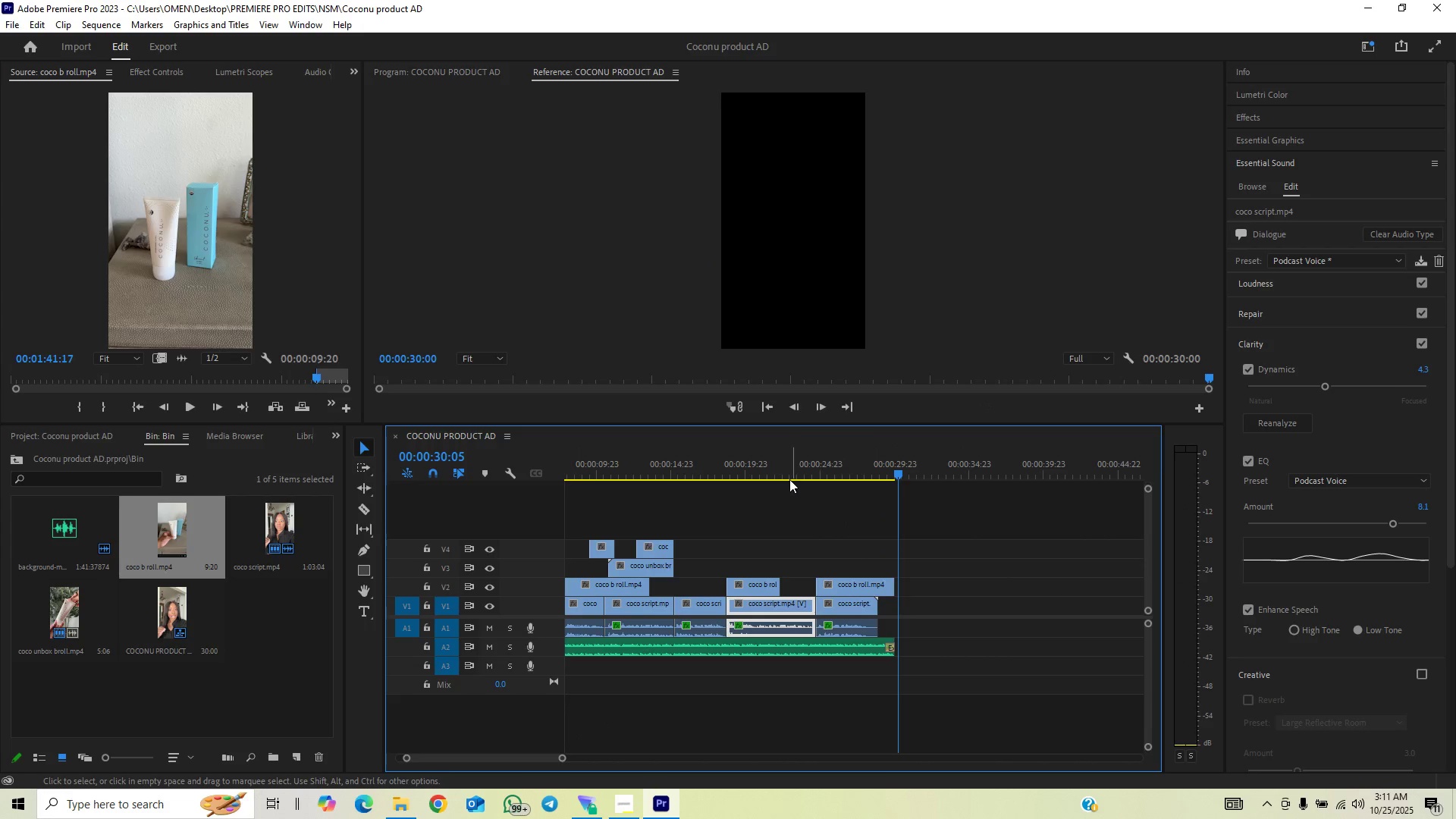 
left_click_drag(start_coordinate=[795, 472], to_coordinate=[836, 479])
 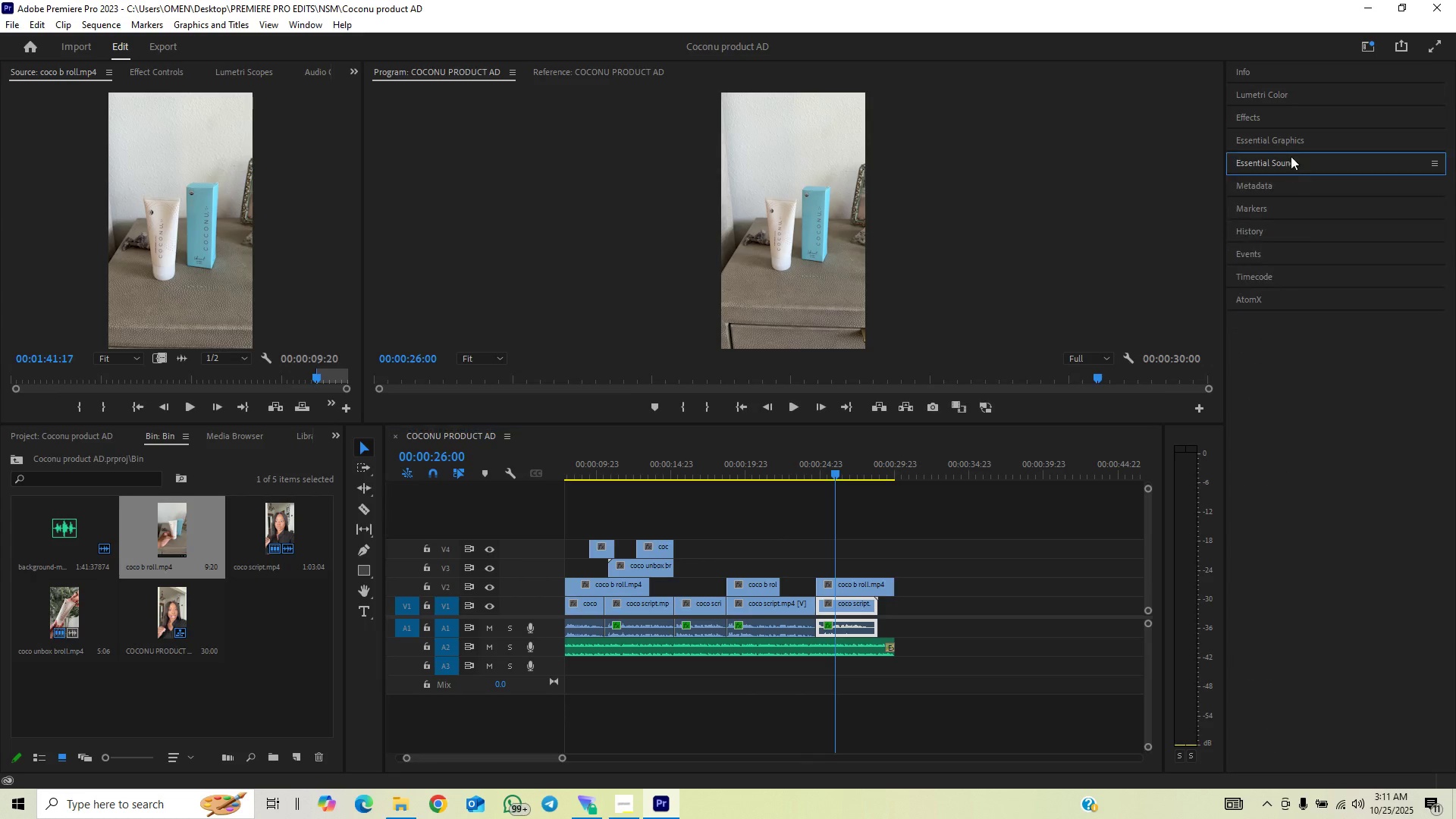 
double_click([1300, 136])
 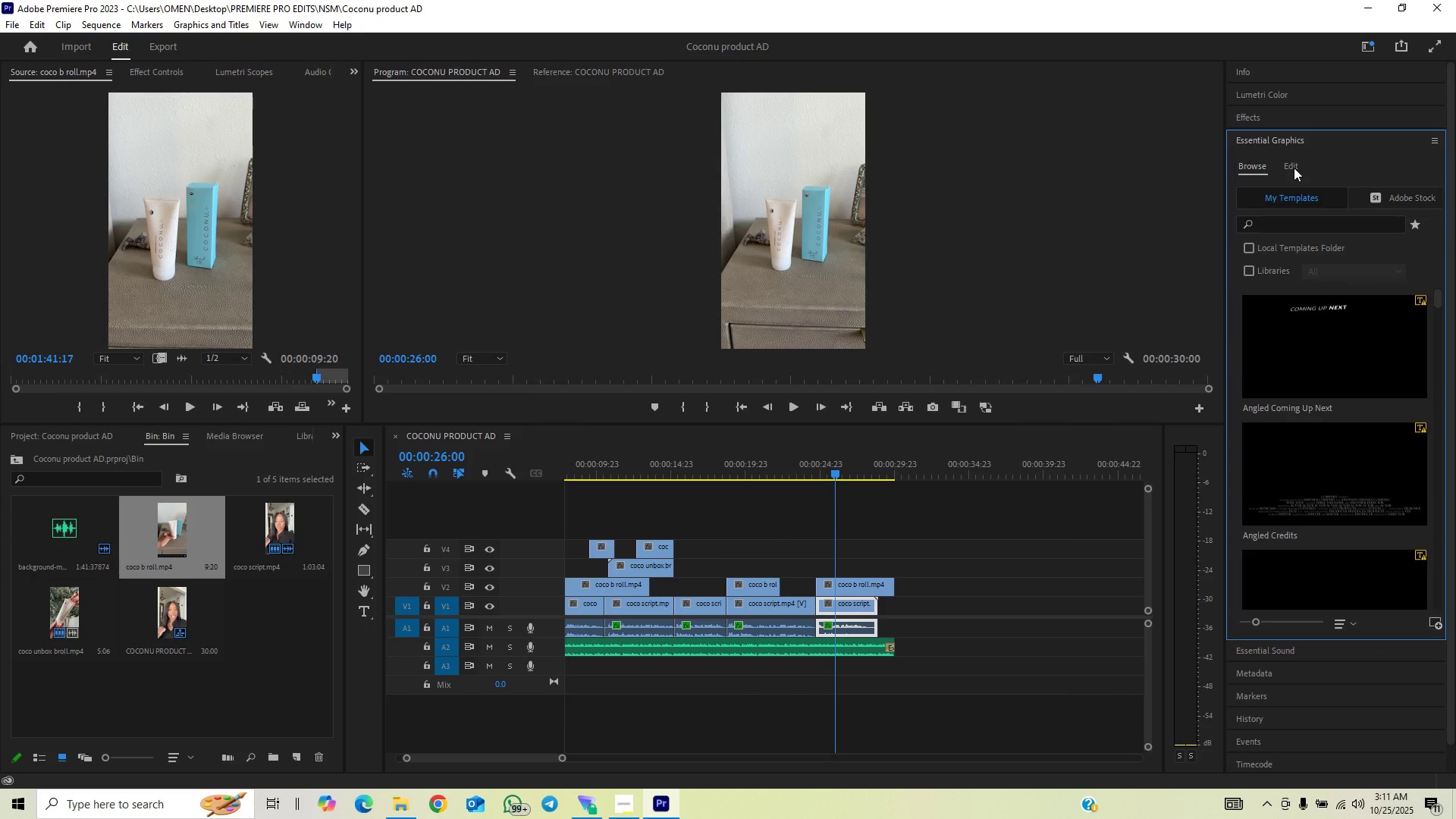 
left_click([1294, 168])
 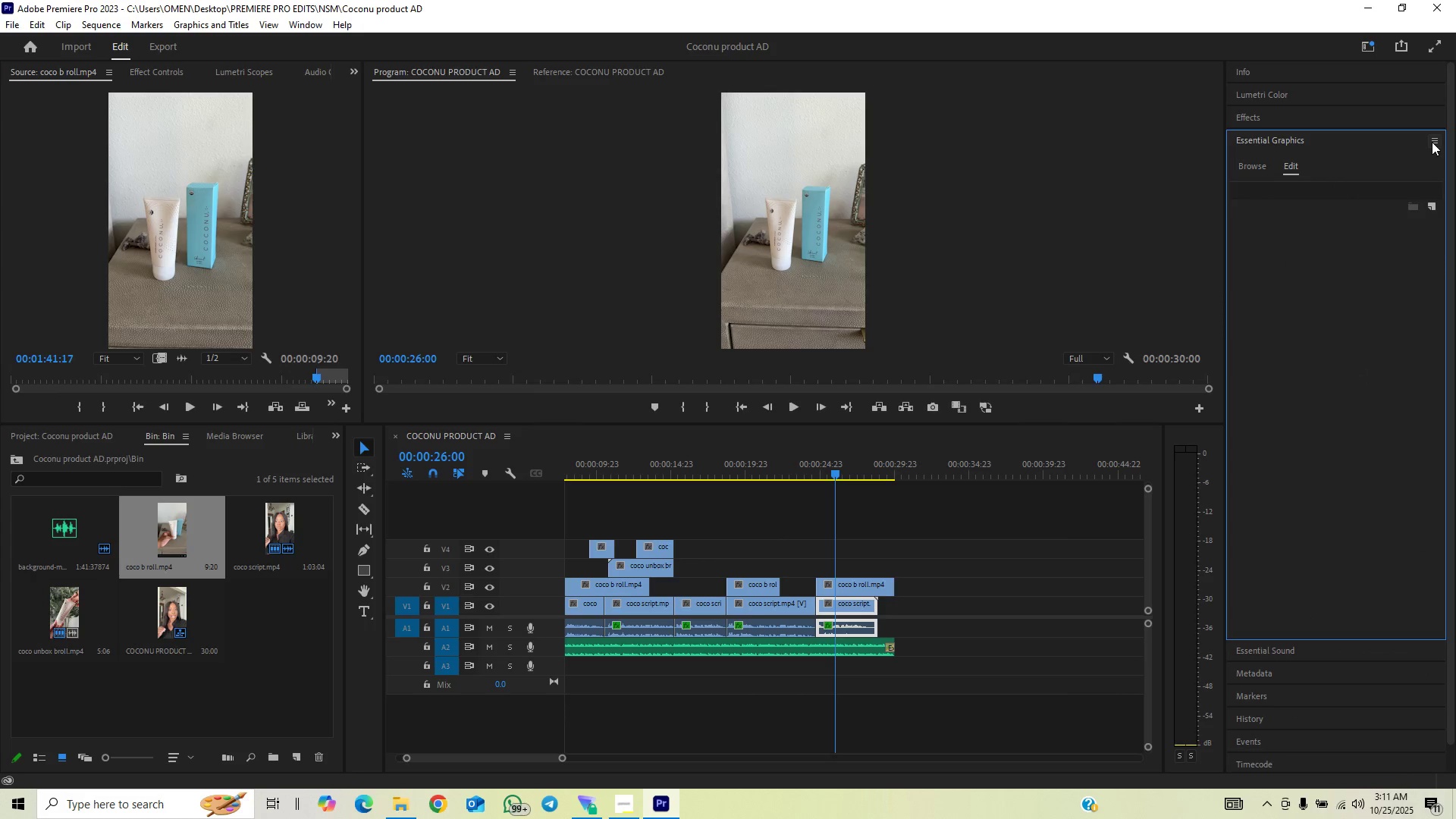 
wait(6.11)
 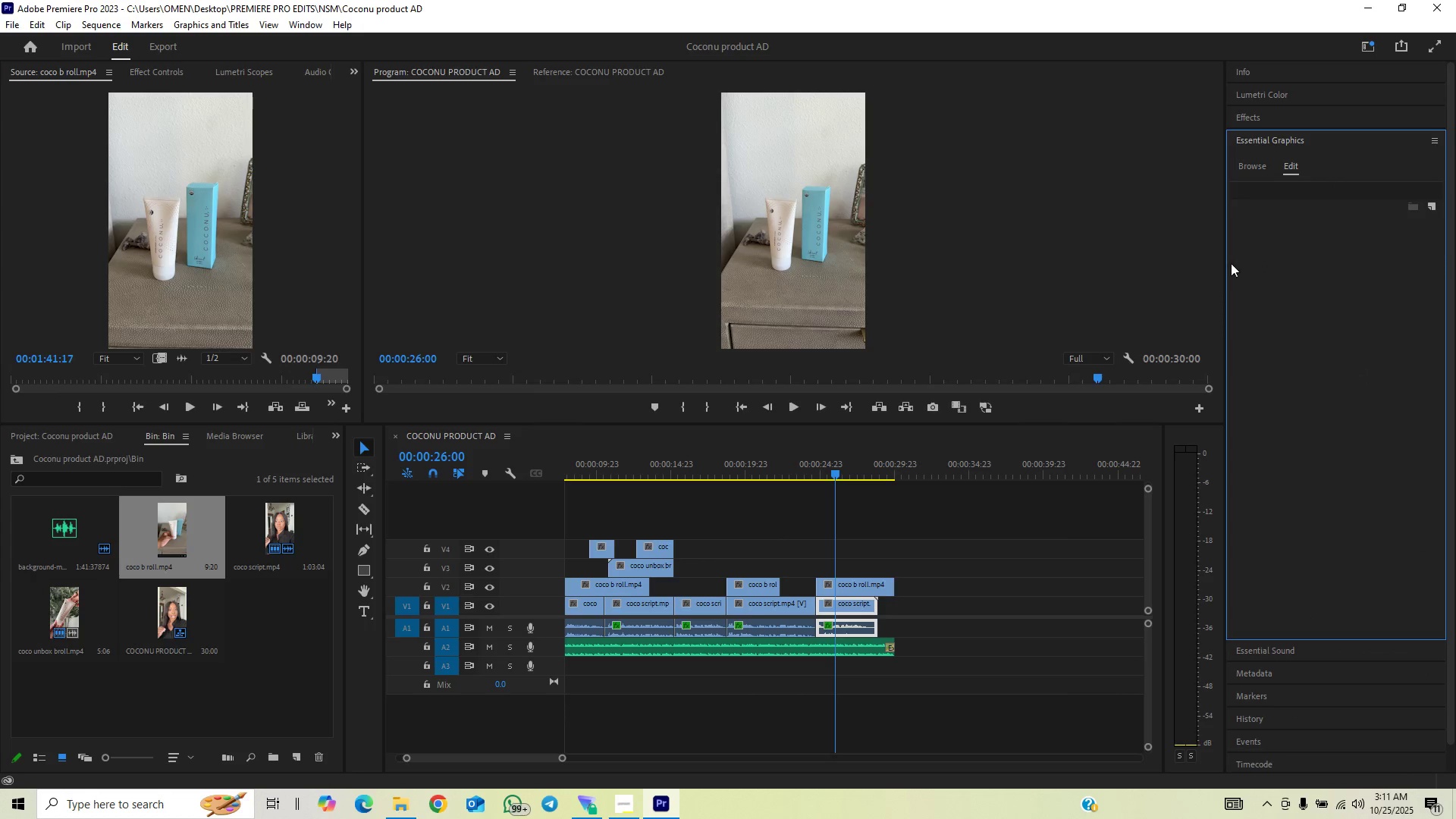 
left_click([1433, 209])
 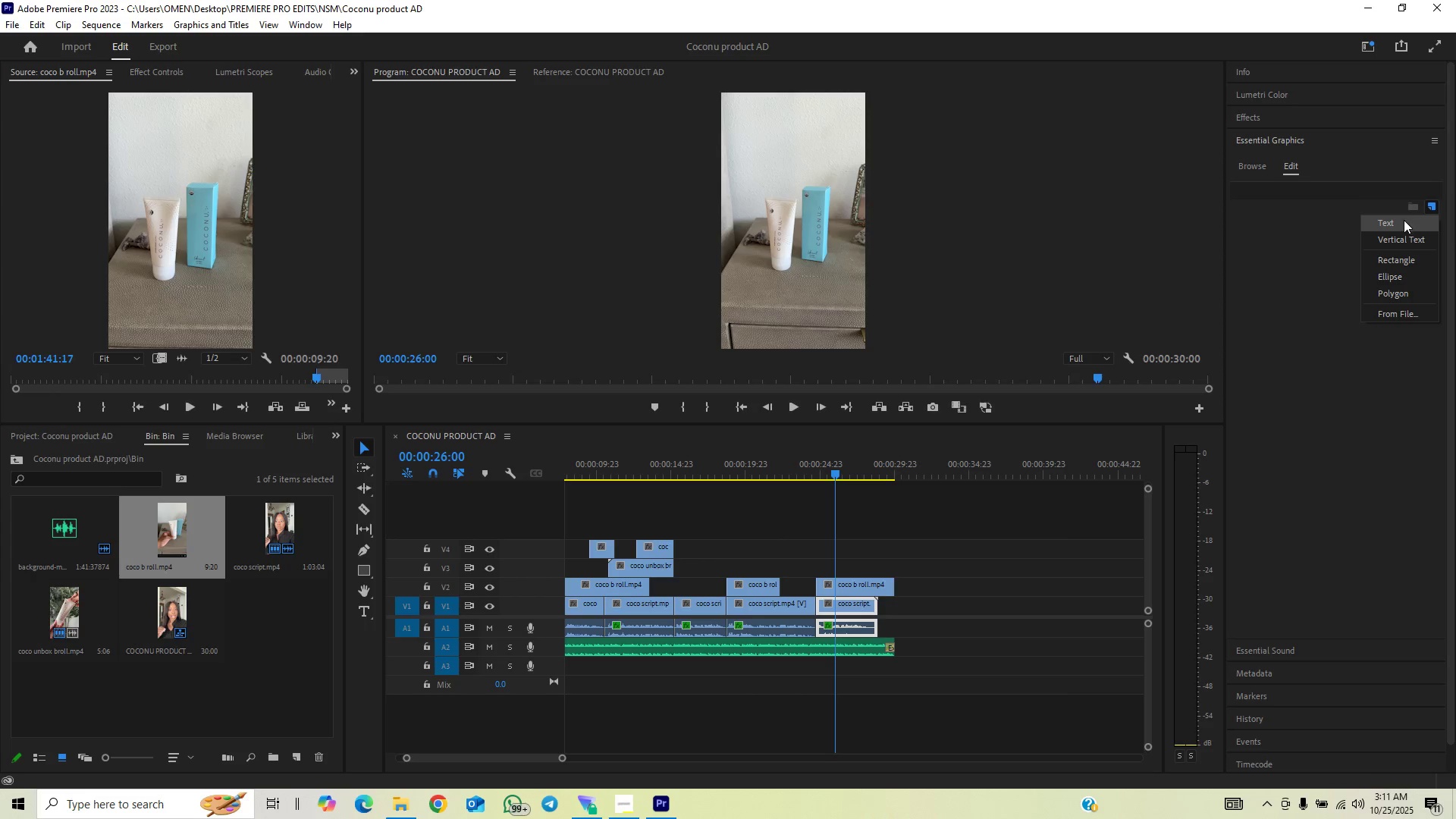 
left_click([1404, 220])
 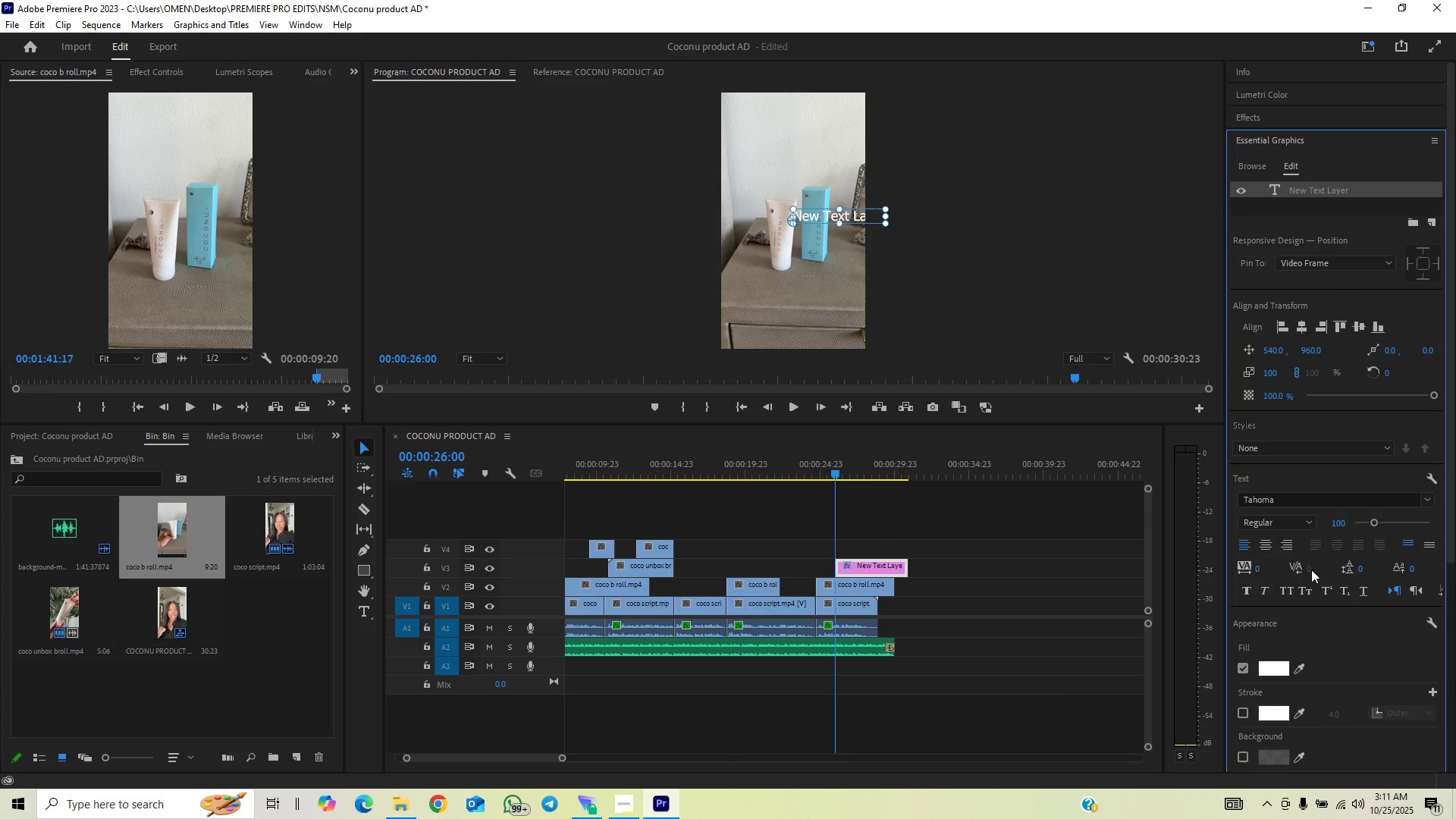 
scroll: coordinate [1291, 653], scroll_direction: down, amount: 11.0
 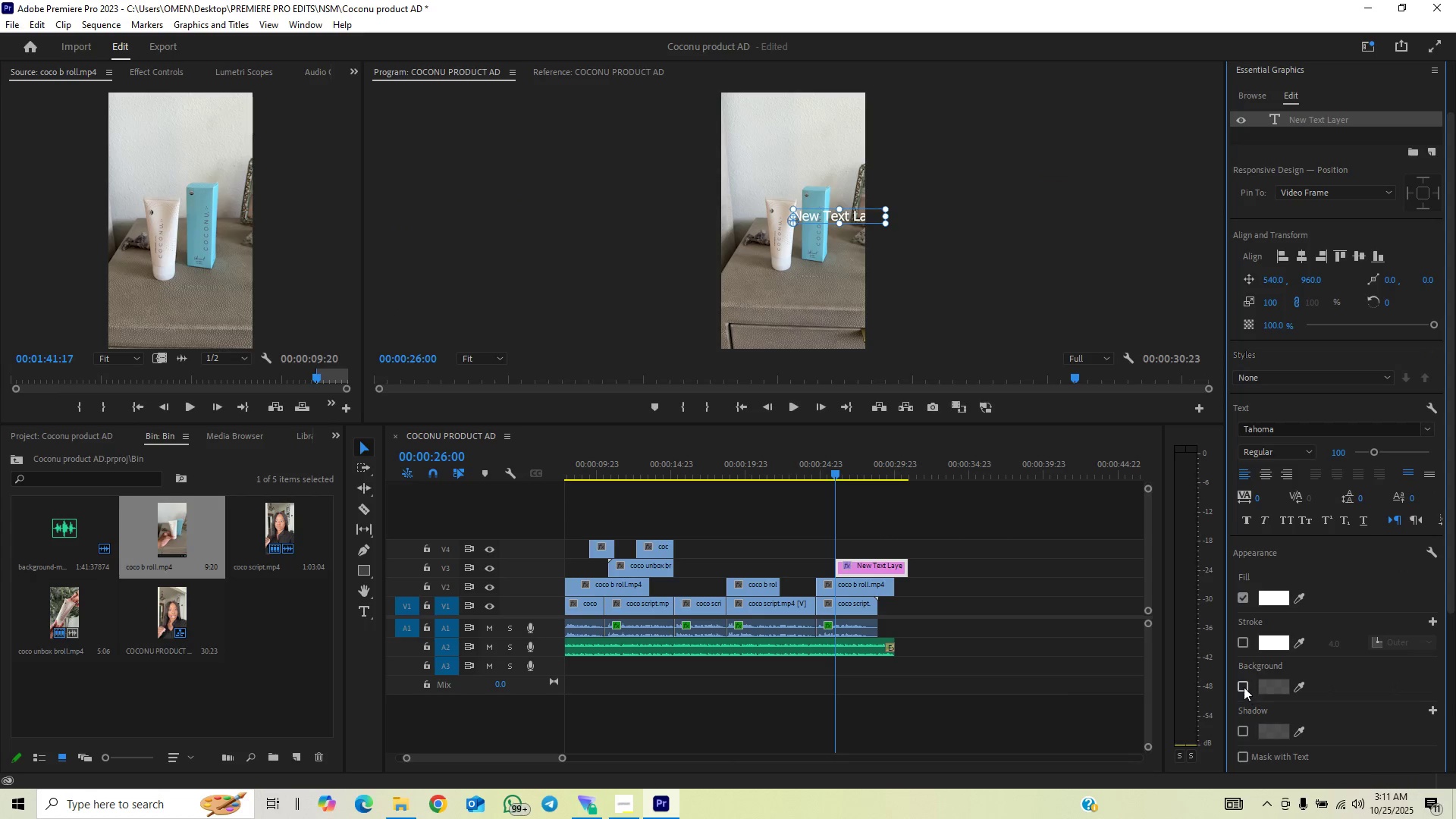 
left_click([1241, 686])
 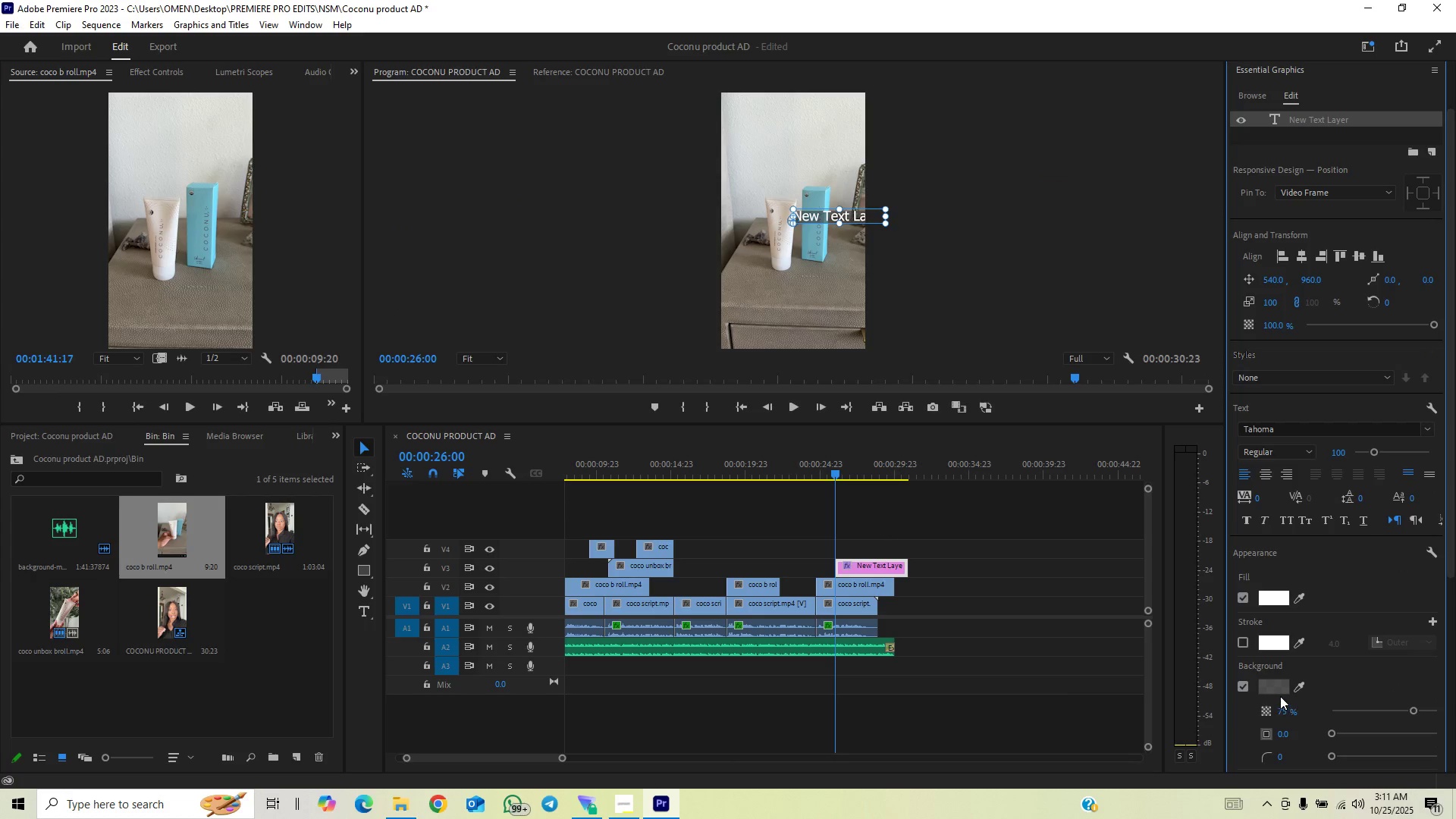 
left_click([1276, 688])
 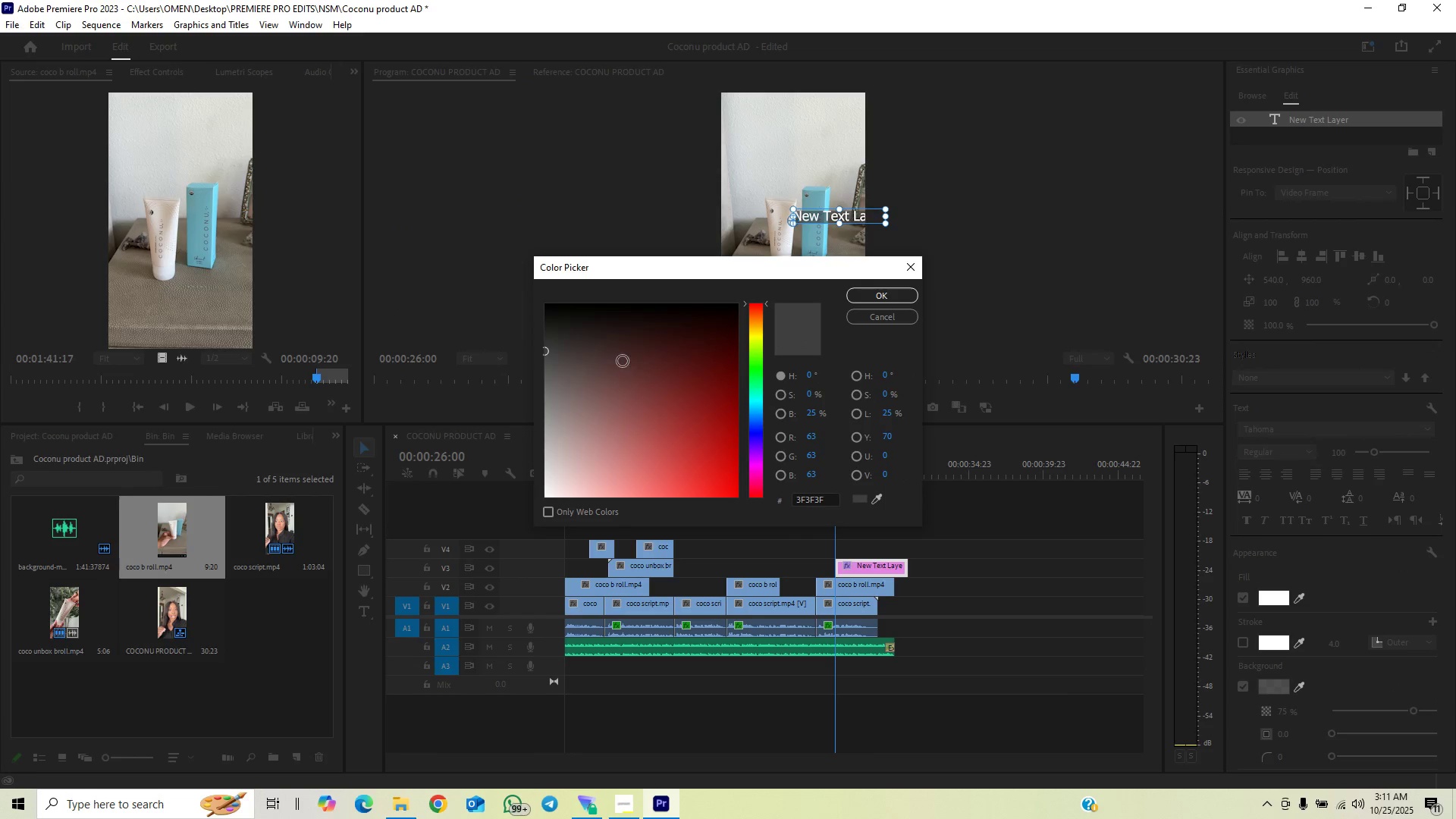 
left_click_drag(start_coordinate=[581, 324], to_coordinate=[524, 497])
 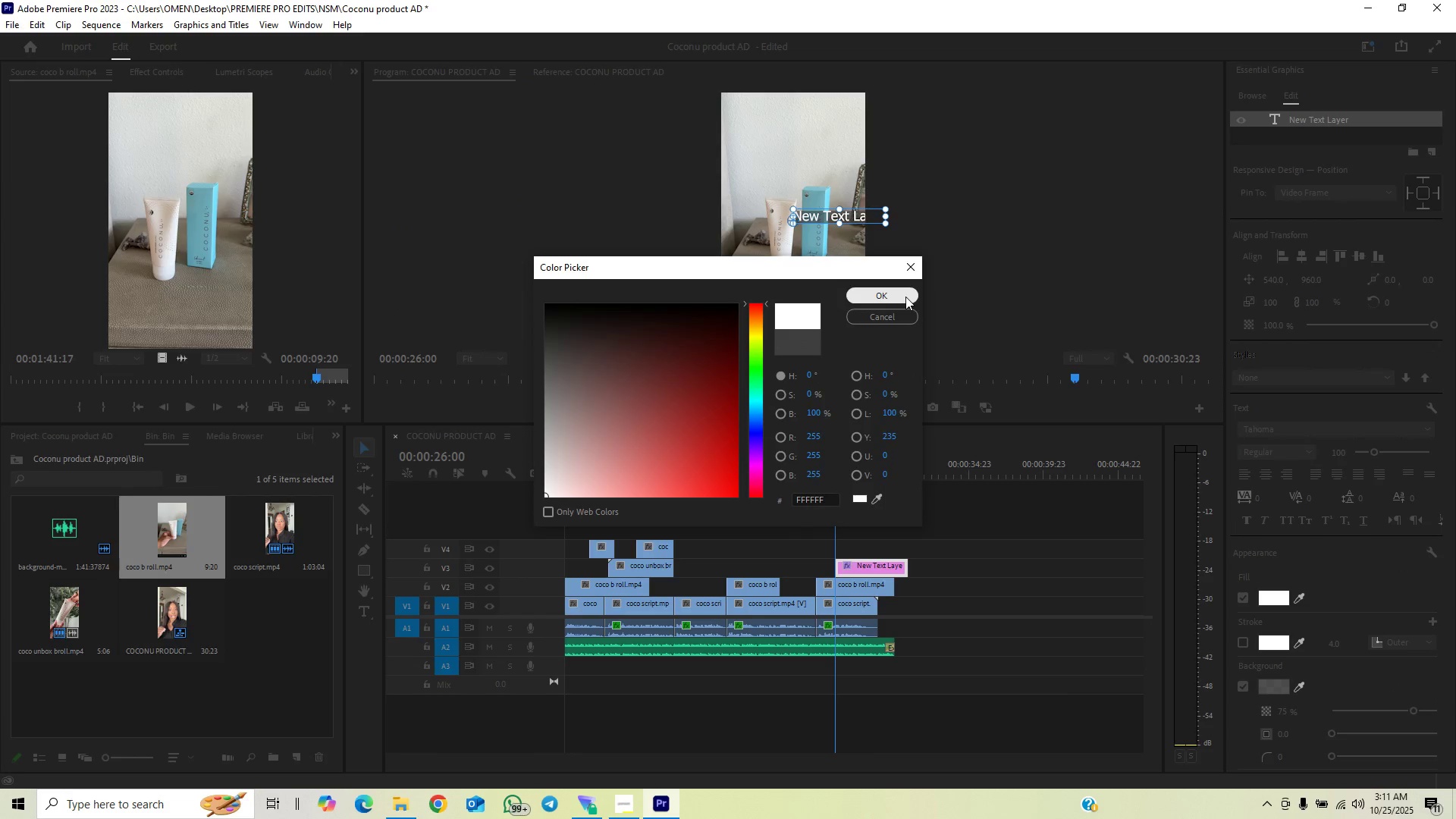 
left_click([905, 297])
 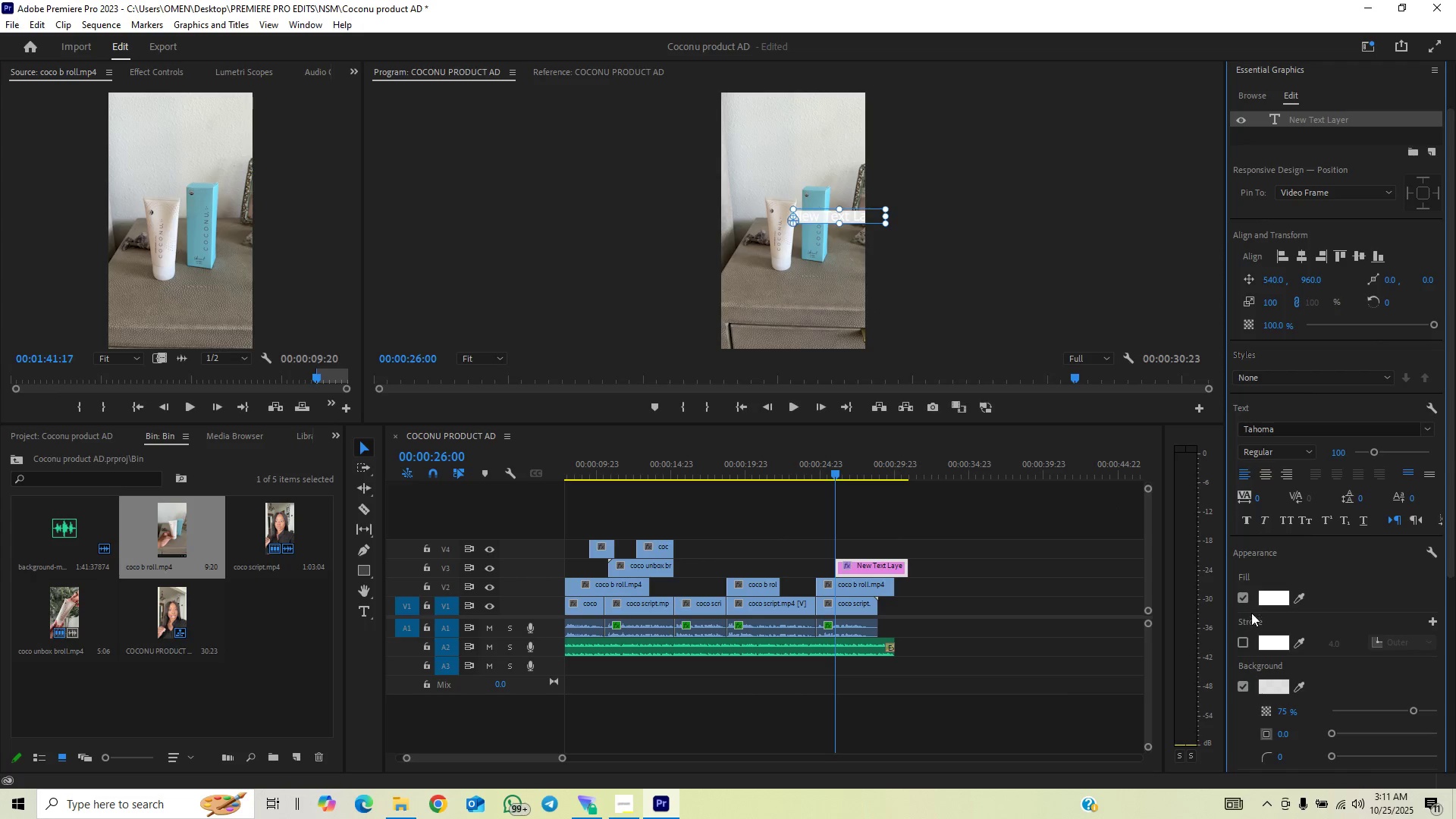 
left_click([1261, 600])
 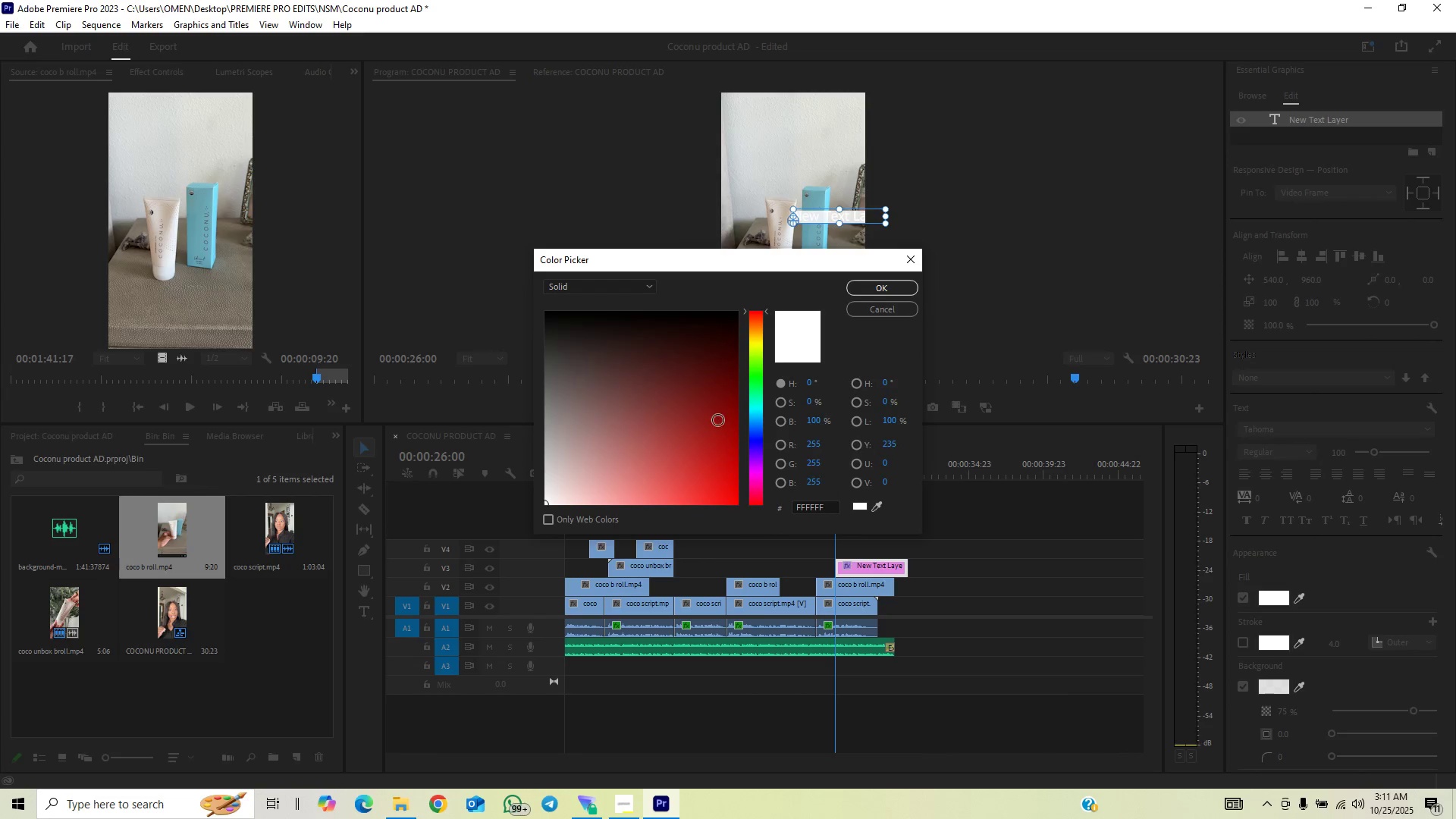 
left_click_drag(start_coordinate=[711, 385], to_coordinate=[529, 297])
 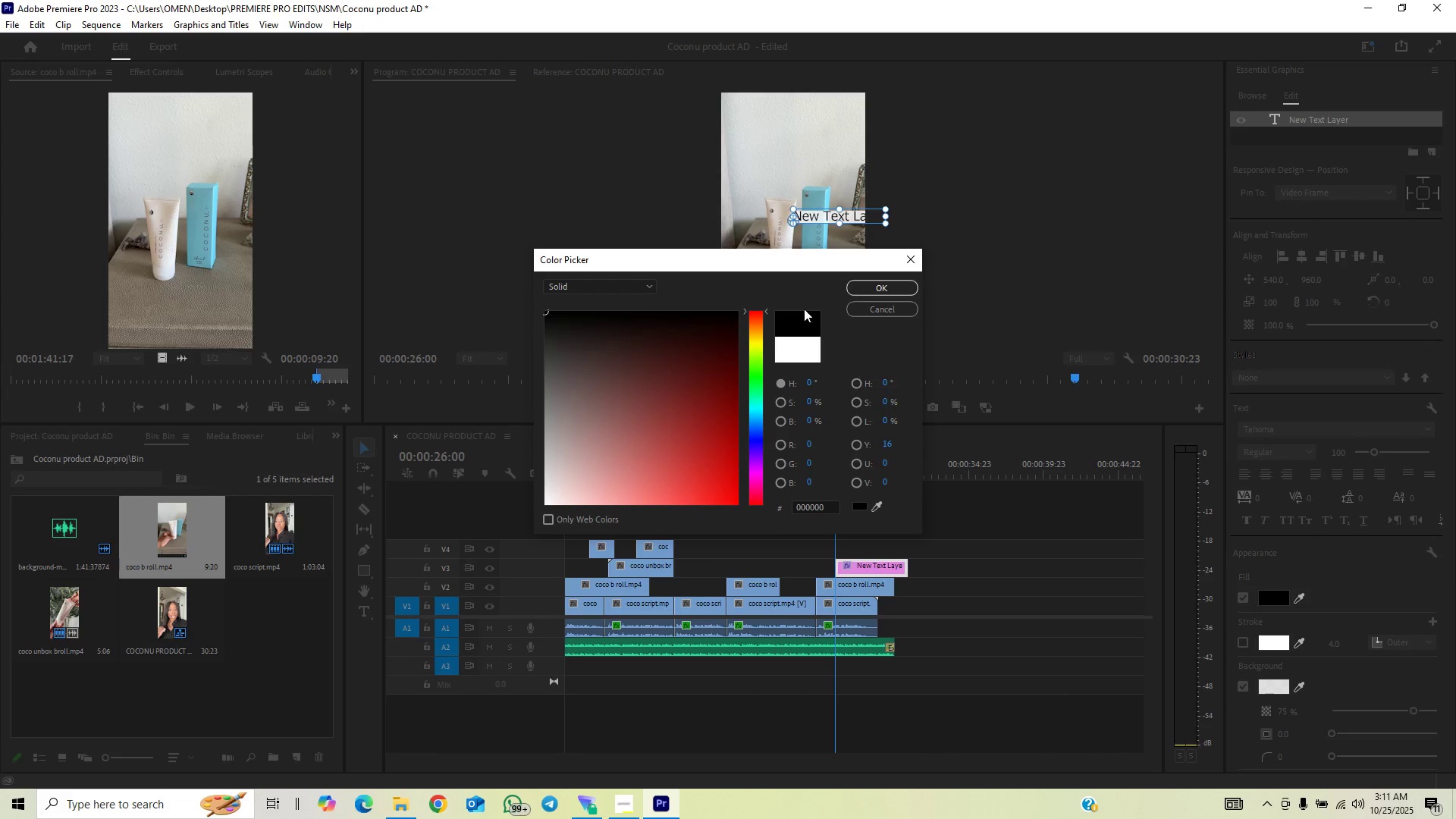 
left_click_drag(start_coordinate=[661, 322], to_coordinate=[745, 322])
 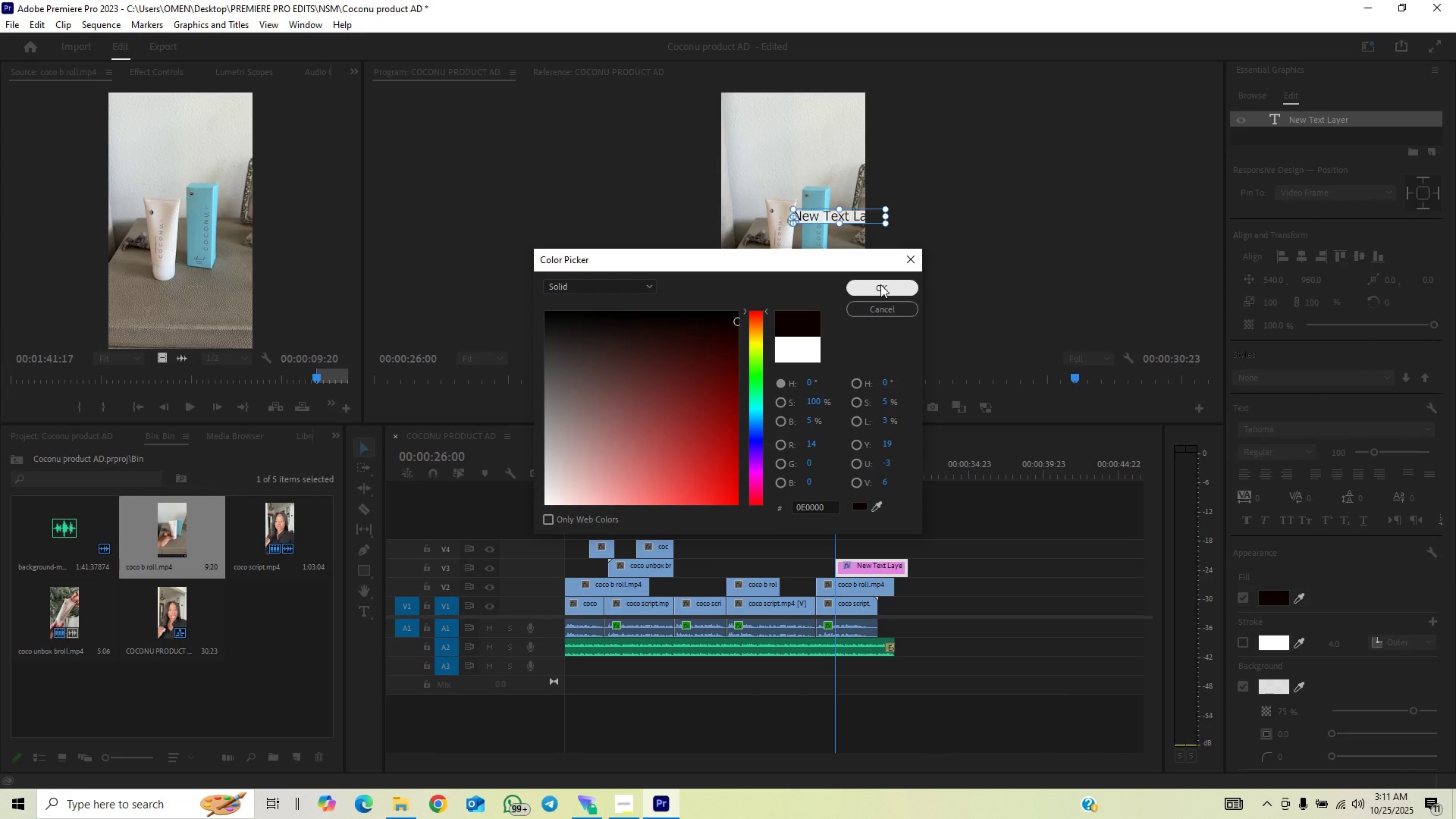 
left_click([880, 284])
 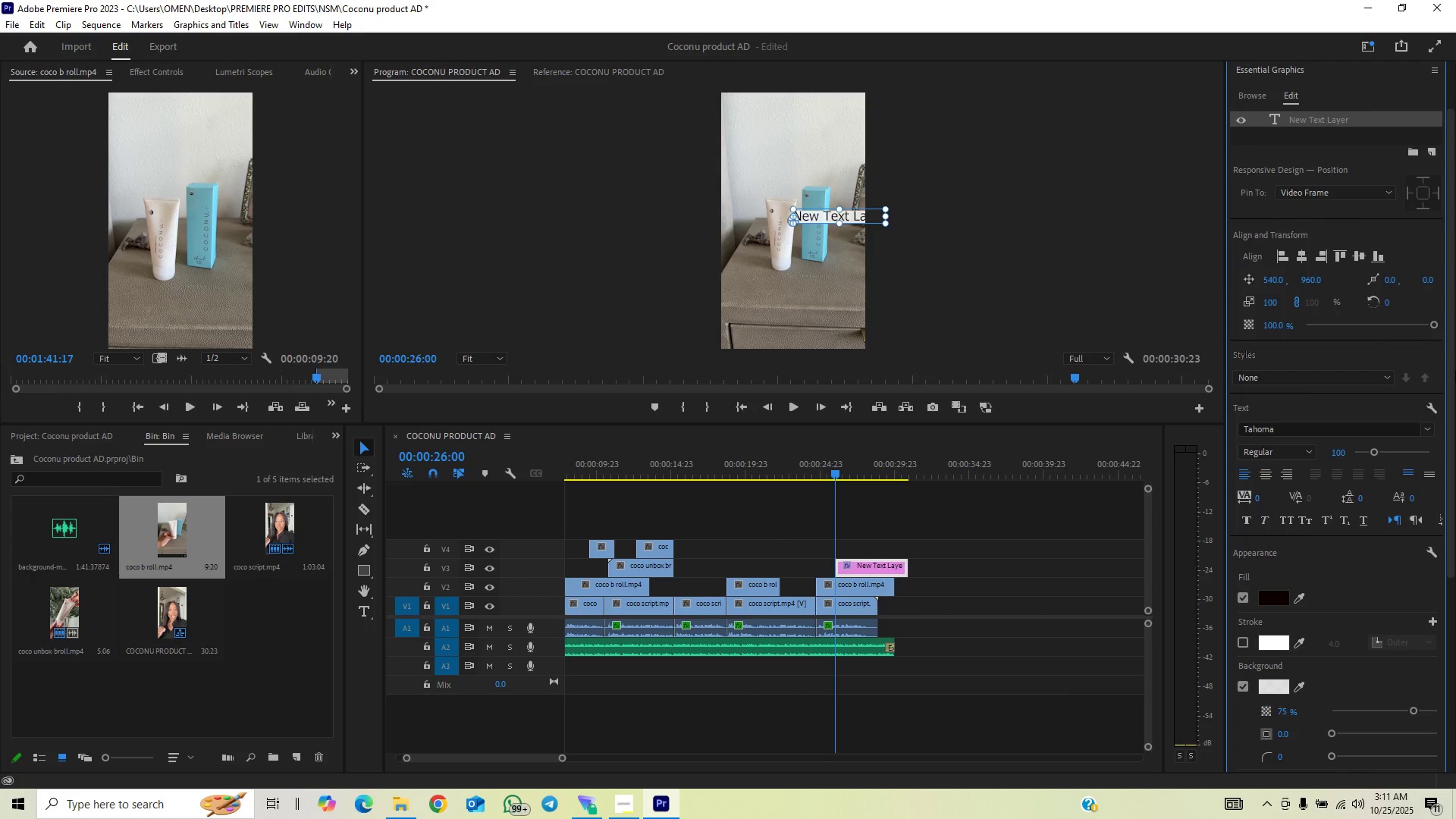 
wait(12.59)
 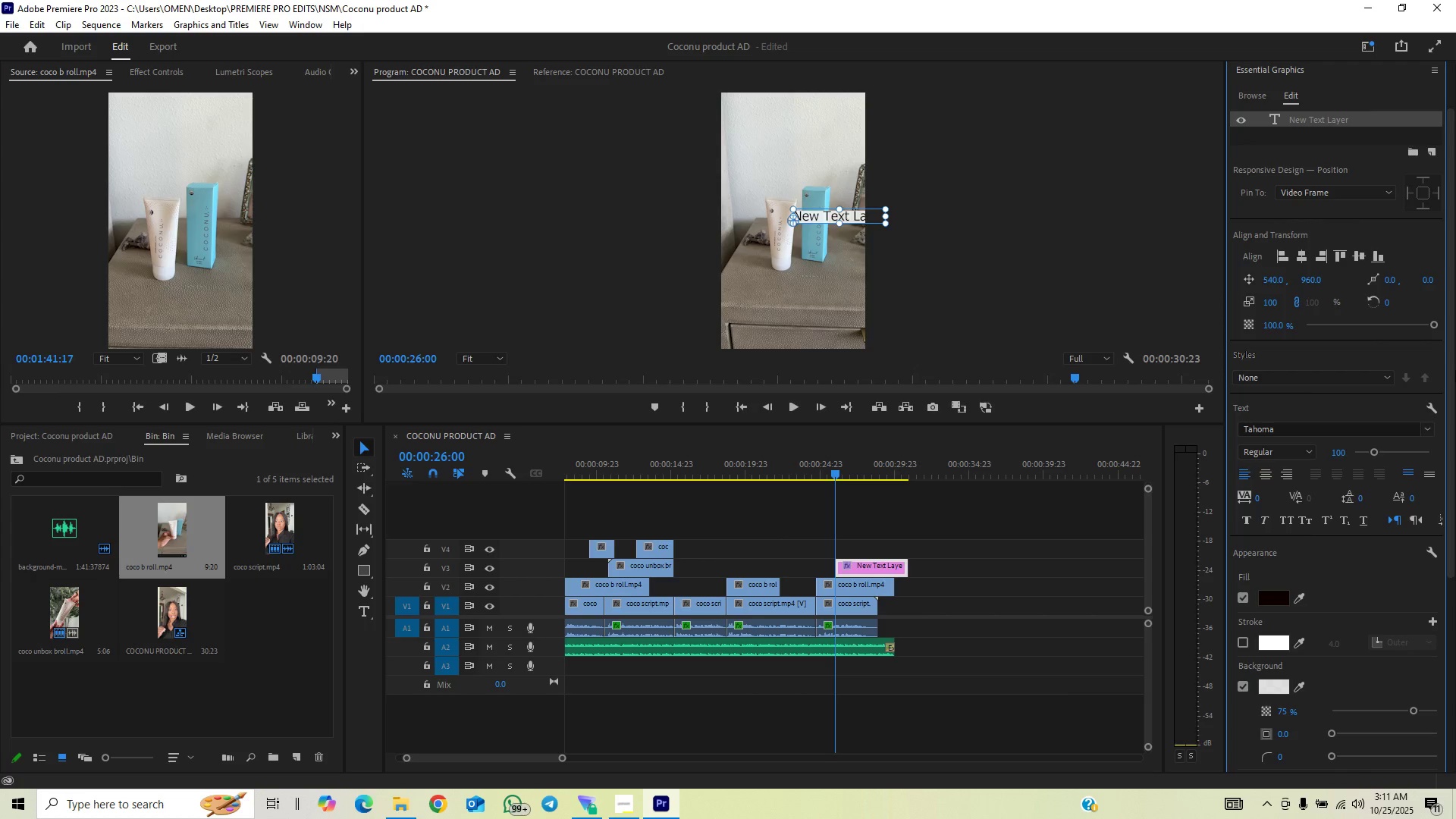 
mouse_move([1279, 402])
 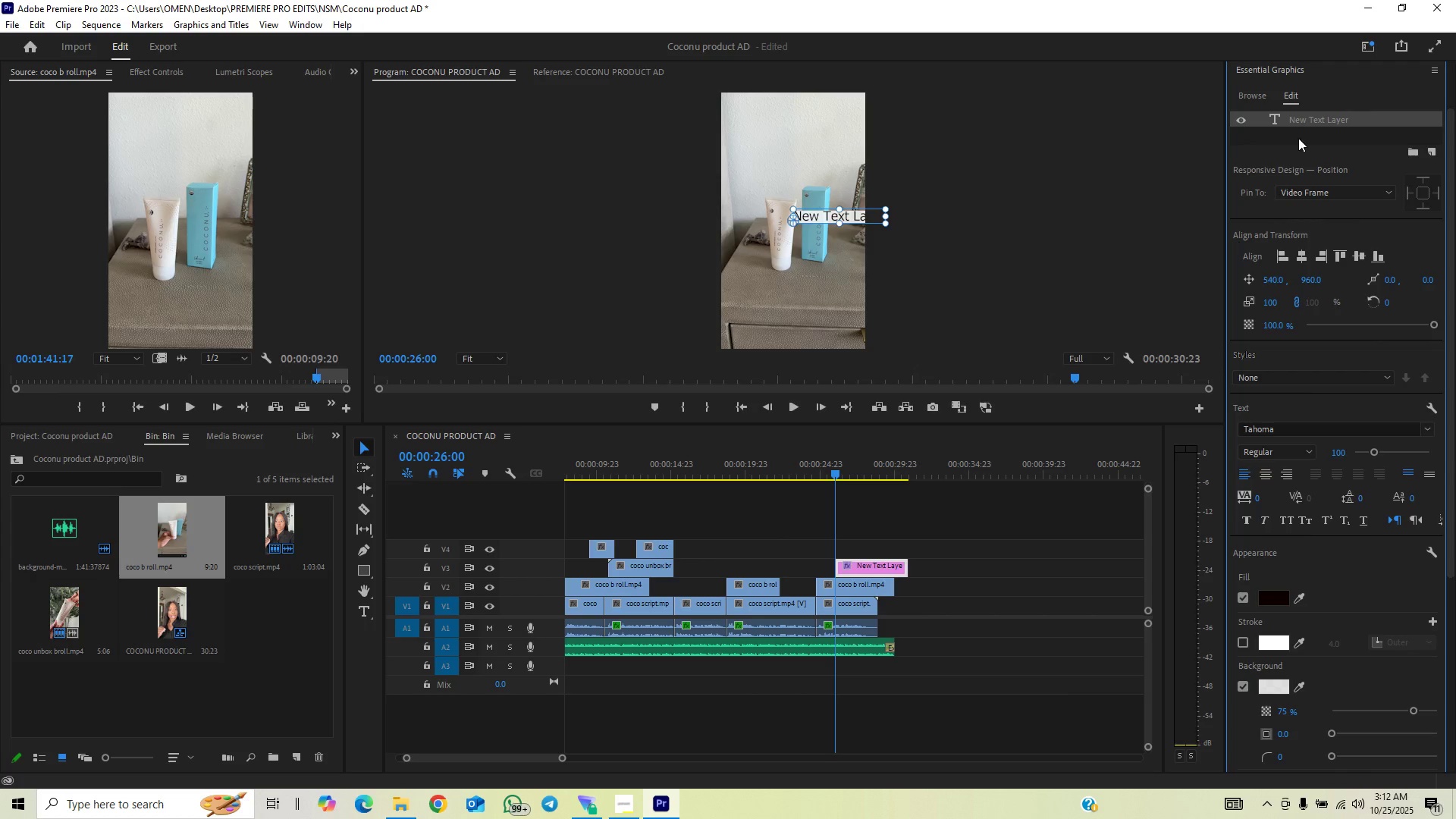 
double_click([1317, 117])
 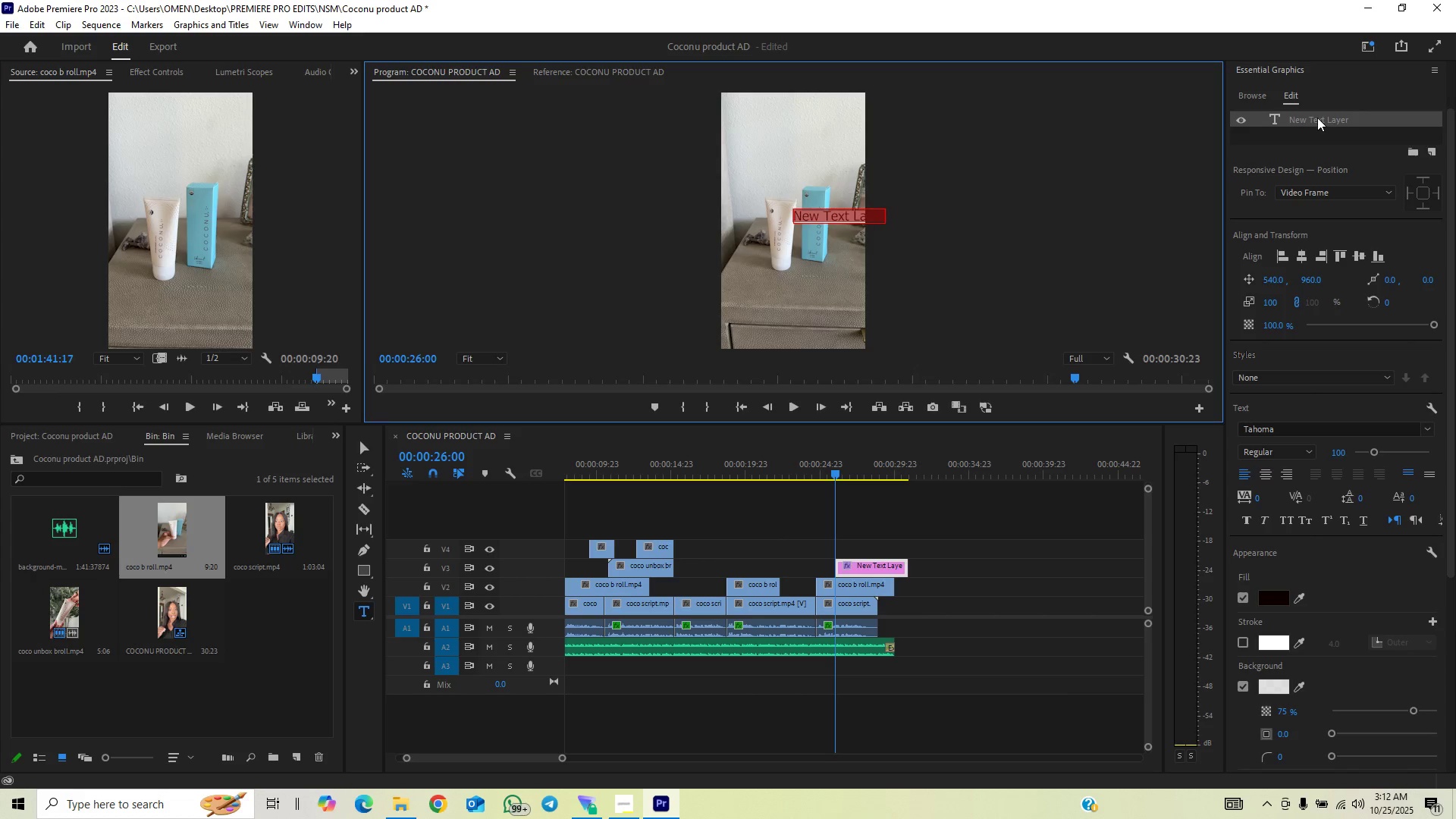 
type(because)
key(Backspace)
key(Backspace)
key(Backspace)
key(Backspace)
key(Backspace)
key(Backspace)
type(ECAUSE YOUR MOST DELICATE)
 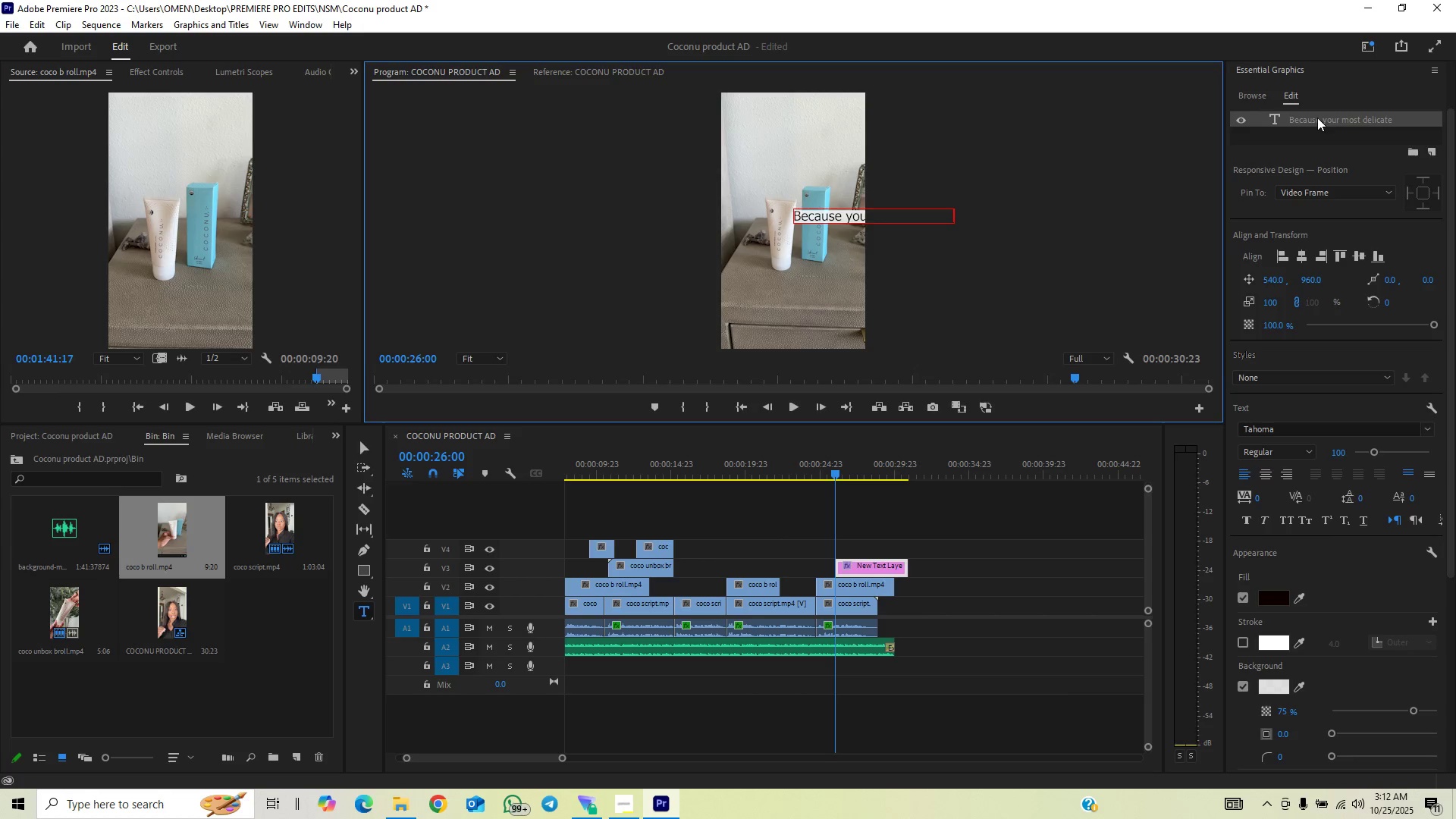 
key(Shift+Enter)
 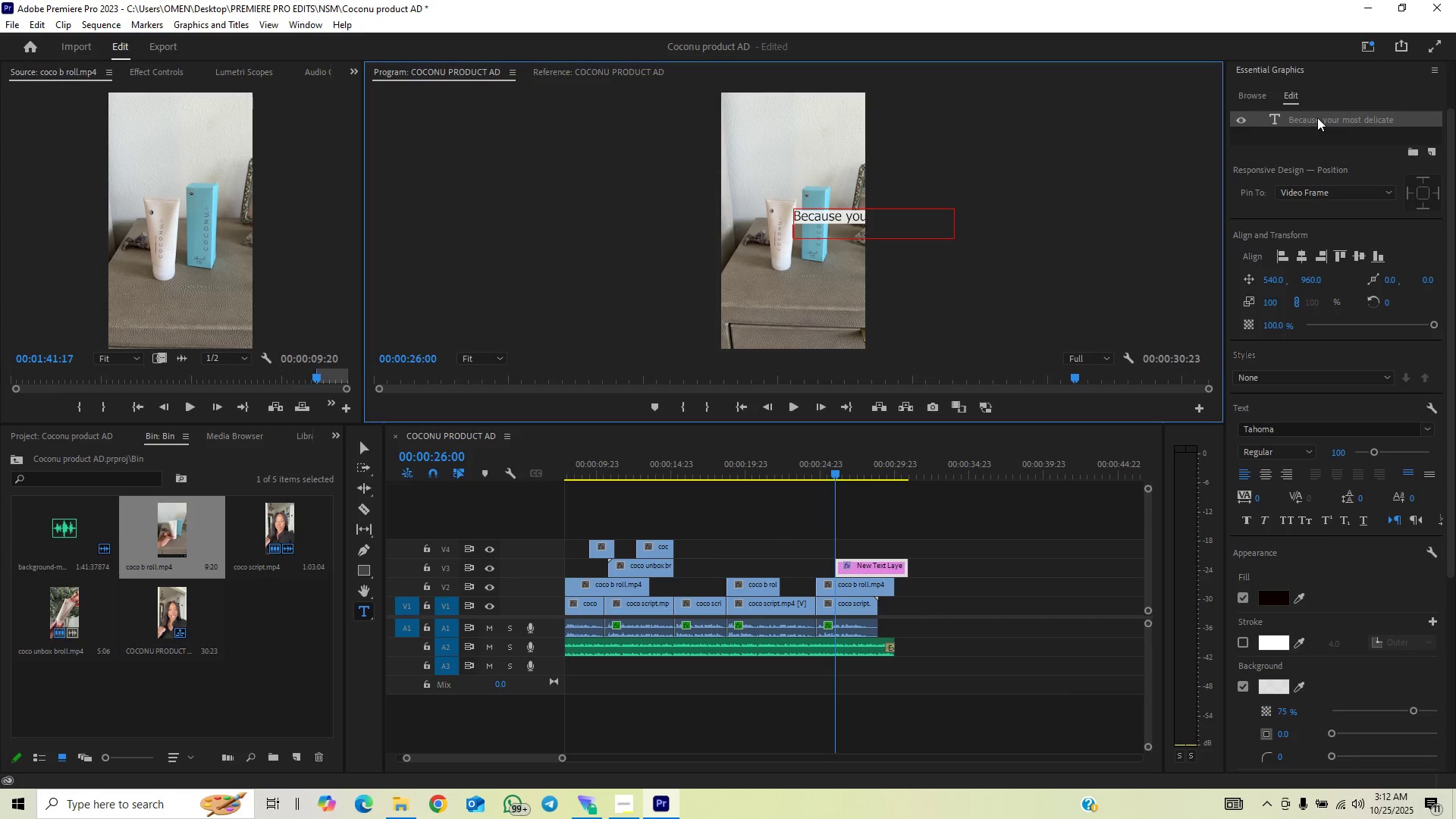 
type(E)
key(Backspace)
type(DESERVES THE PUREST)
 